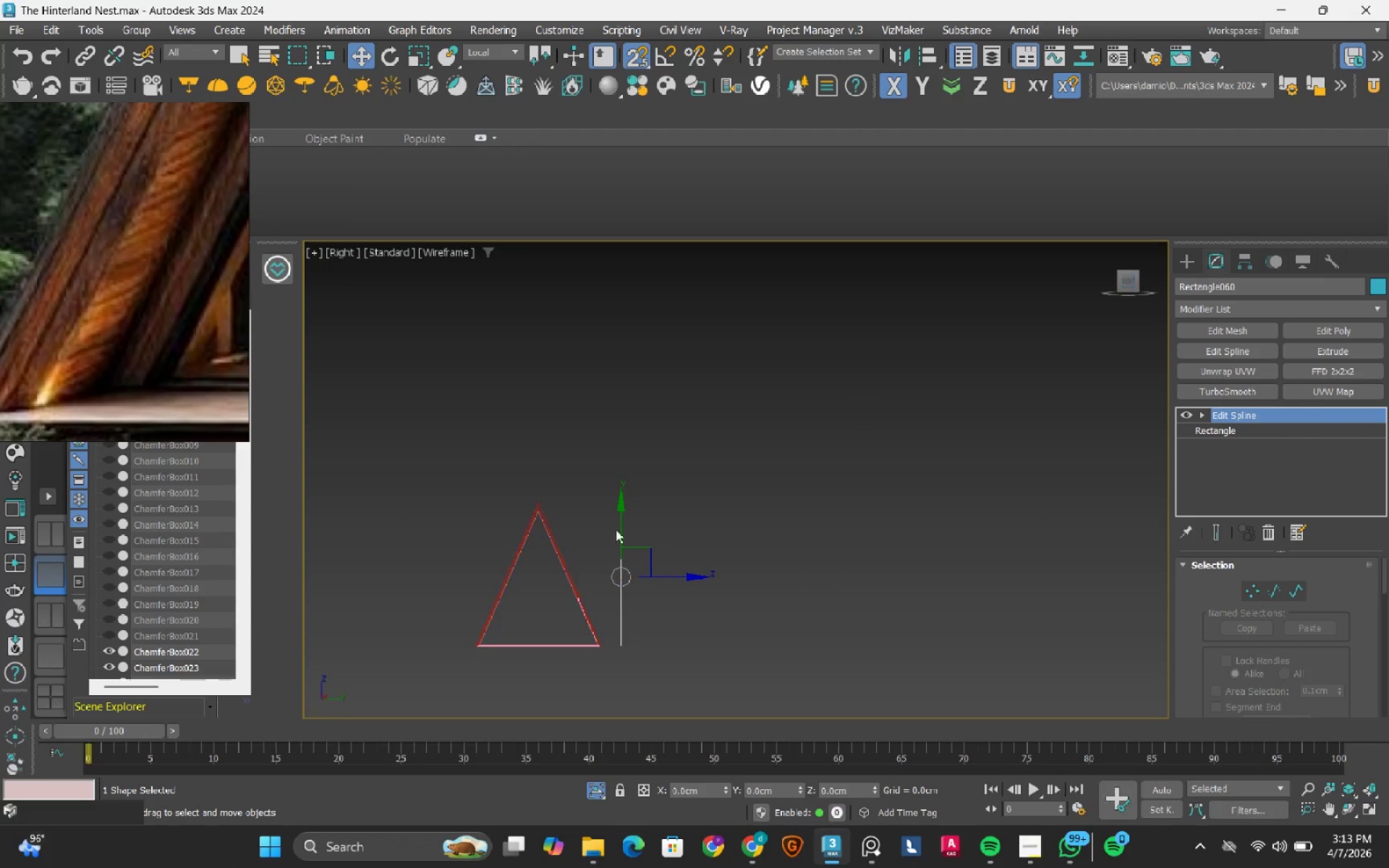 
scroll: coordinate [833, 528], scroll_direction: up, amount: 4.0
 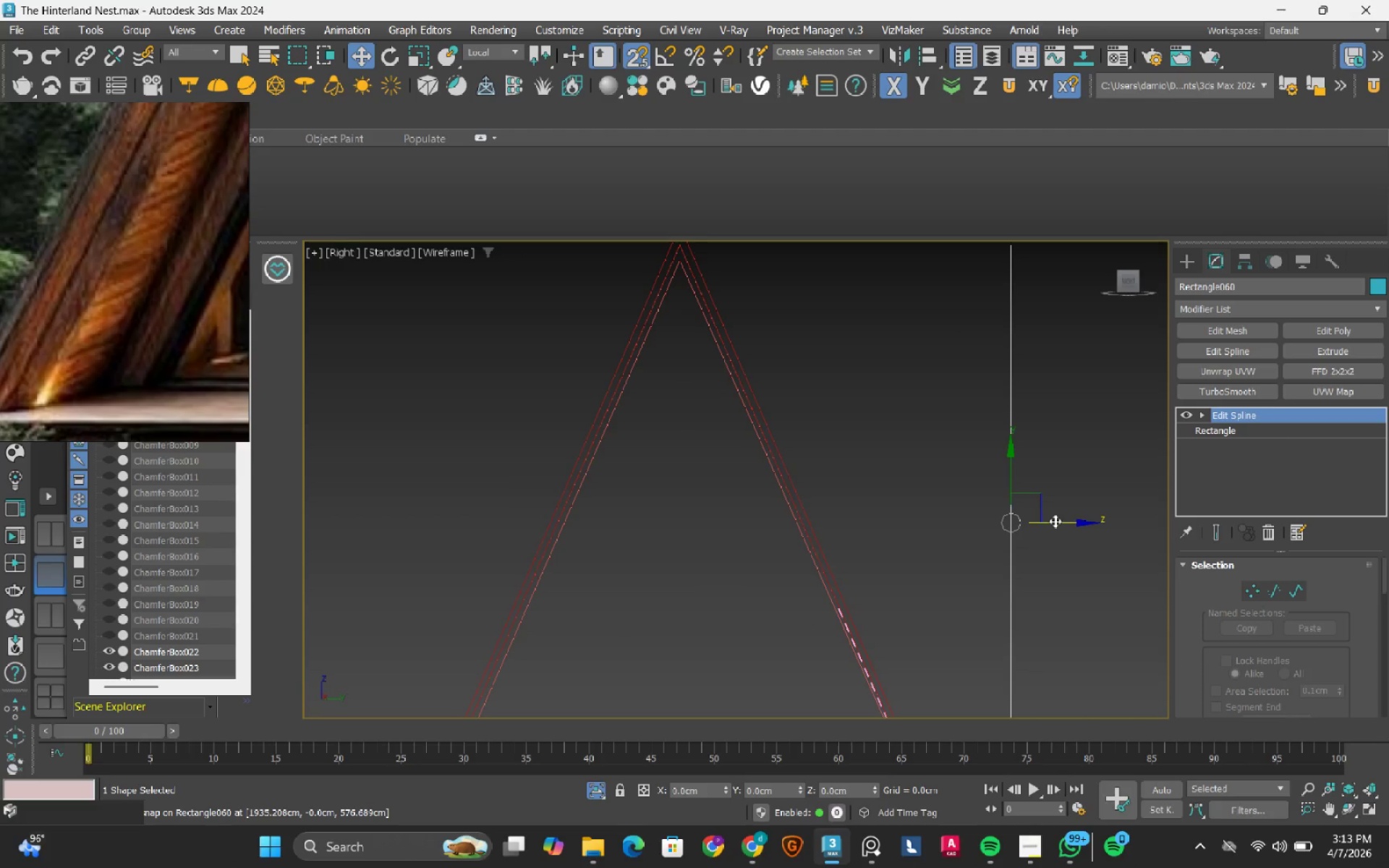 
left_click_drag(start_coordinate=[1055, 521], to_coordinate=[790, 525])
 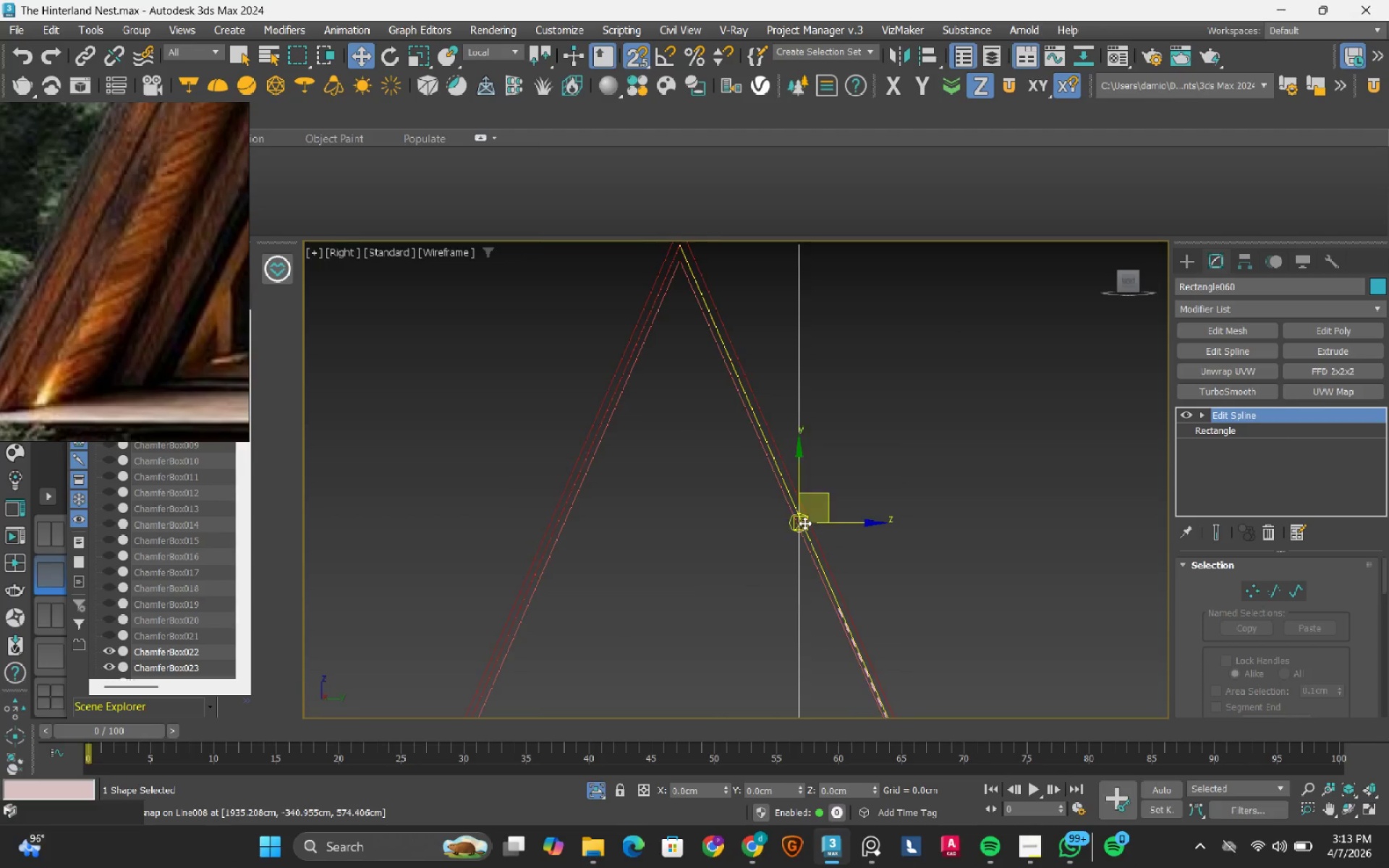 
scroll: coordinate [758, 537], scroll_direction: up, amount: 7.0
 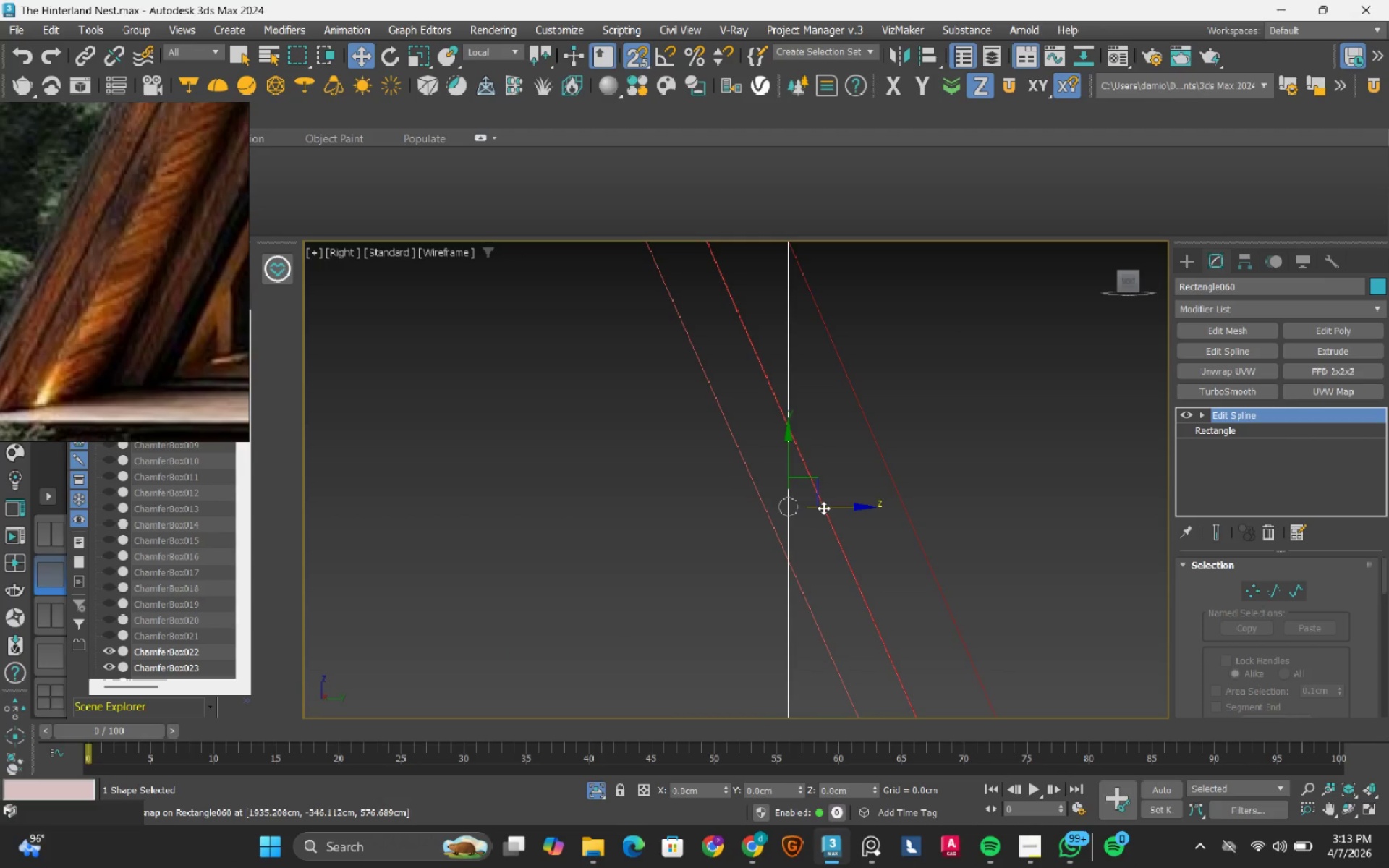 
left_click_drag(start_coordinate=[823, 508], to_coordinate=[781, 565])
 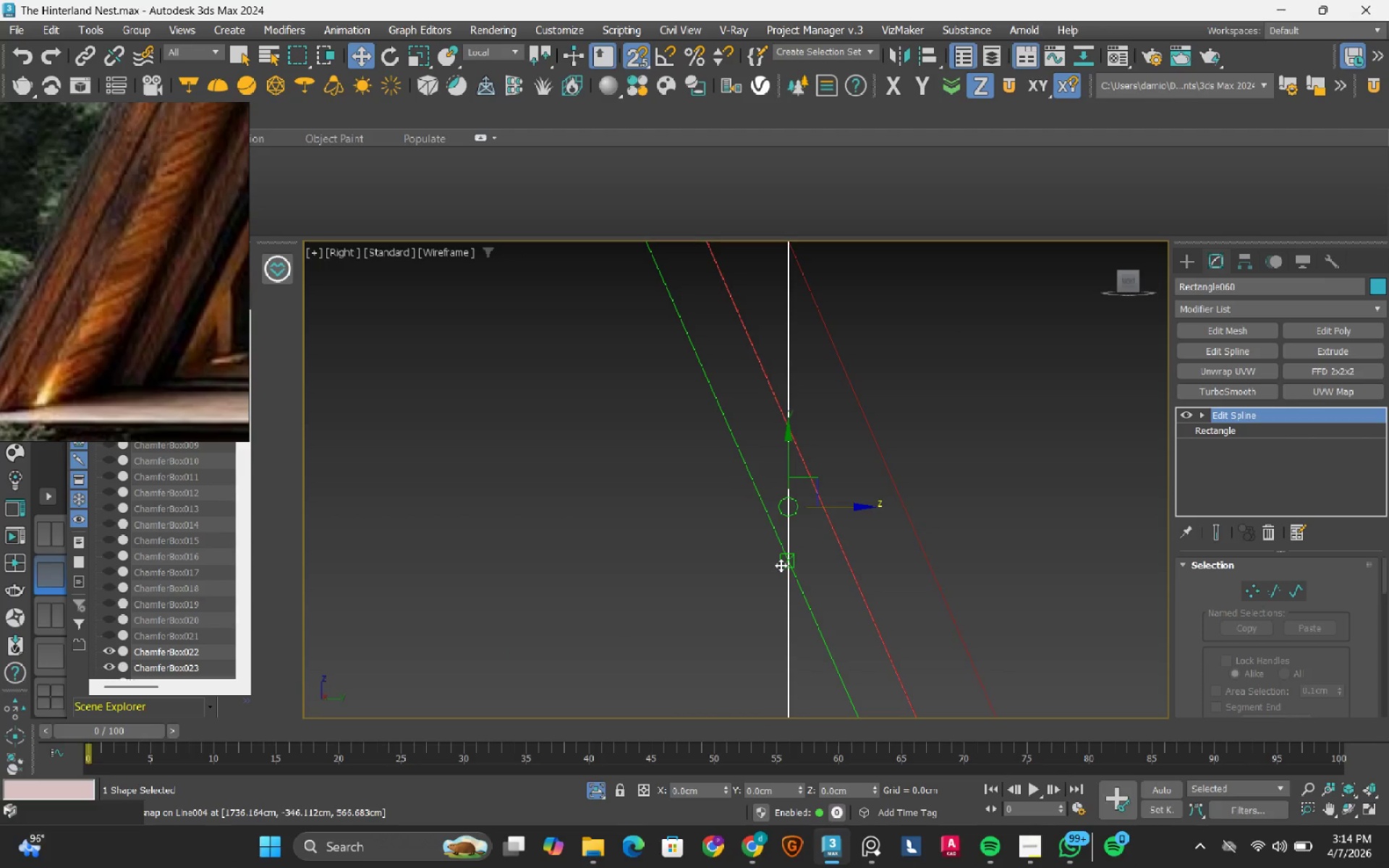 
key(E)
 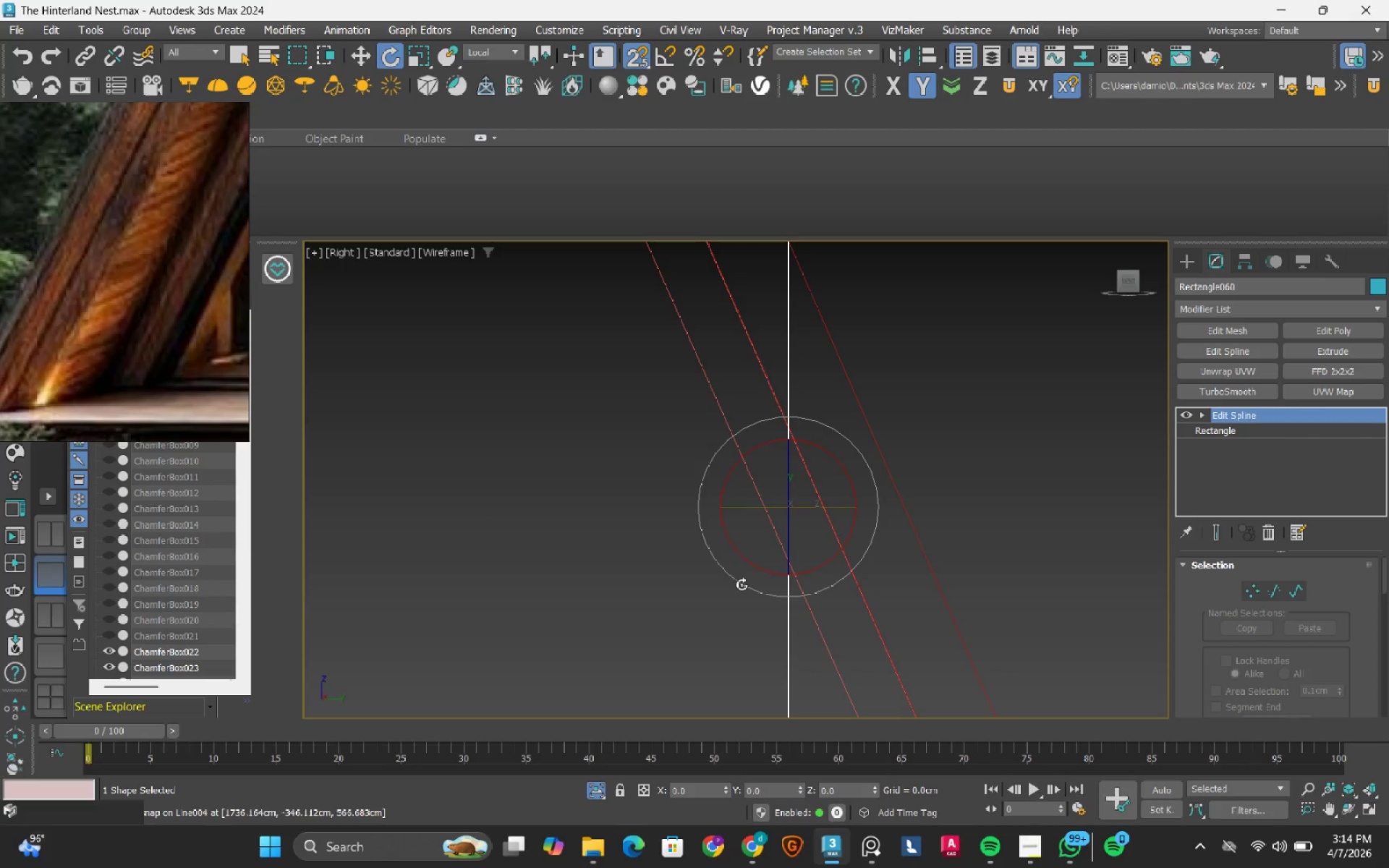 
left_click_drag(start_coordinate=[742, 584], to_coordinate=[766, 610])
 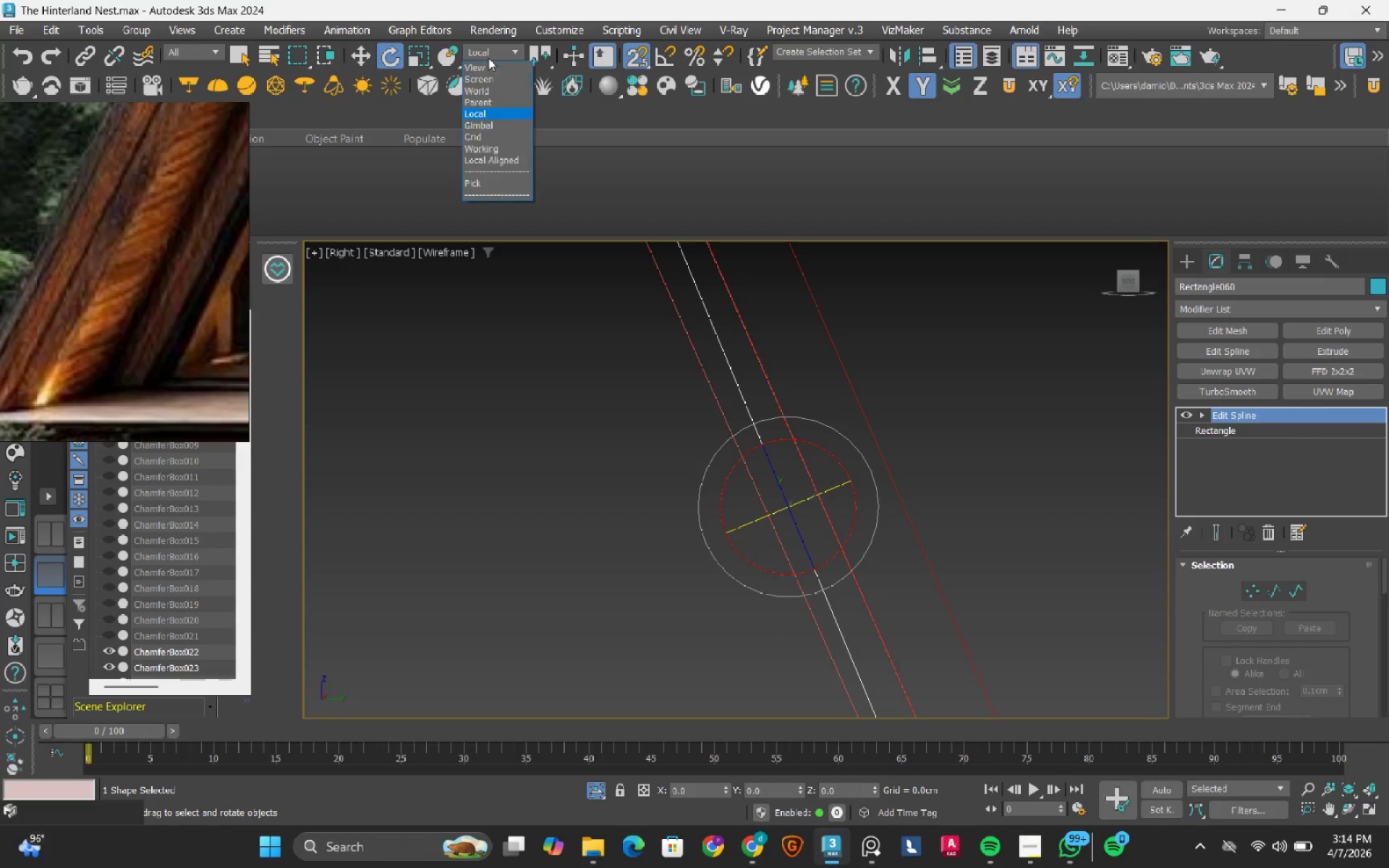 
left_click([485, 65])
 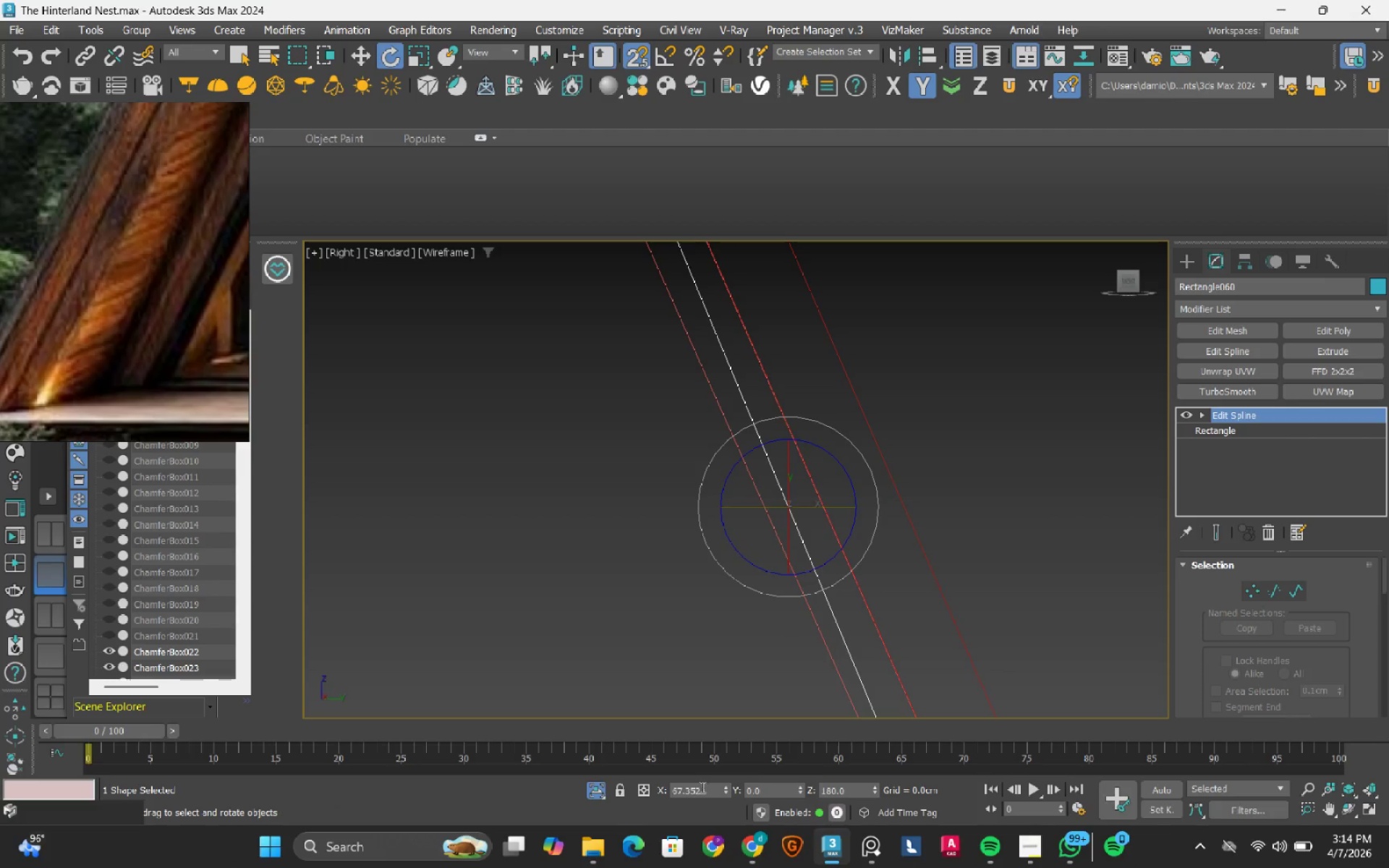 
double_click([702, 795])
 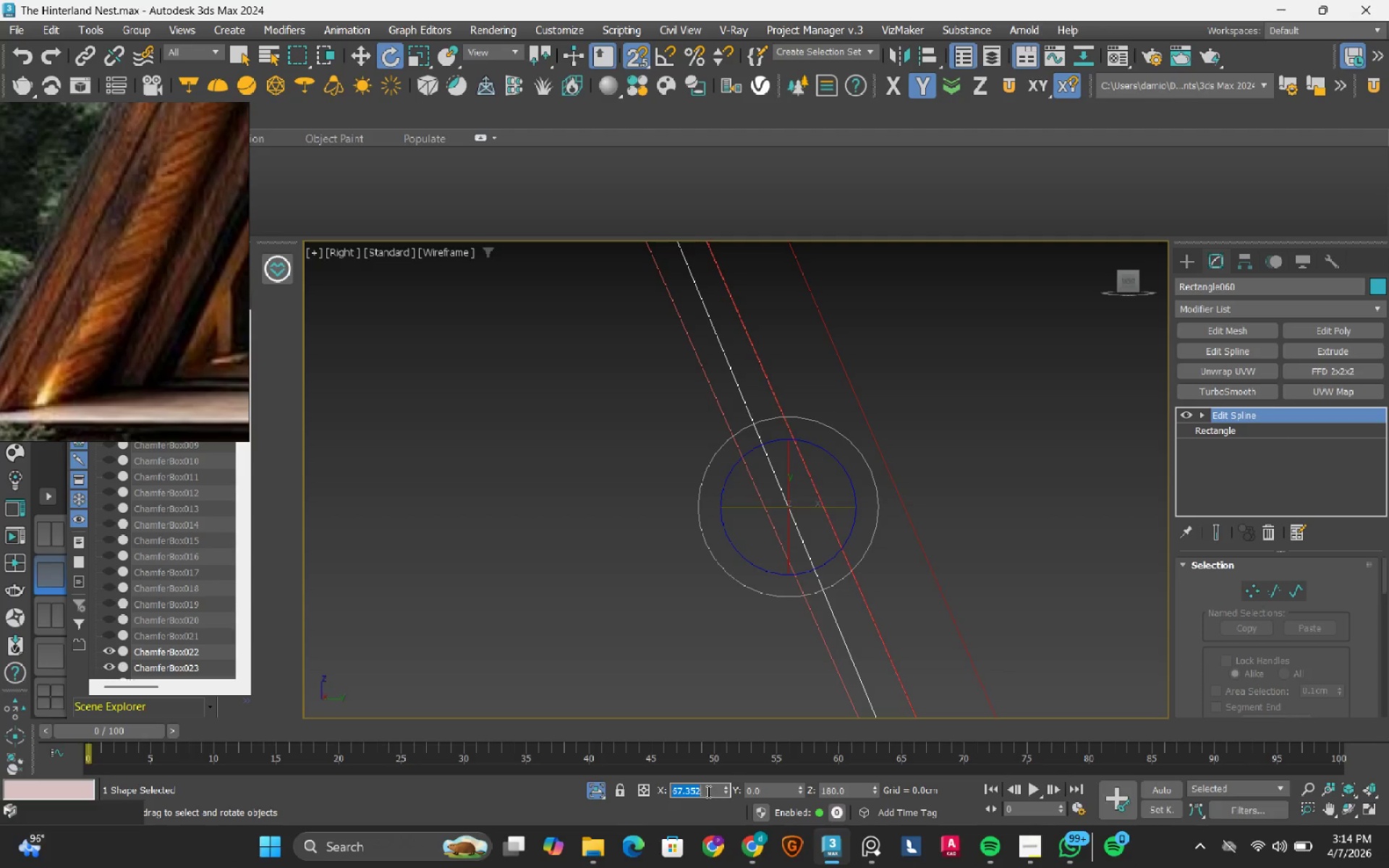 
key(Numpad6)
 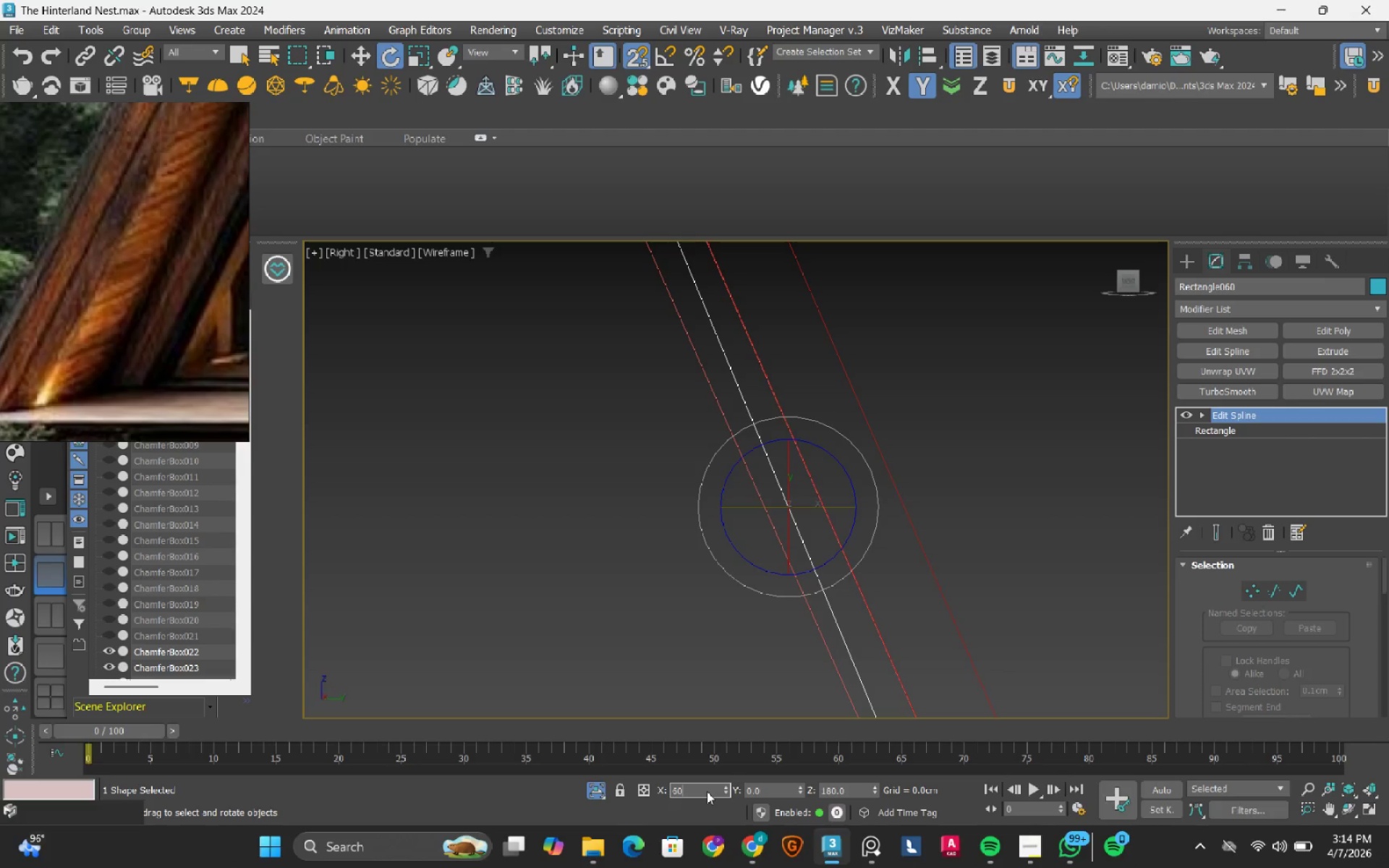 
key(Numpad0)
 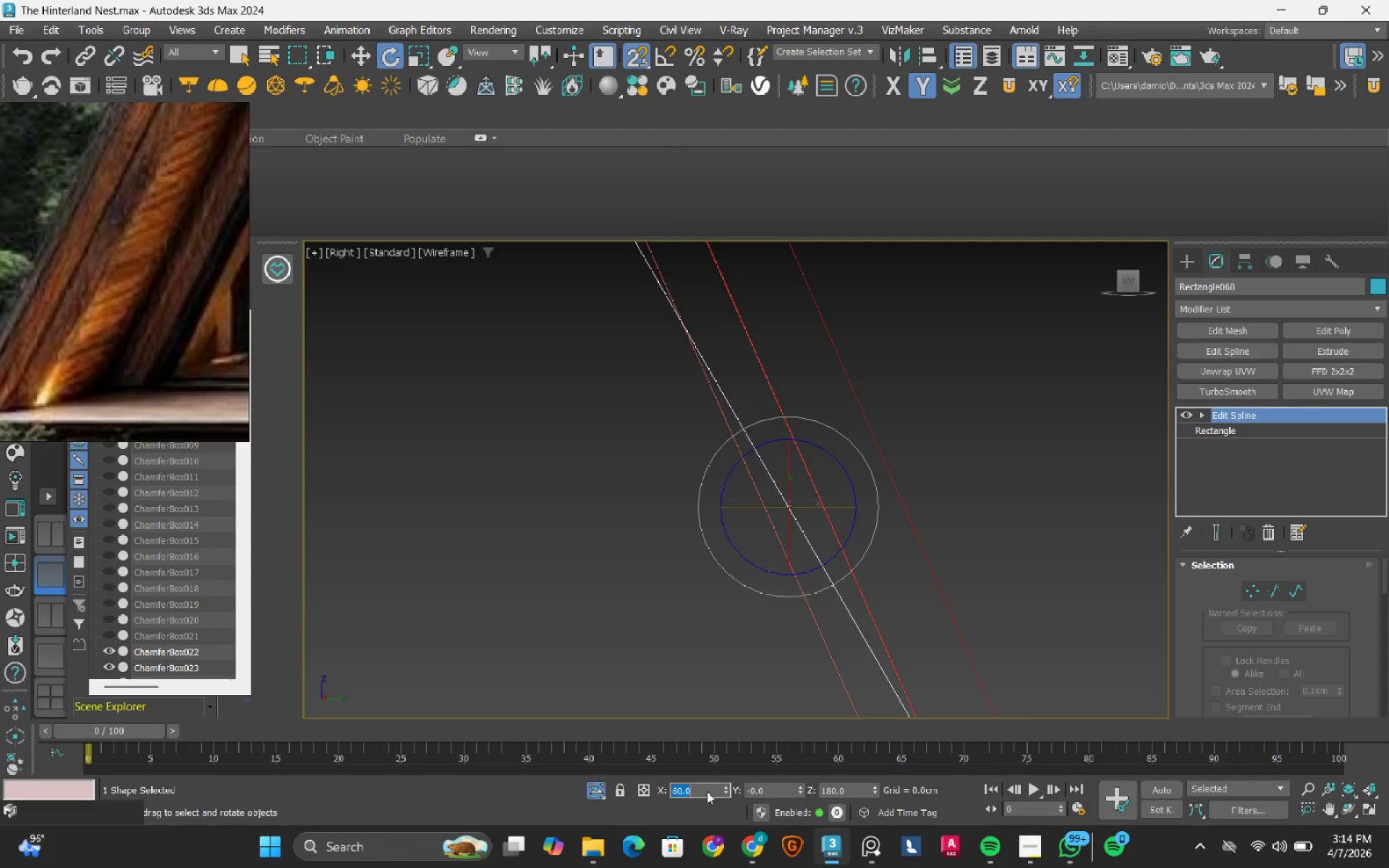 
key(NumpadEnter)
 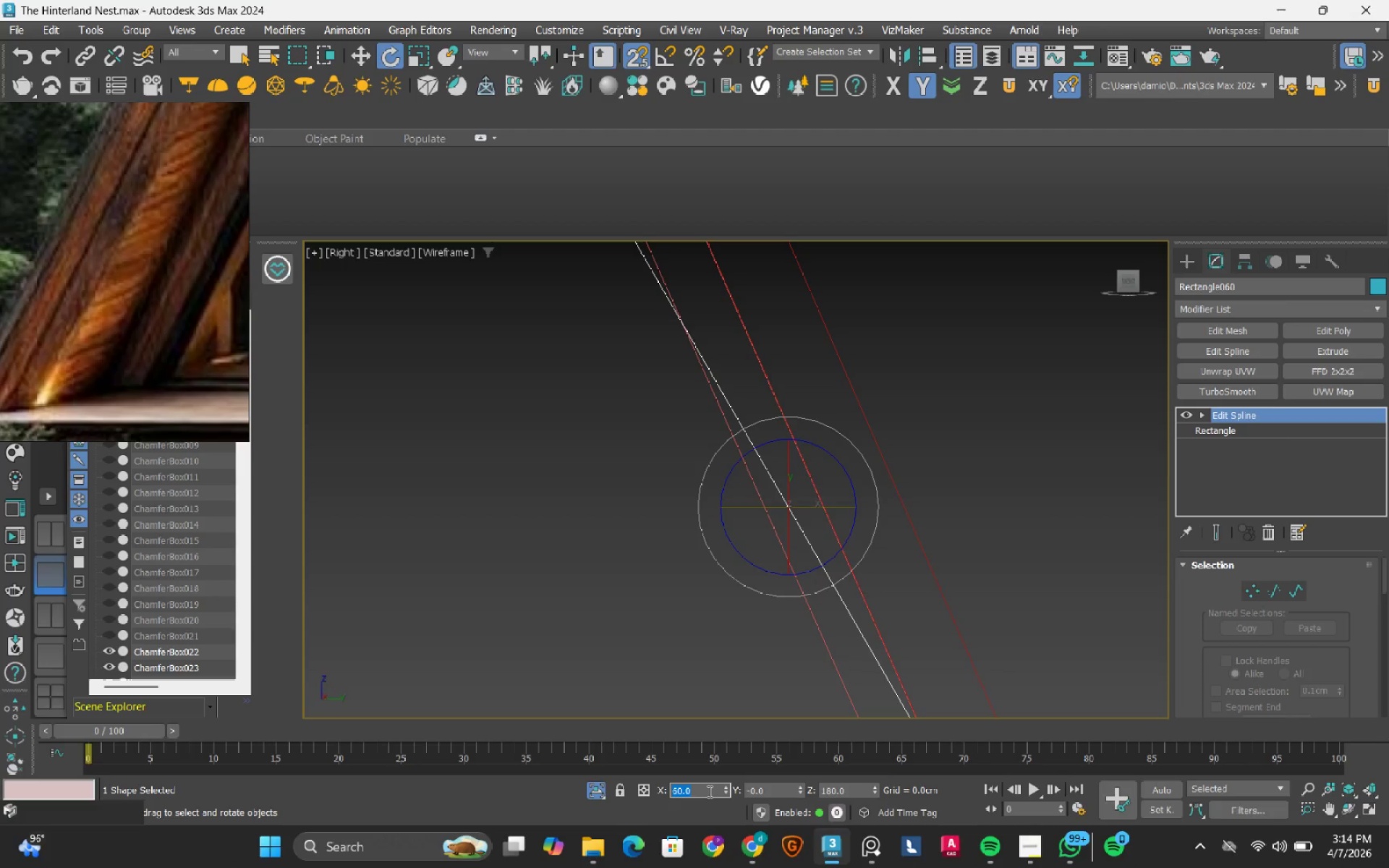 
key(Numpad6)
 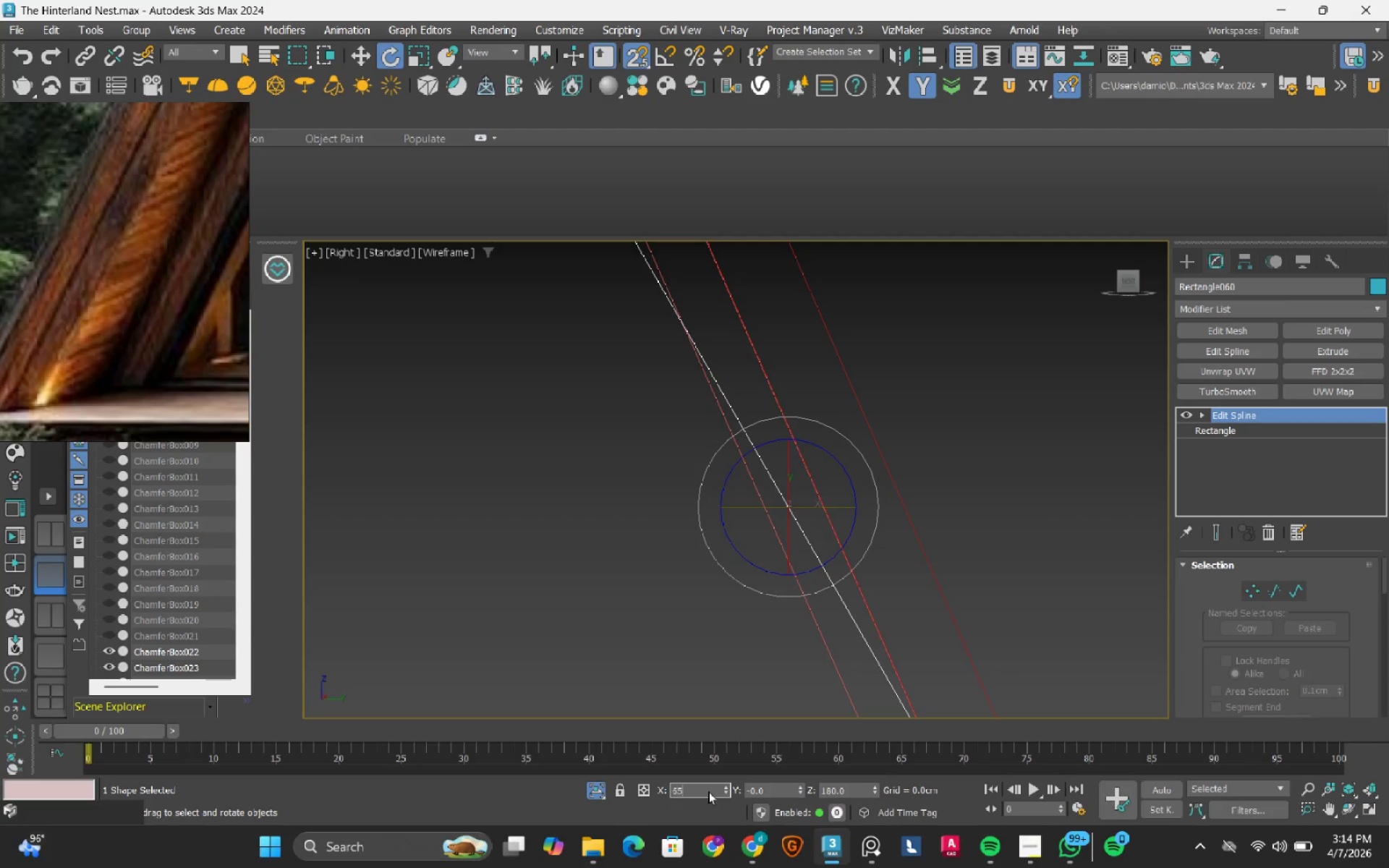 
key(Numpad5)
 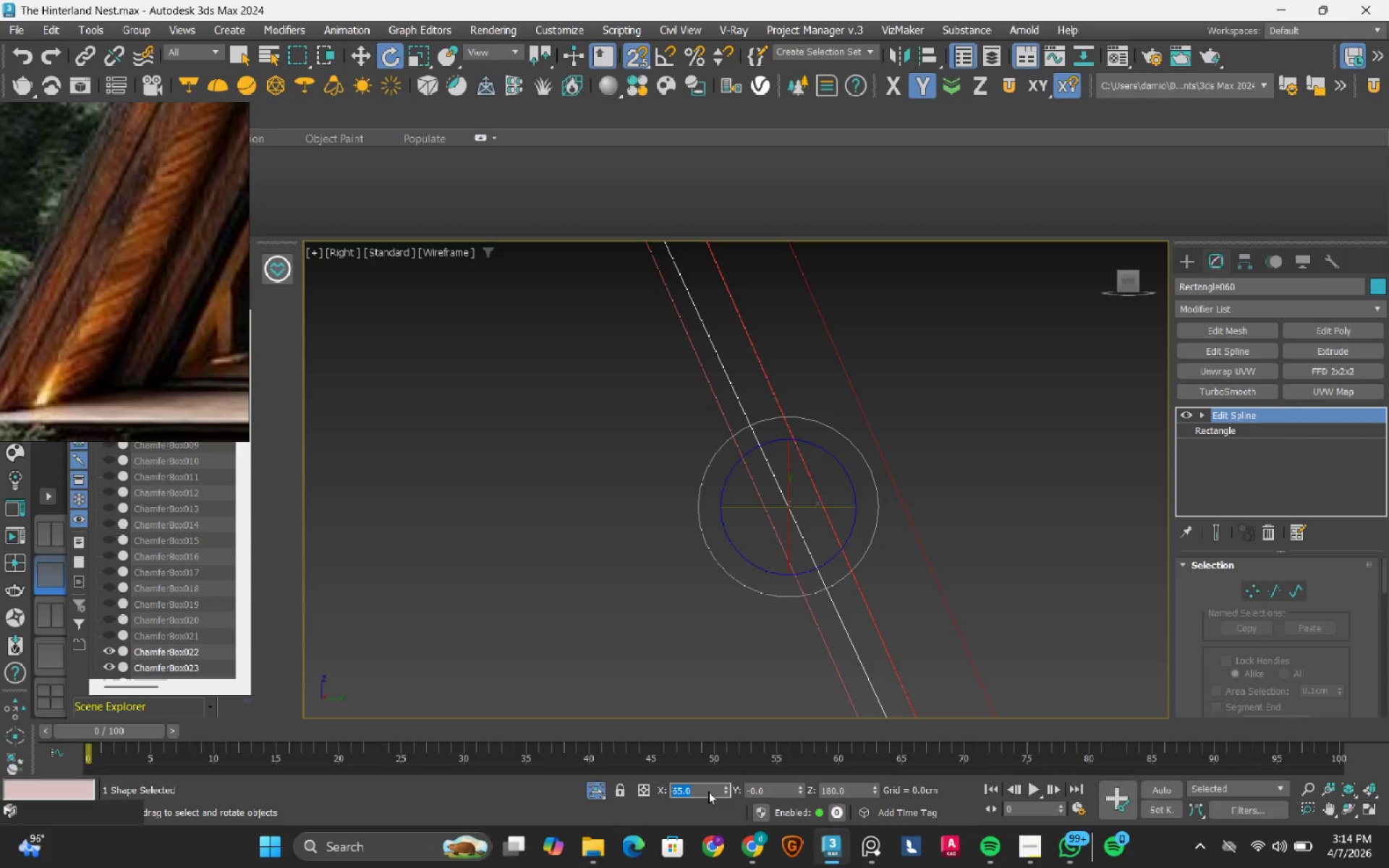 
key(NumpadEnter)
 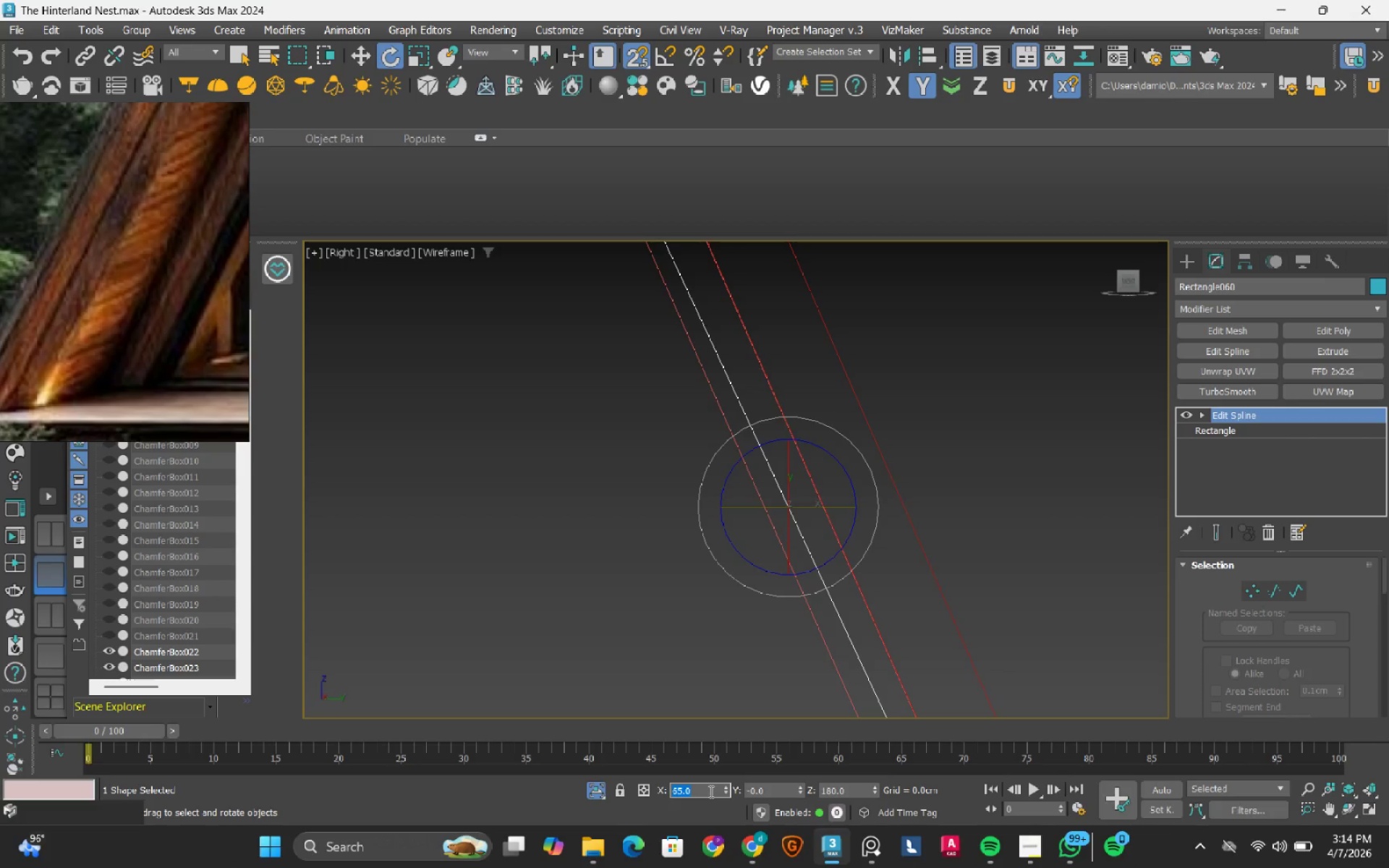 
key(Numpad6)
 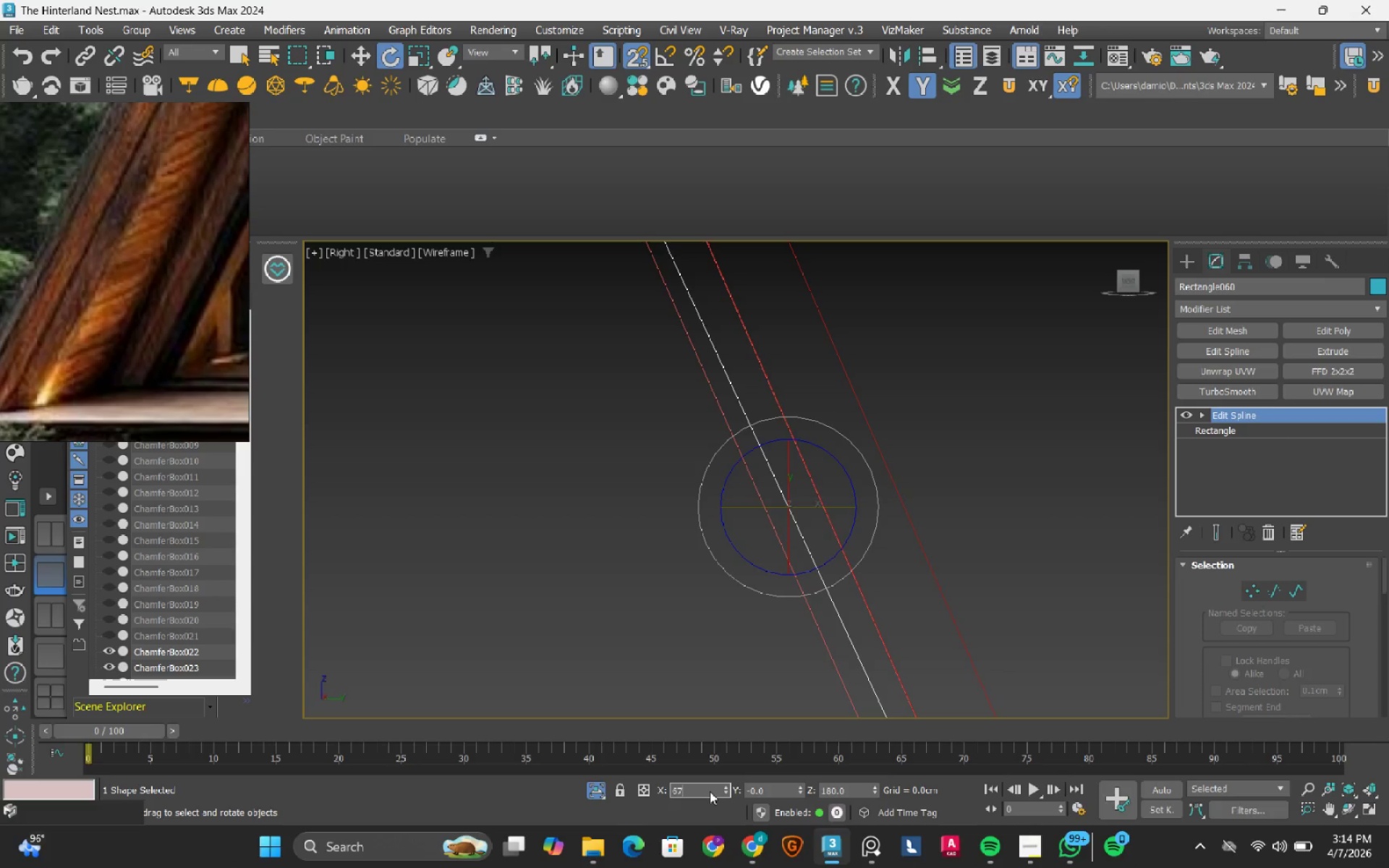 
key(Numpad7)
 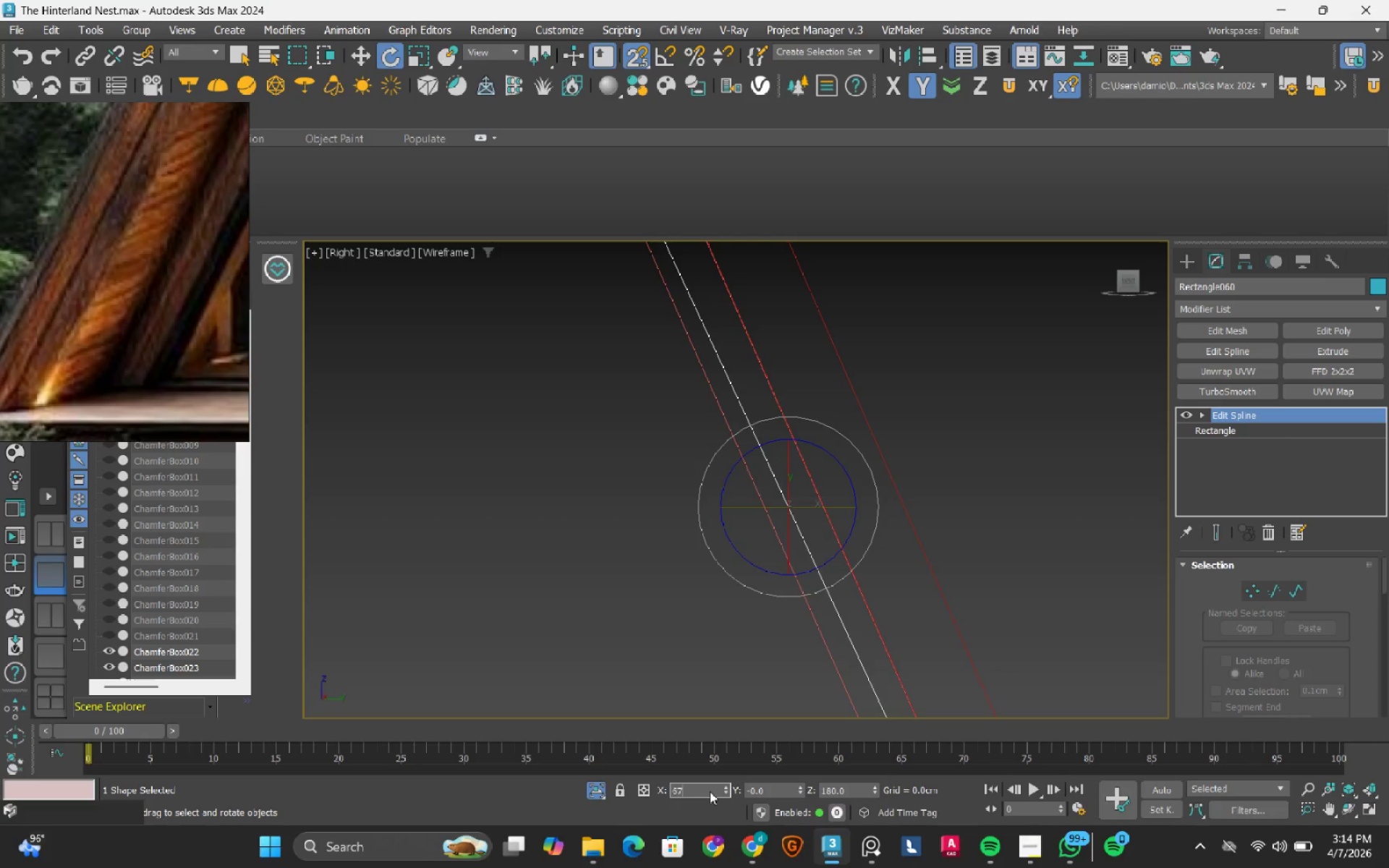 
key(NumpadEnter)
 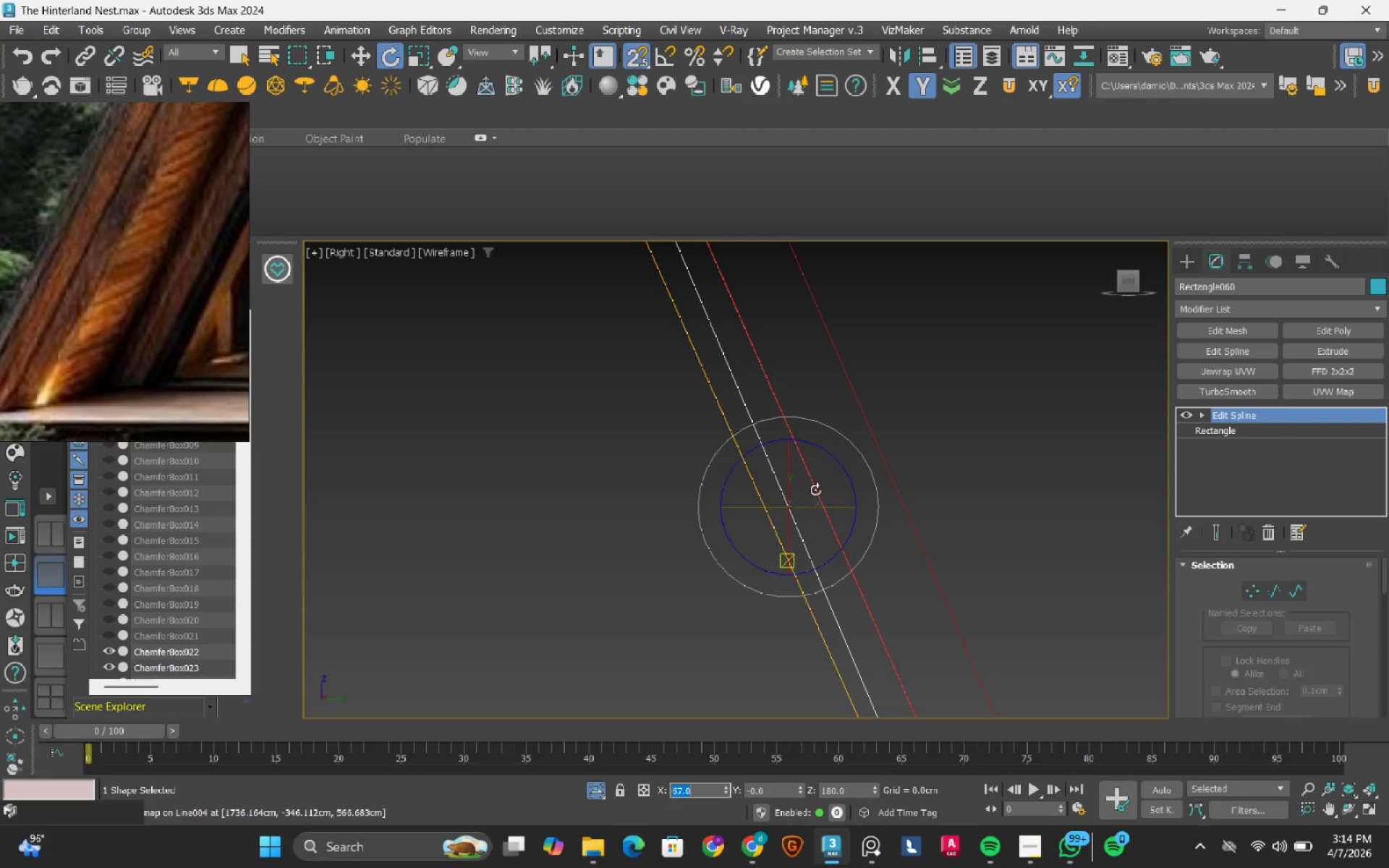 
scroll: coordinate [914, 605], scroll_direction: up, amount: 1.0
 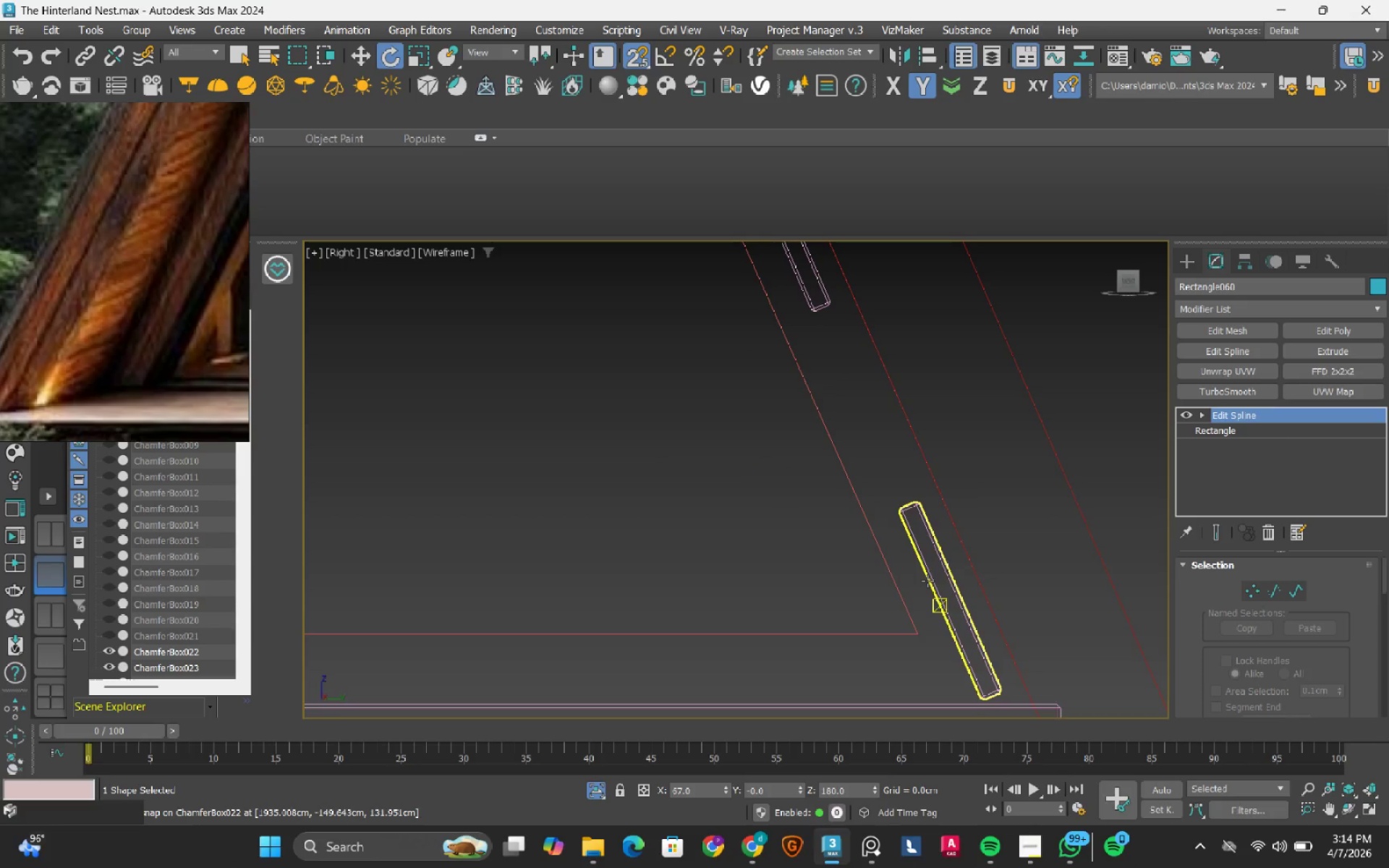 
left_click([927, 581])
 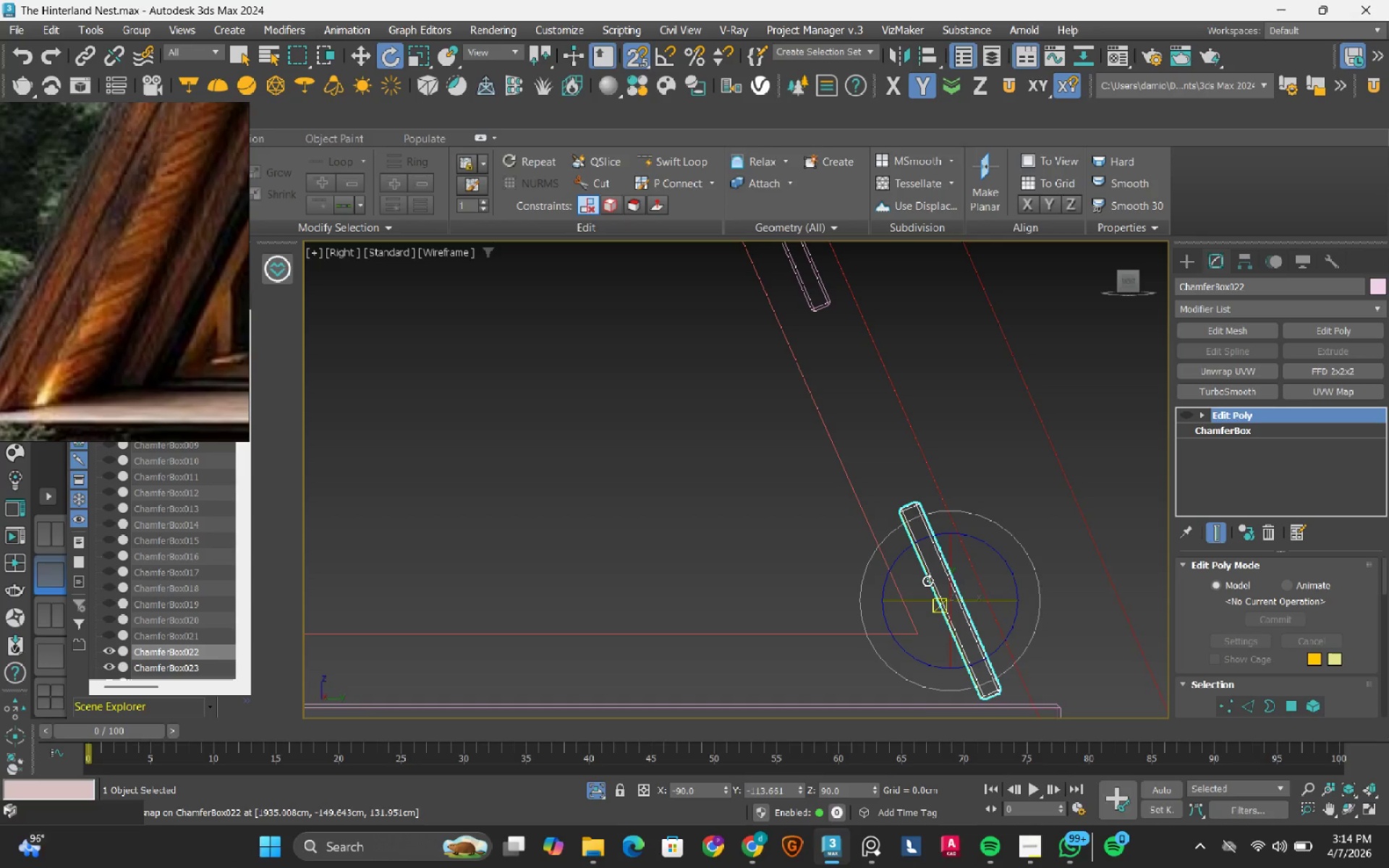 
scroll: coordinate [927, 581], scroll_direction: down, amount: 5.0
 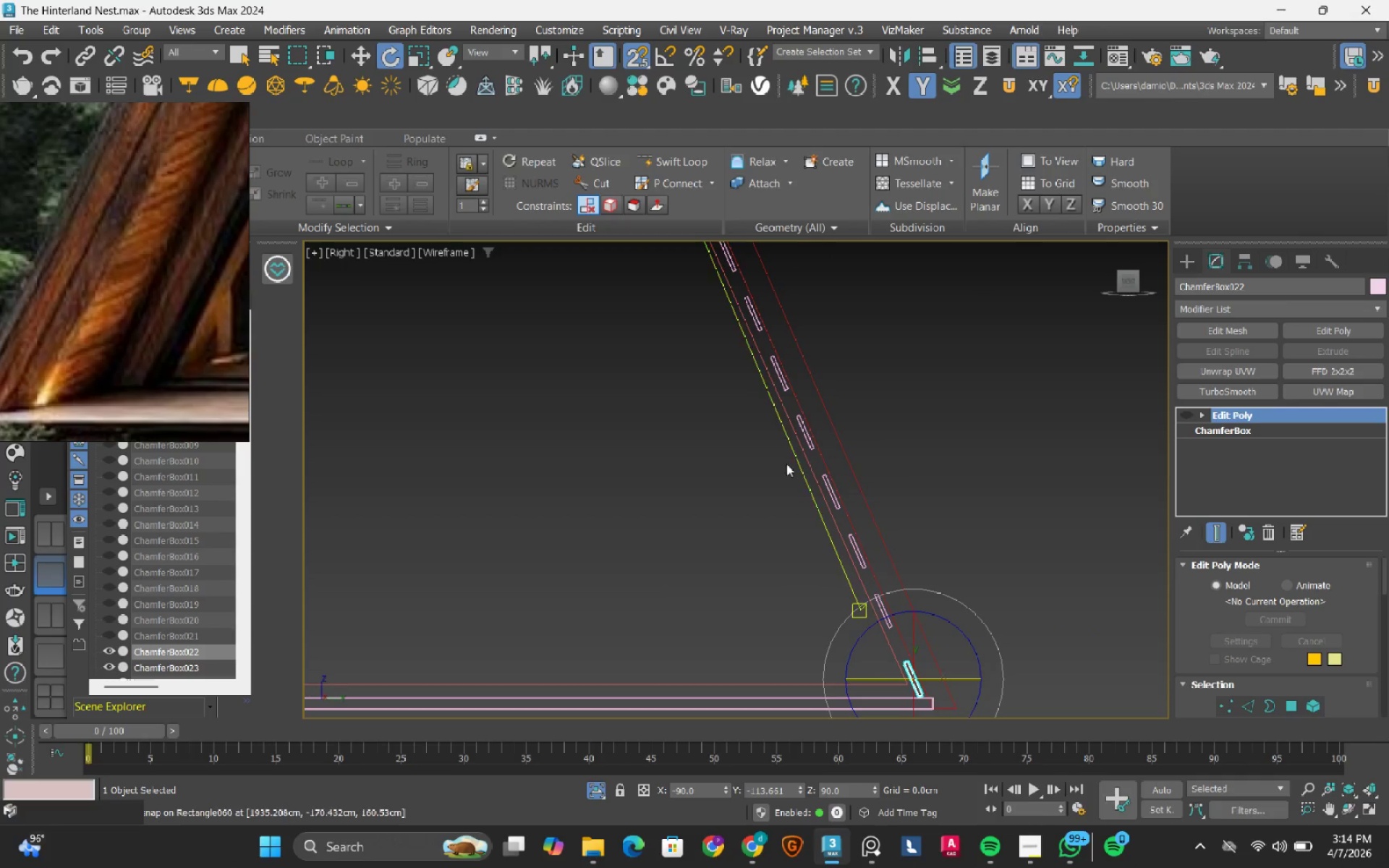 
scroll: coordinate [872, 604], scroll_direction: up, amount: 3.0
 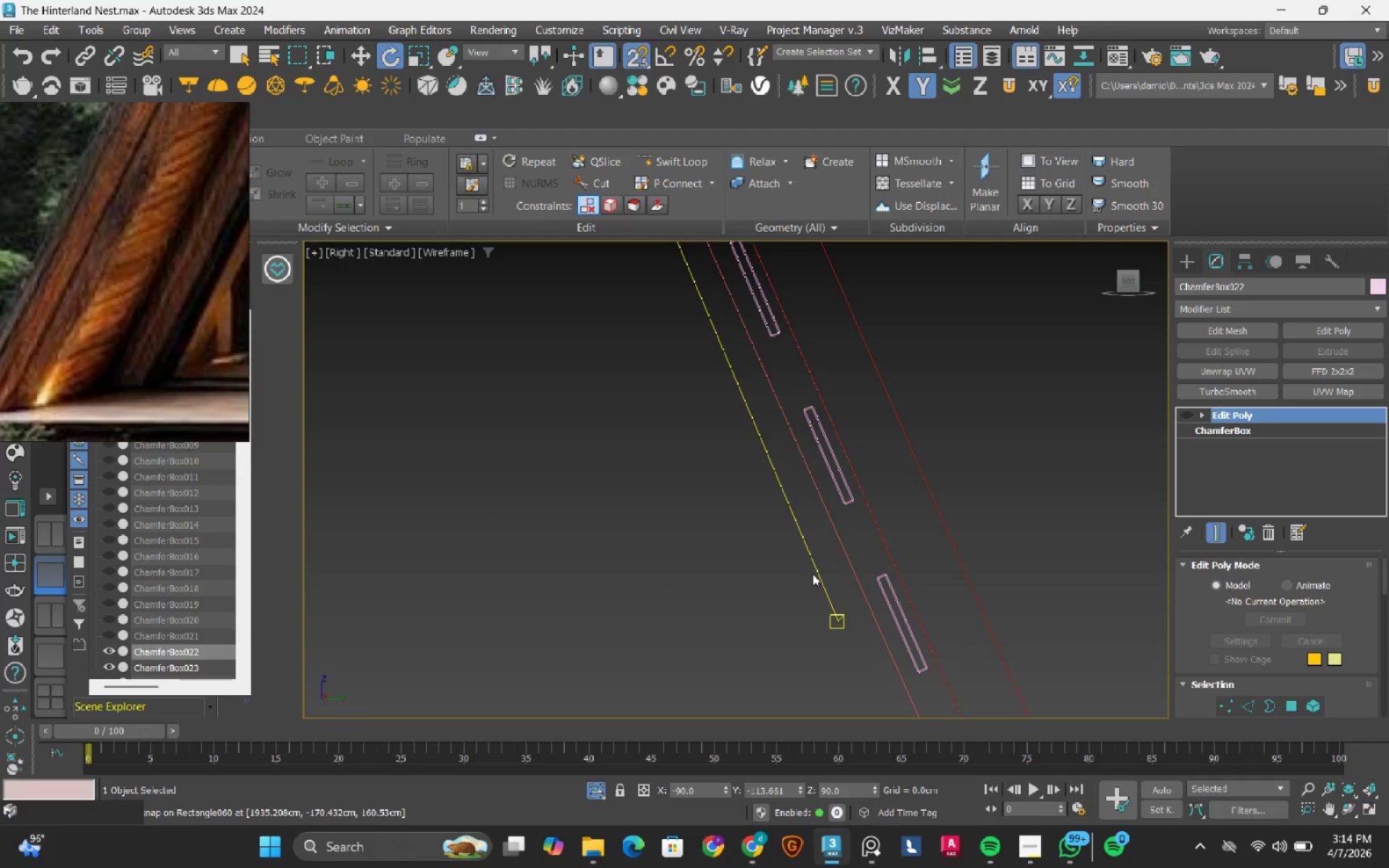 
left_click([812, 571])
 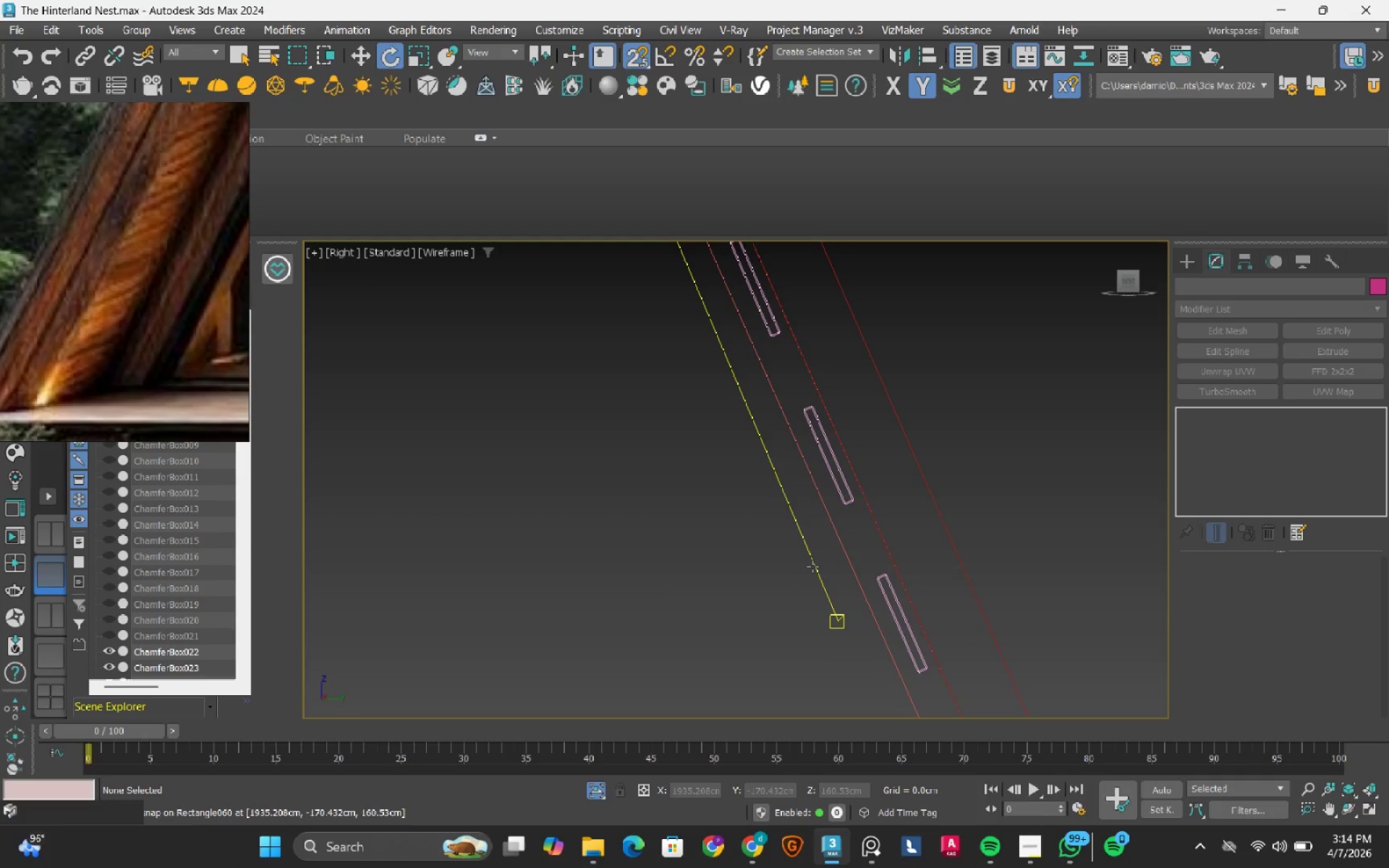 
left_click([812, 566])
 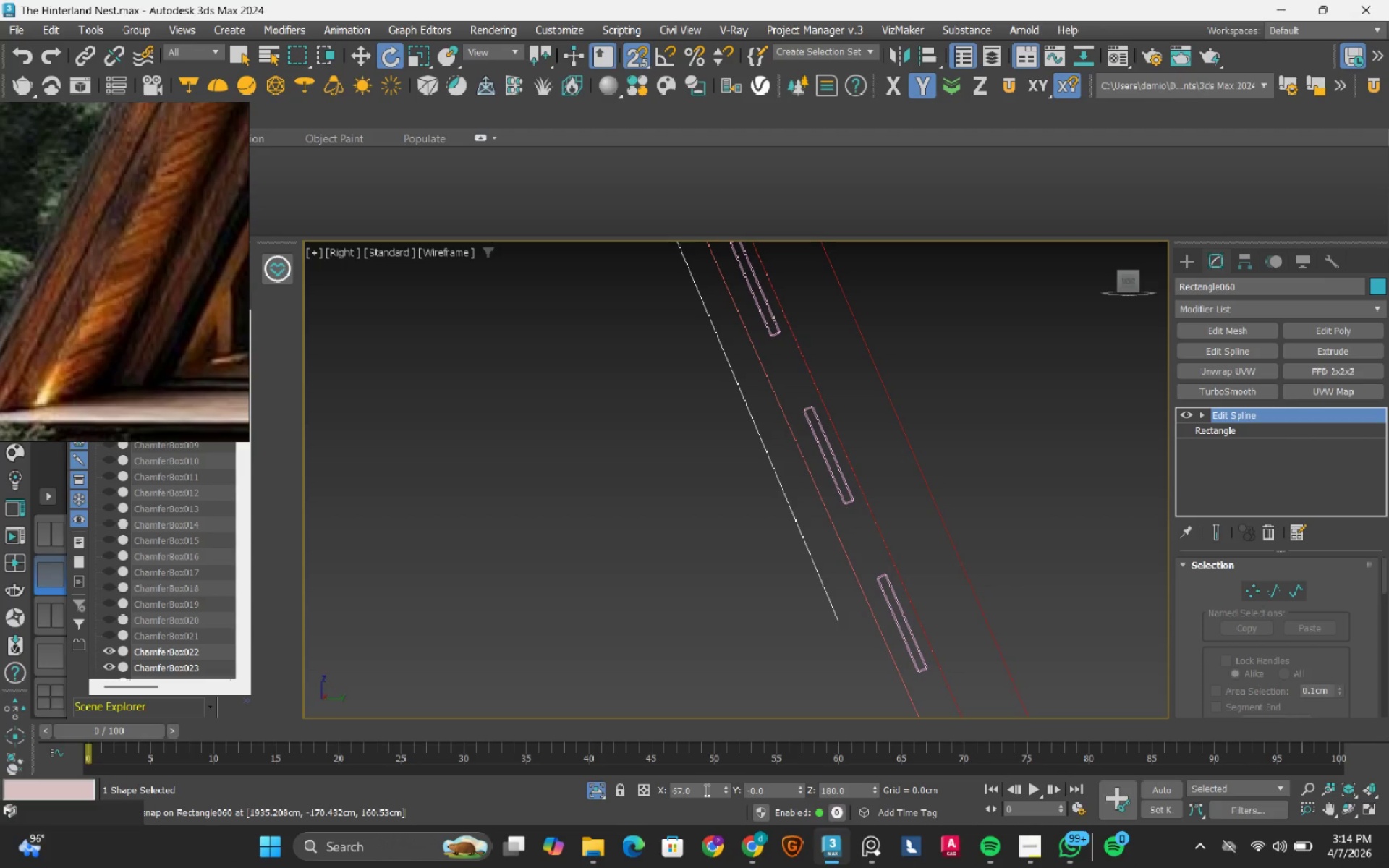 
double_click([705, 790])
 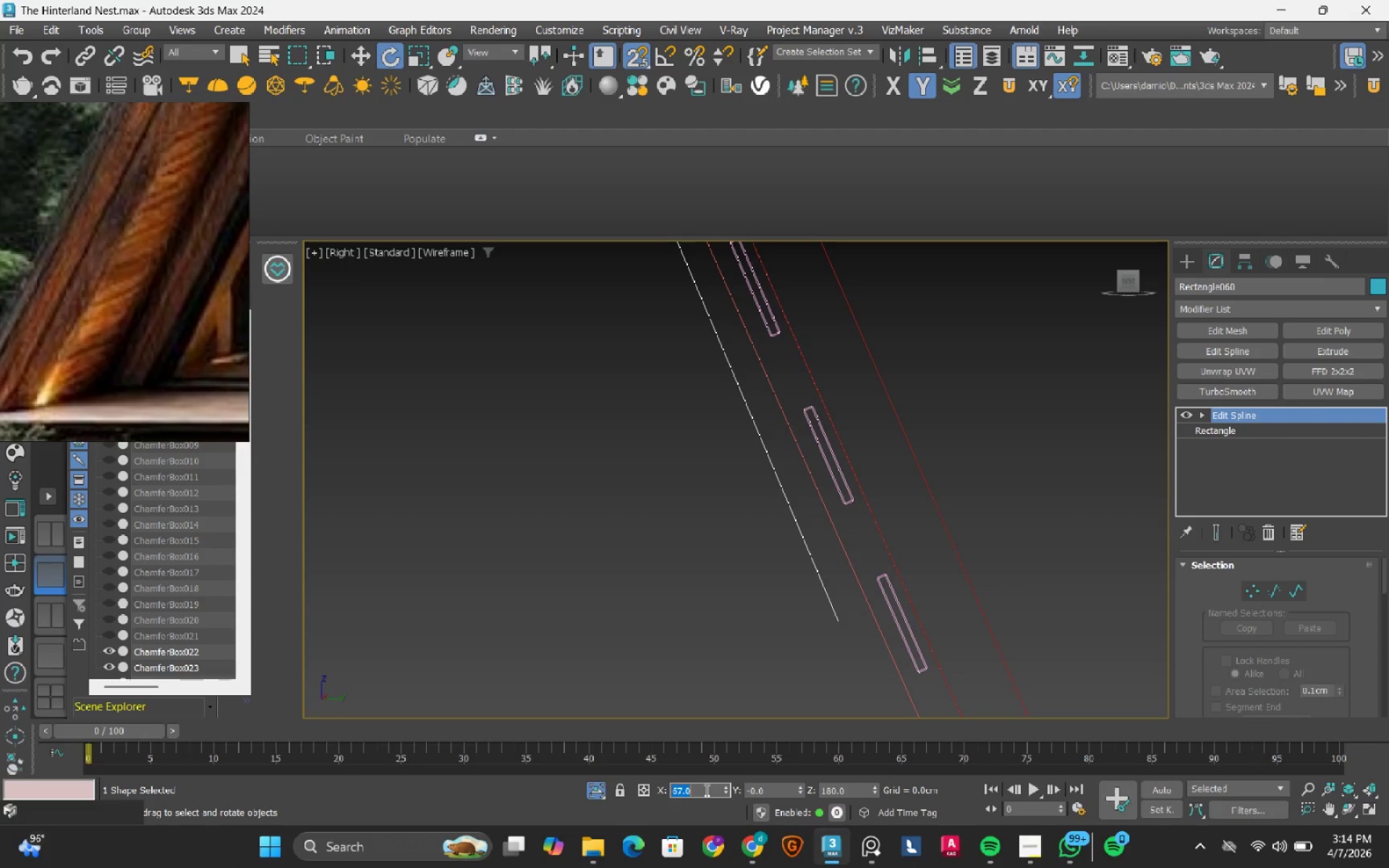 
wait(5.73)
 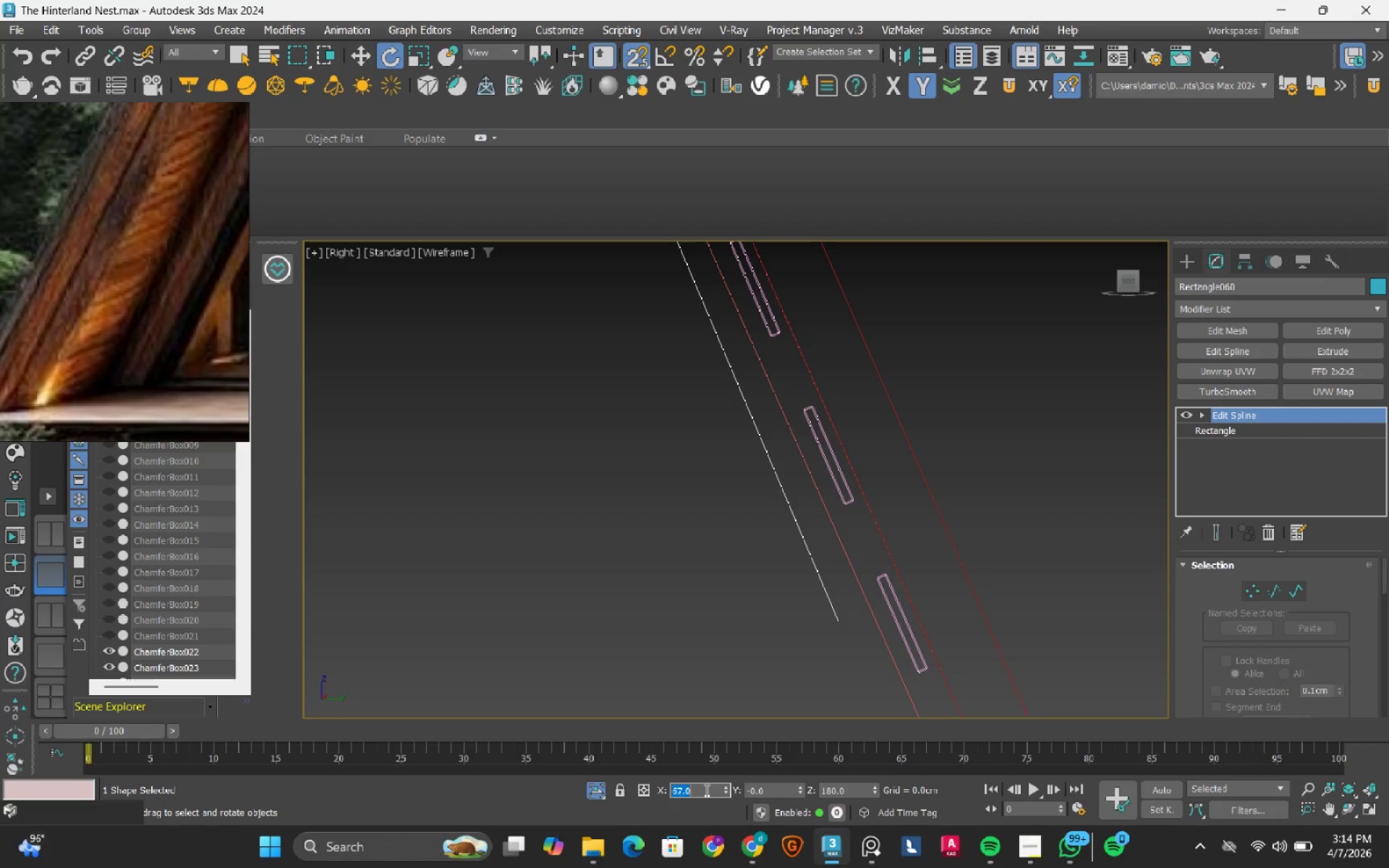 
key(Numpad6)
 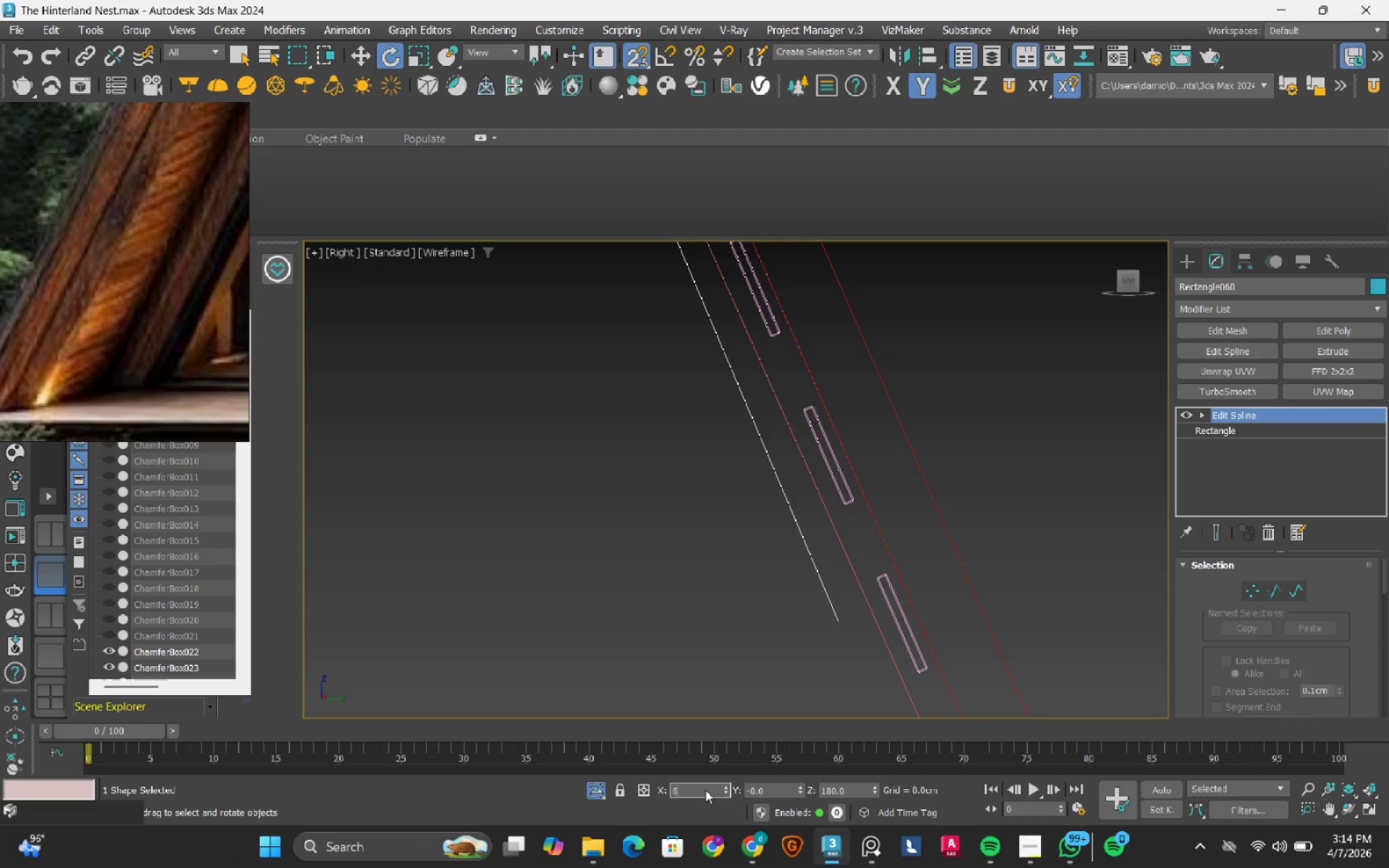 
key(Numpad8)
 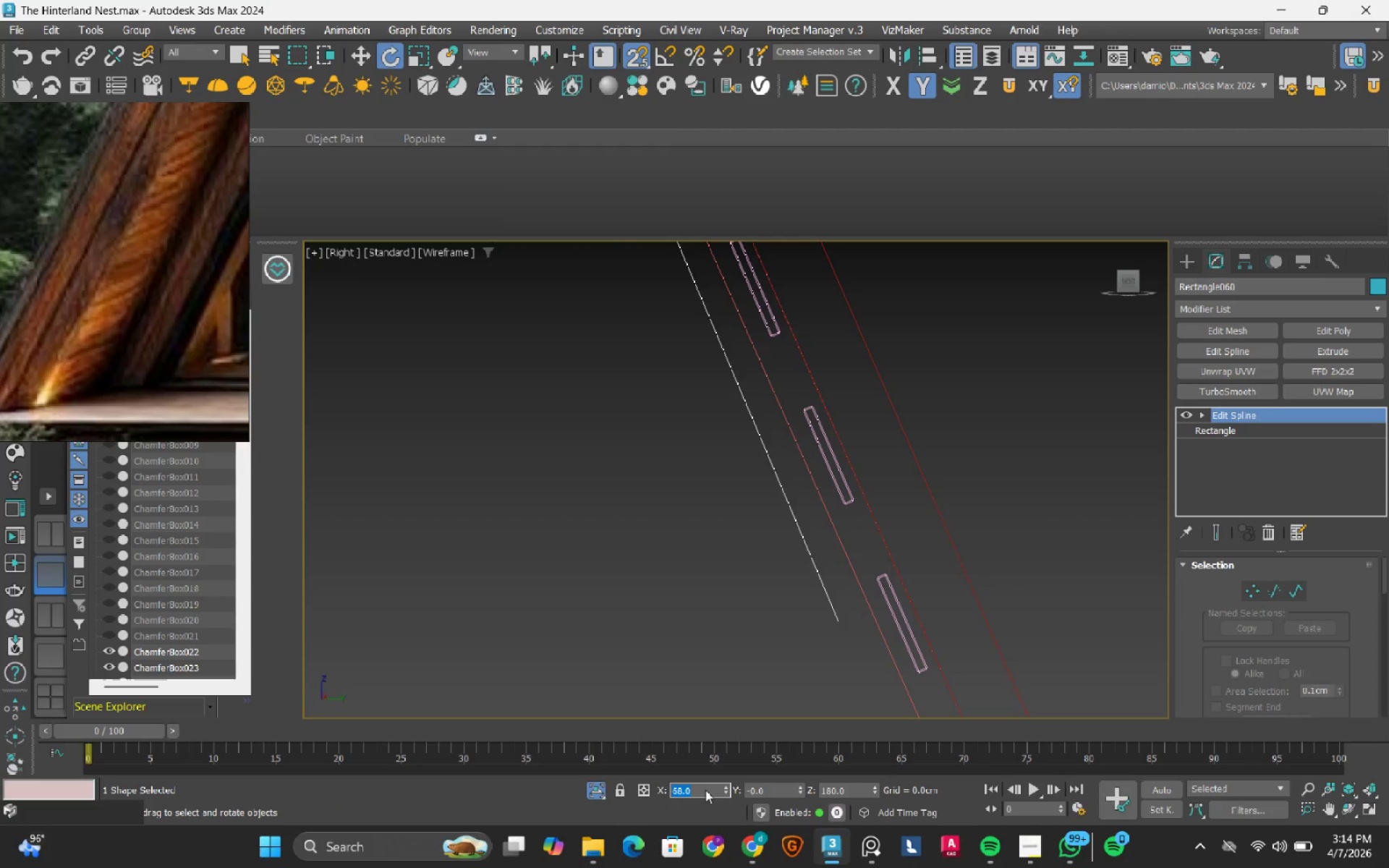 
key(NumpadEnter)
 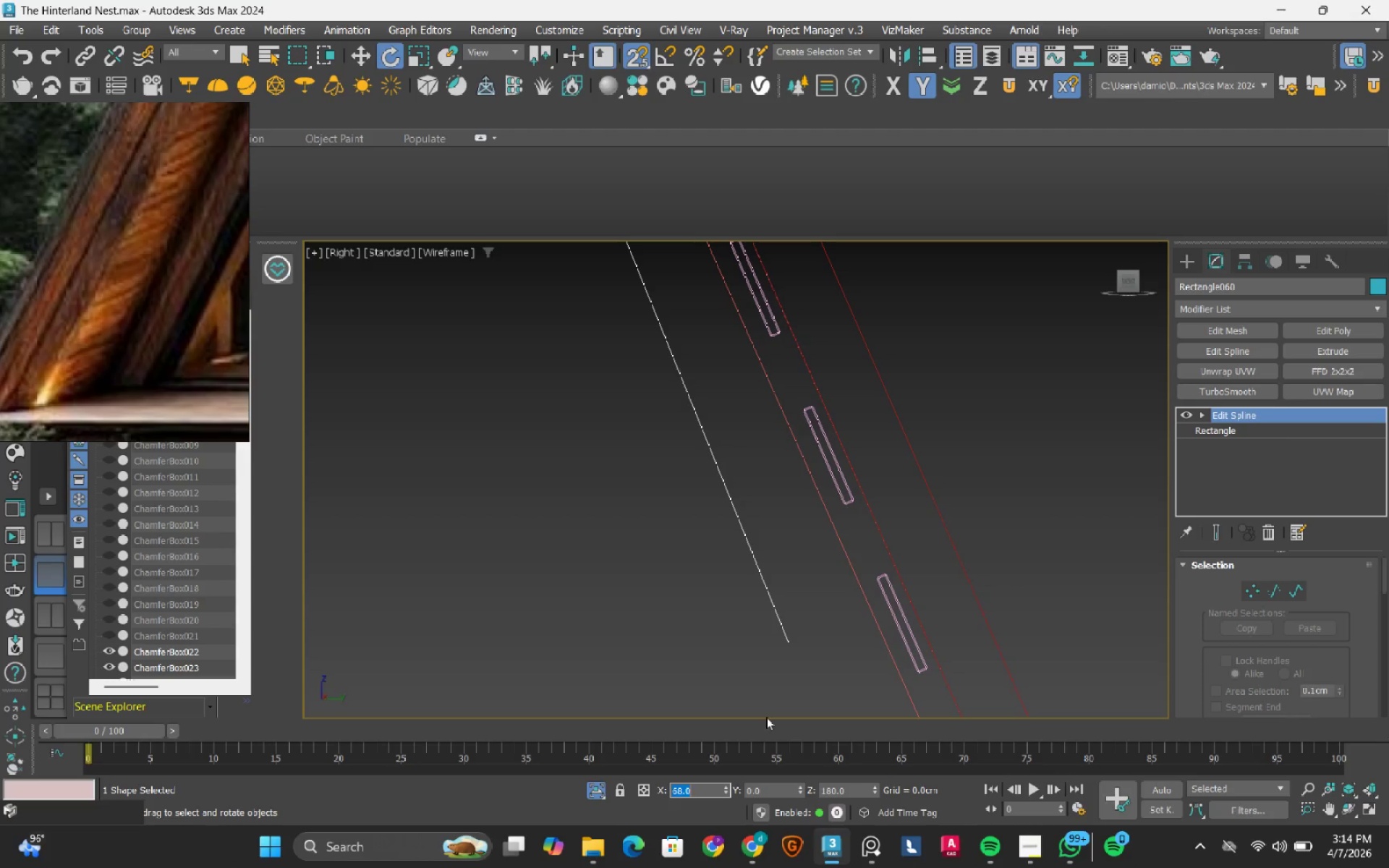 
scroll: coordinate [580, 458], scroll_direction: down, amount: 2.0
 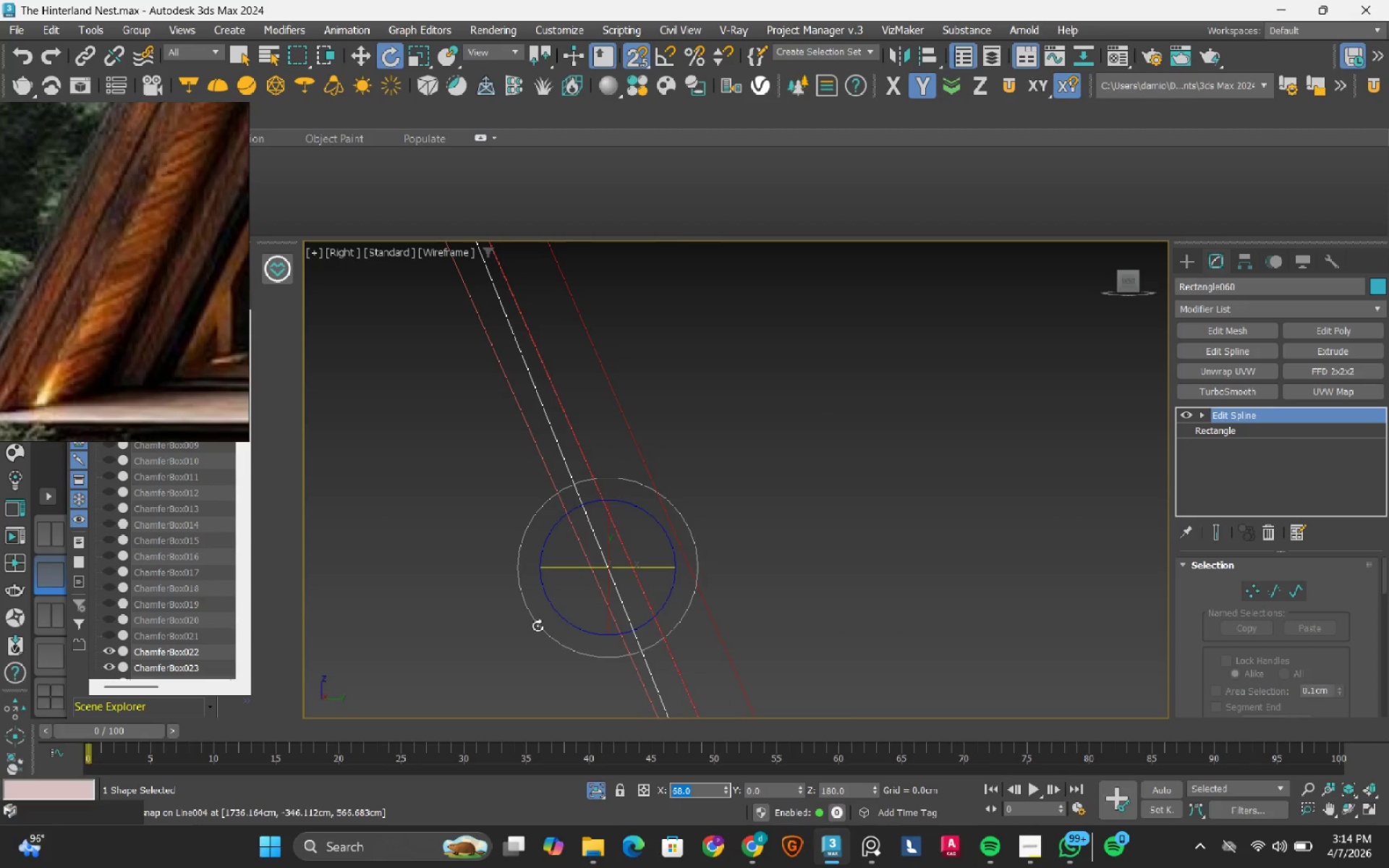 
scroll: coordinate [534, 627], scroll_direction: up, amount: 2.0
 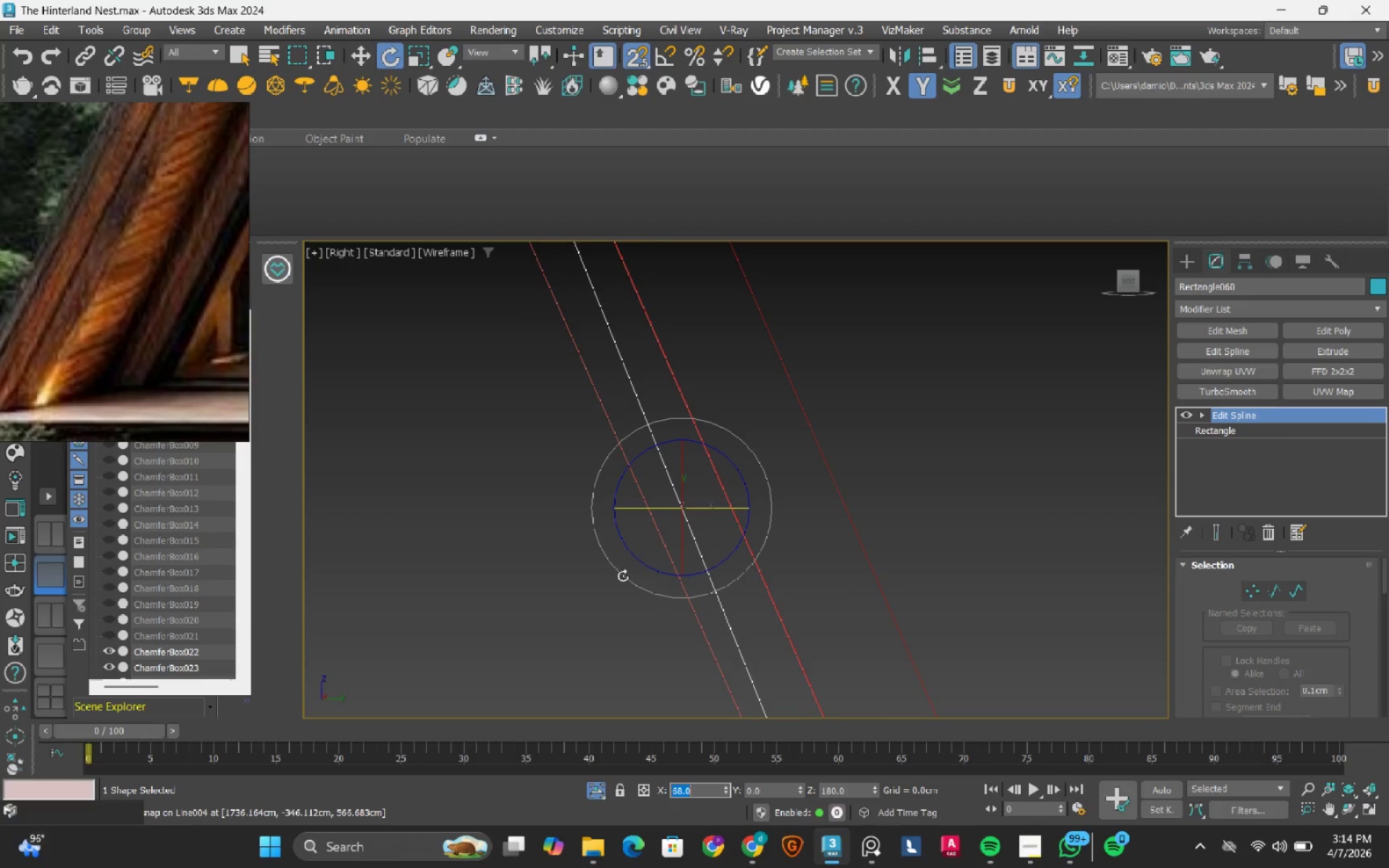 
left_click_drag(start_coordinate=[622, 576], to_coordinate=[625, 582])
 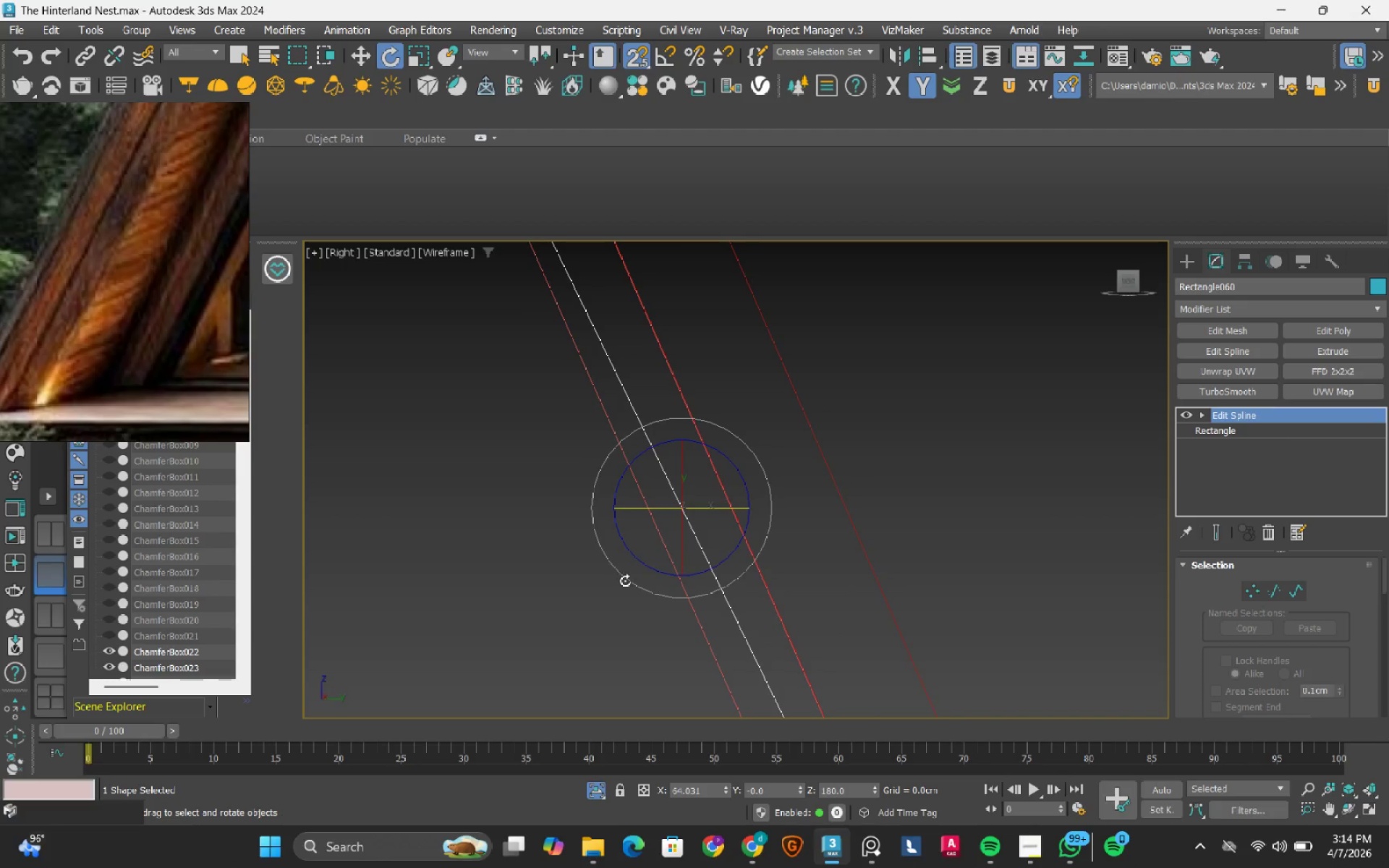 
key(W)
 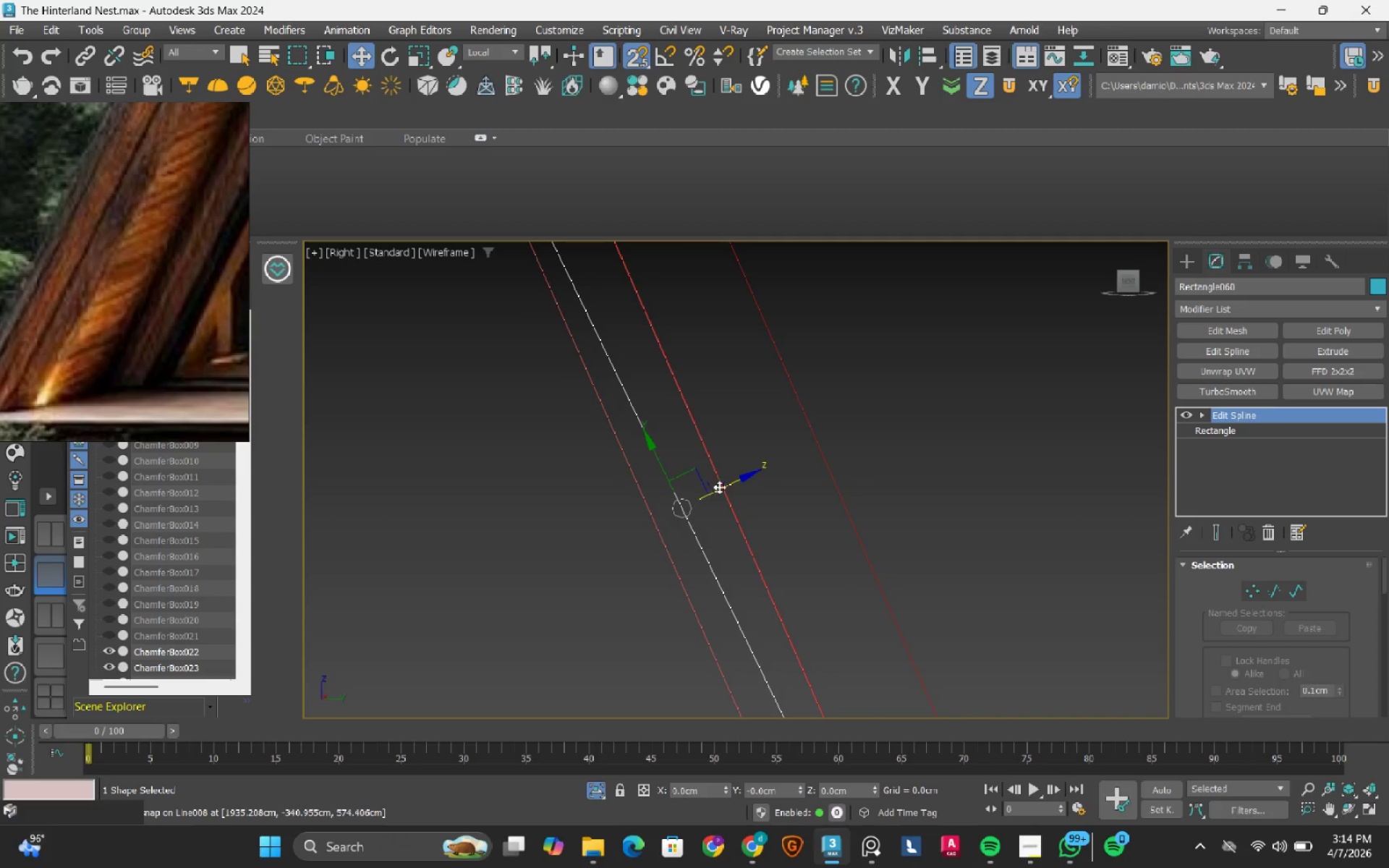 
left_click_drag(start_coordinate=[727, 485], to_coordinate=[679, 576])
 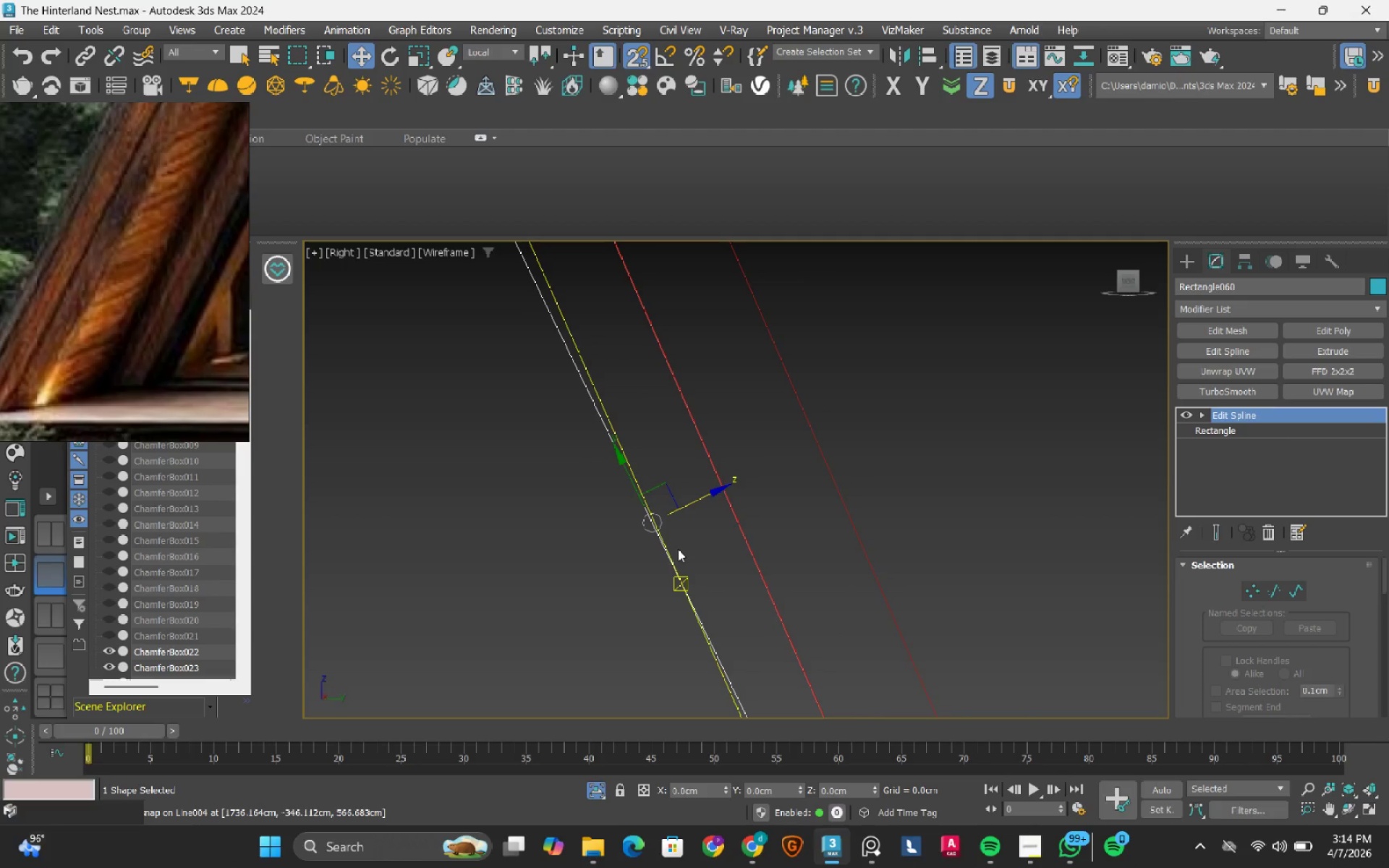 
key(E)
 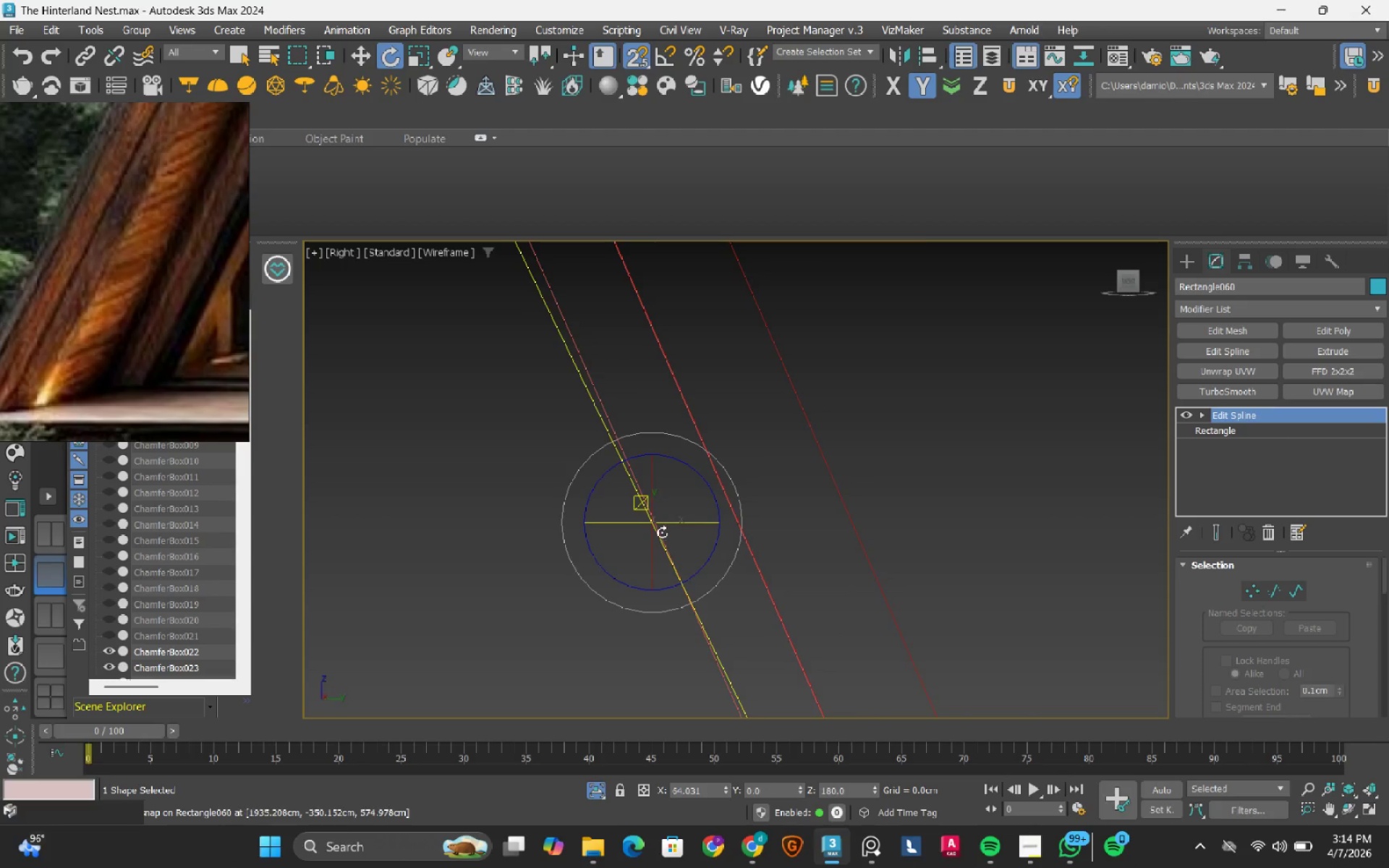 
scroll: coordinate [662, 532], scroll_direction: up, amount: 2.0
 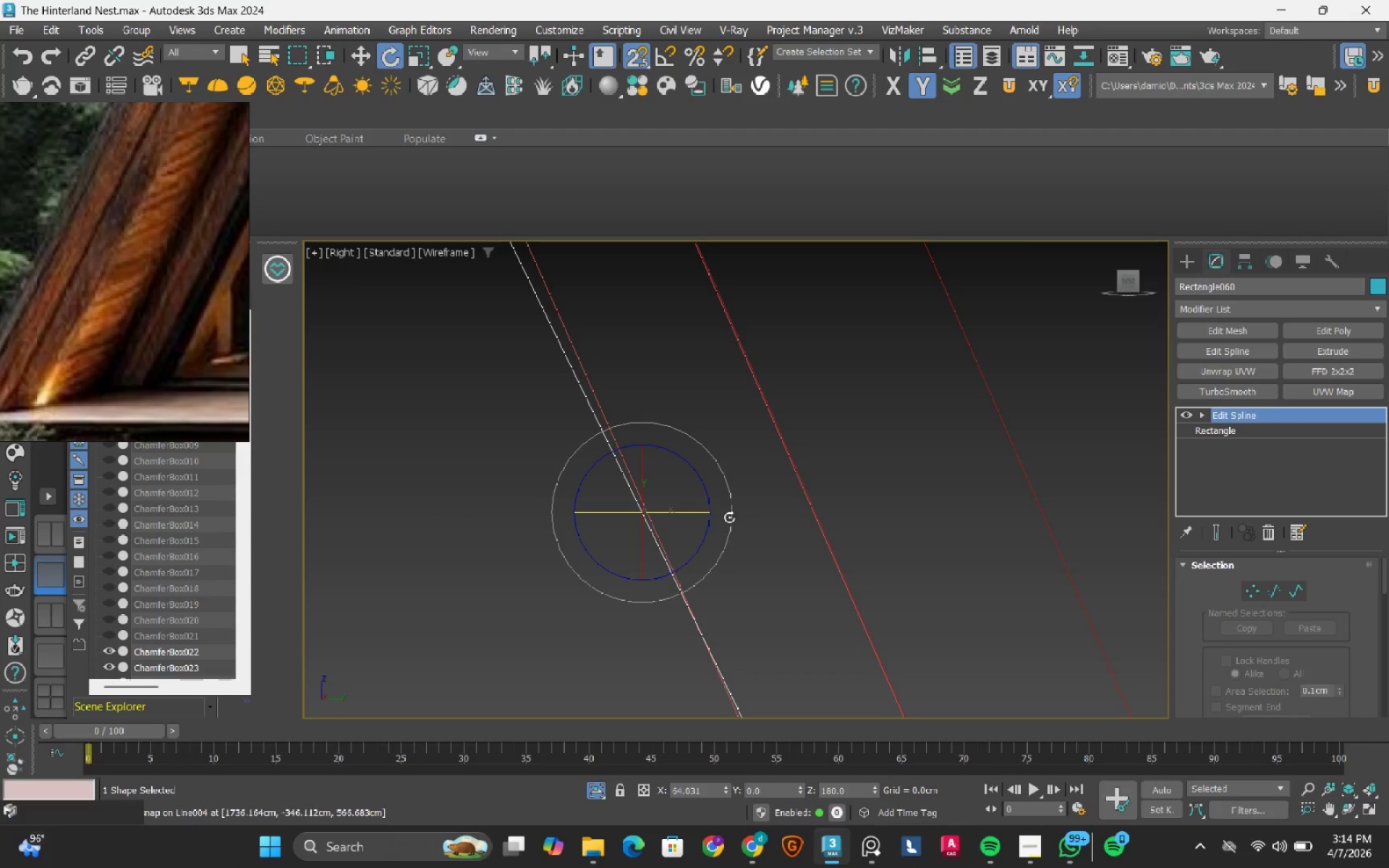 
key(S)
 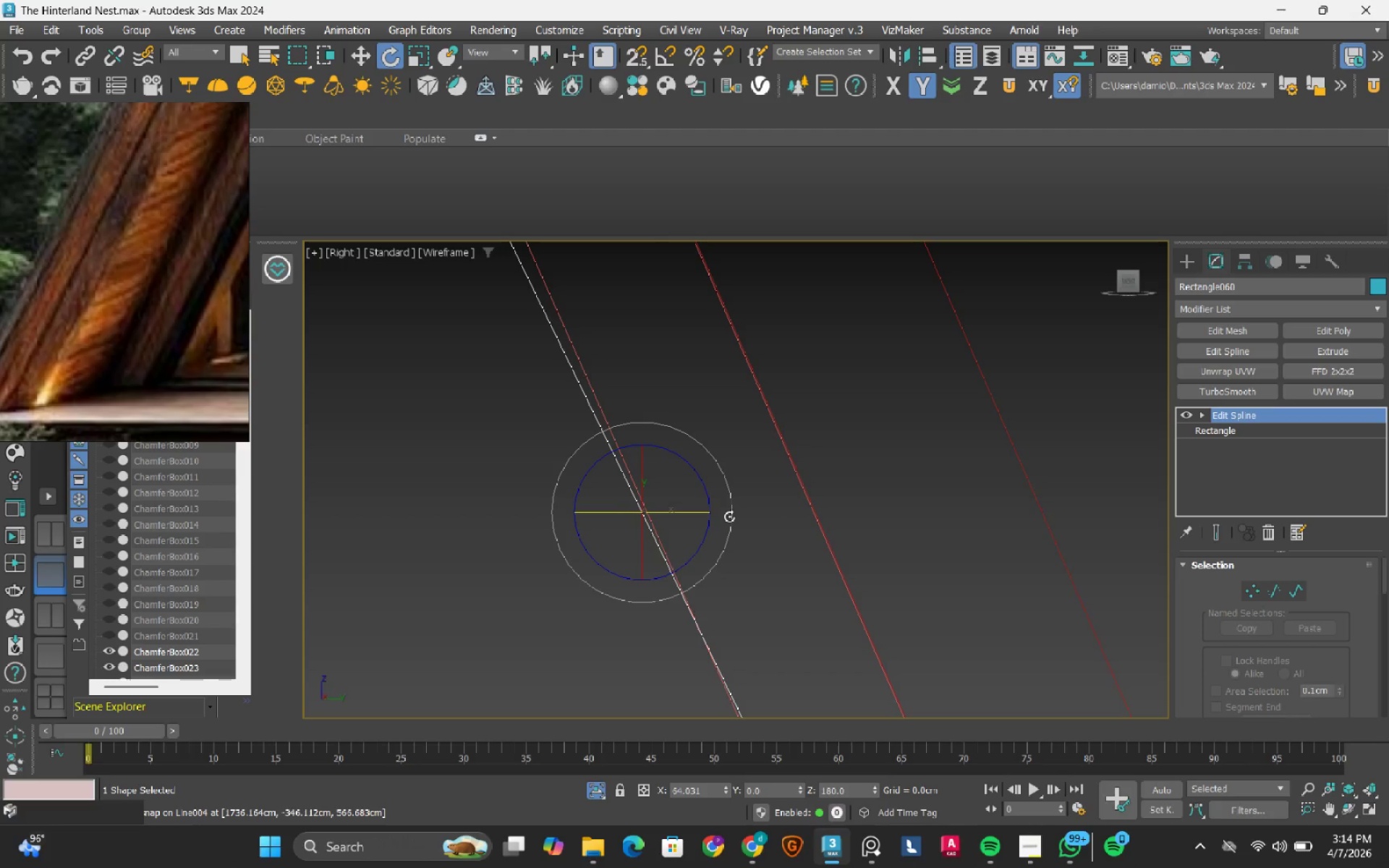 
left_click_drag(start_coordinate=[729, 516], to_coordinate=[721, 521])
 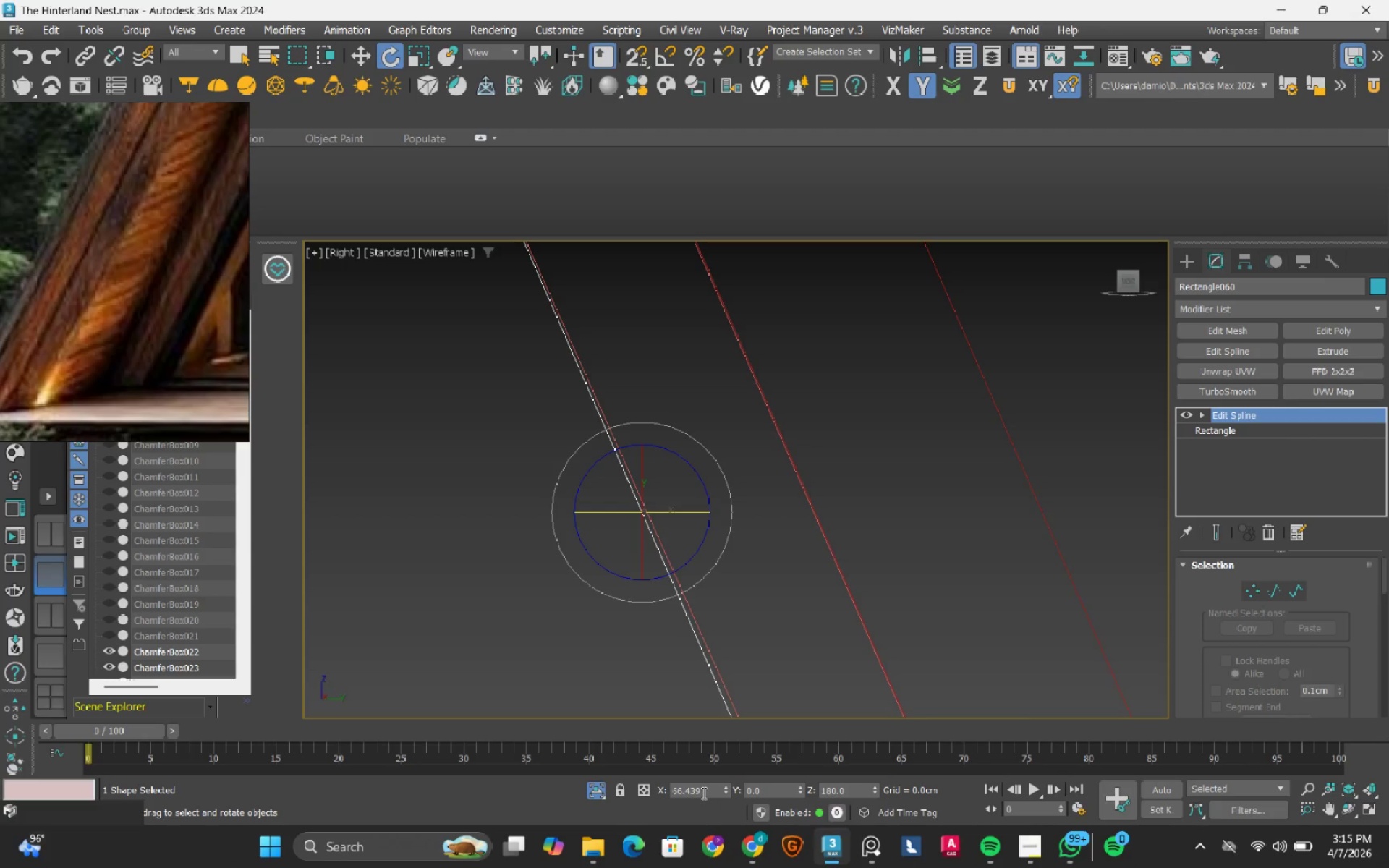 
double_click([702, 792])
 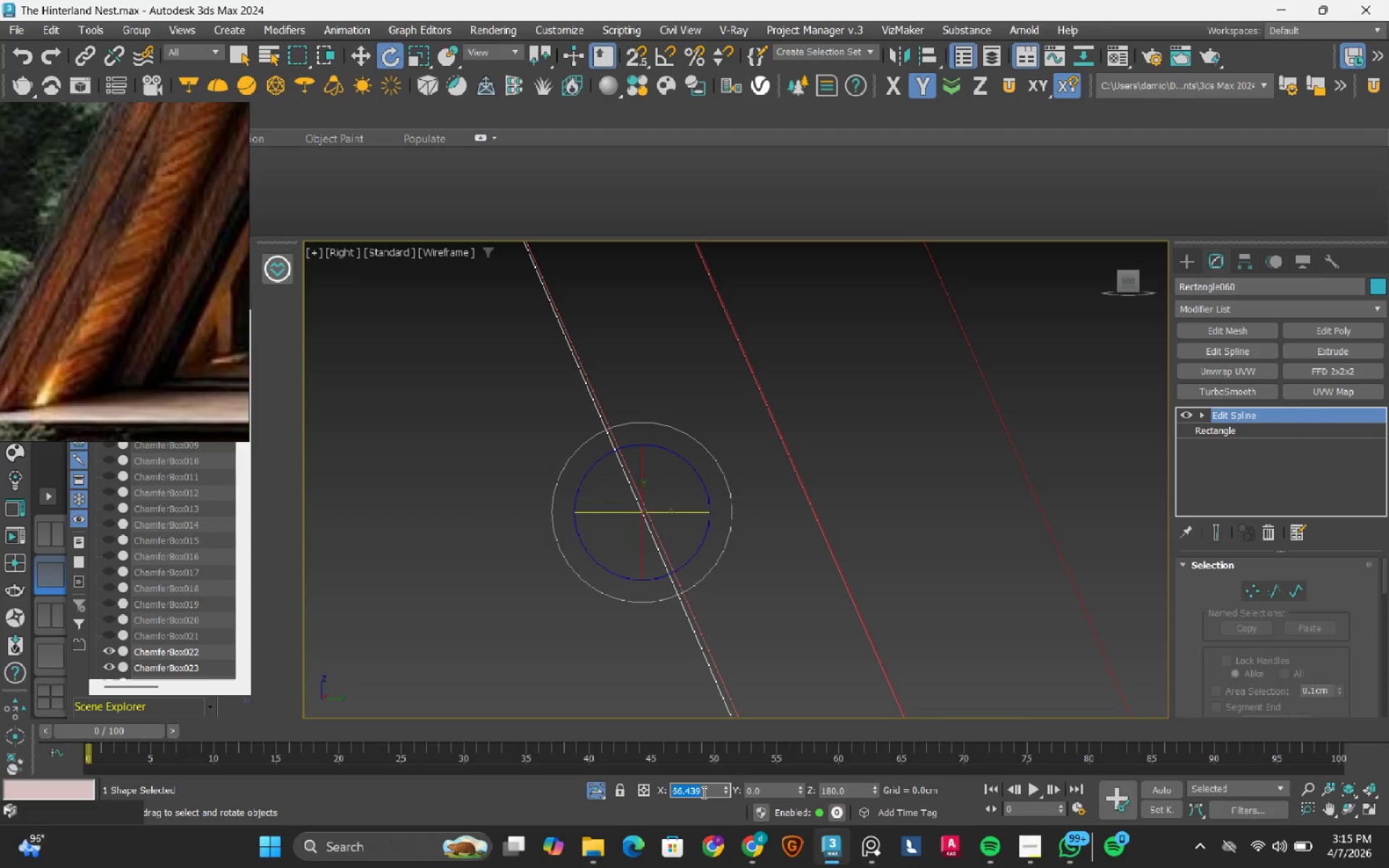 
key(Numpad6)
 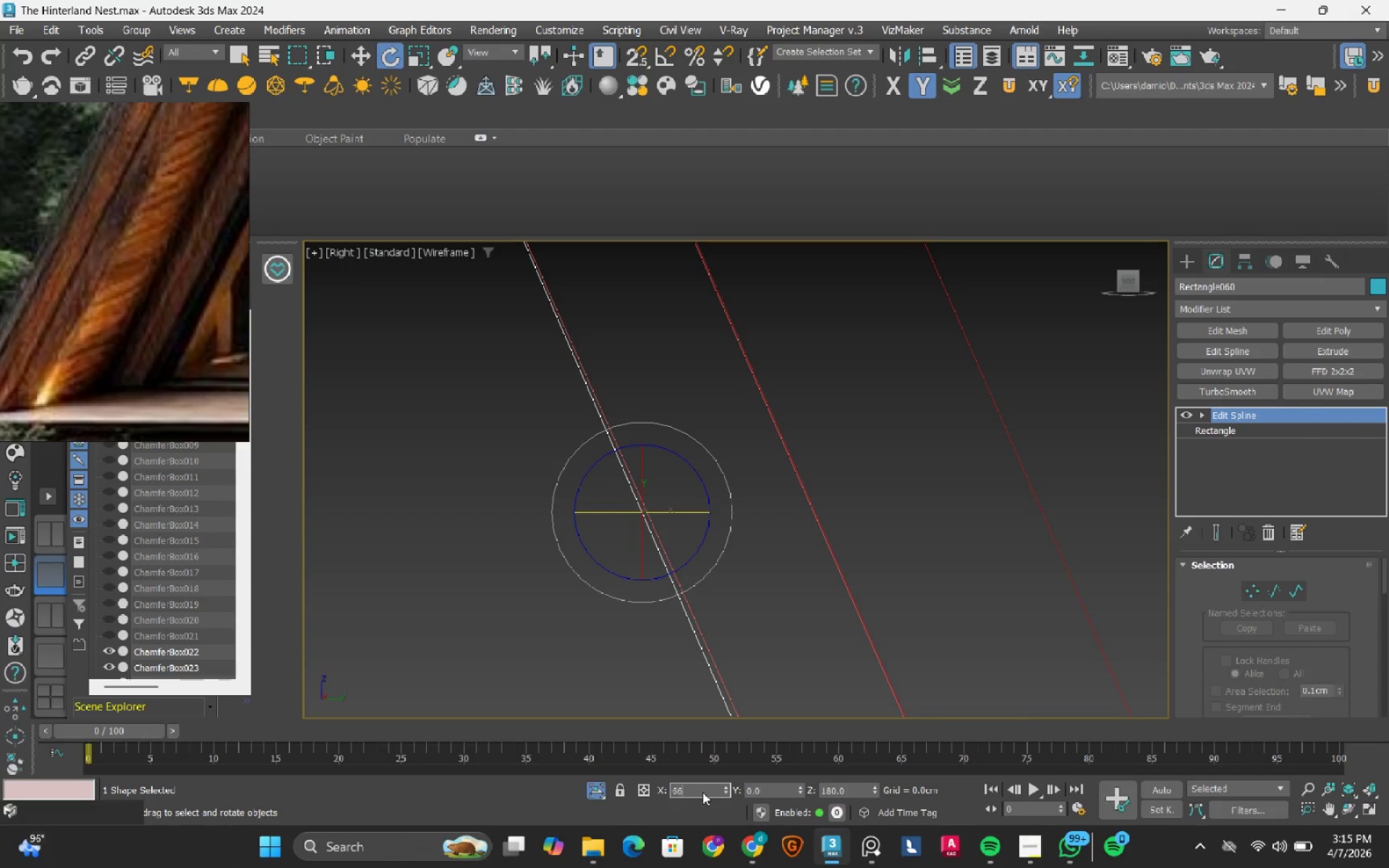 
key(Numpad6)
 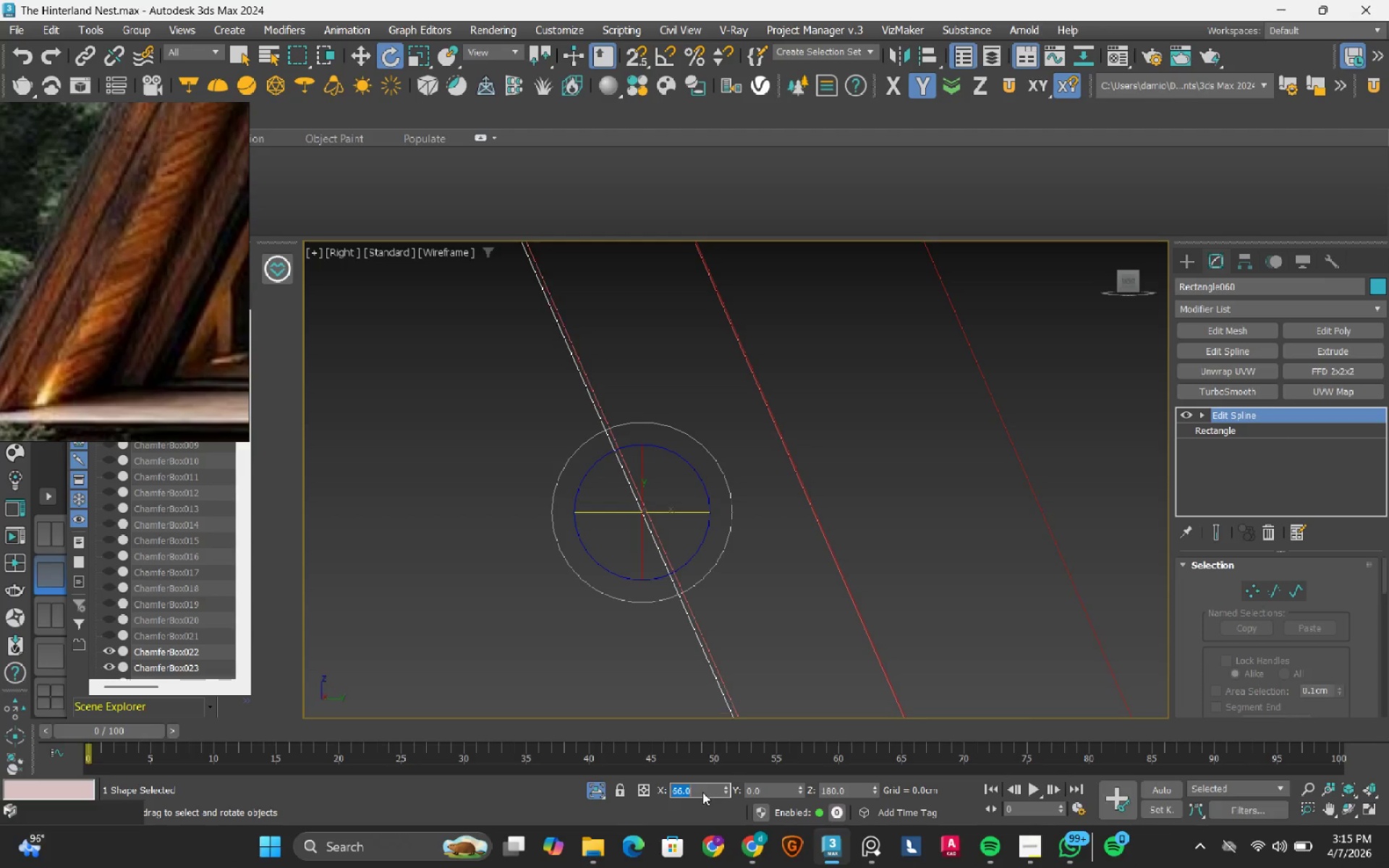 
key(NumpadEnter)
 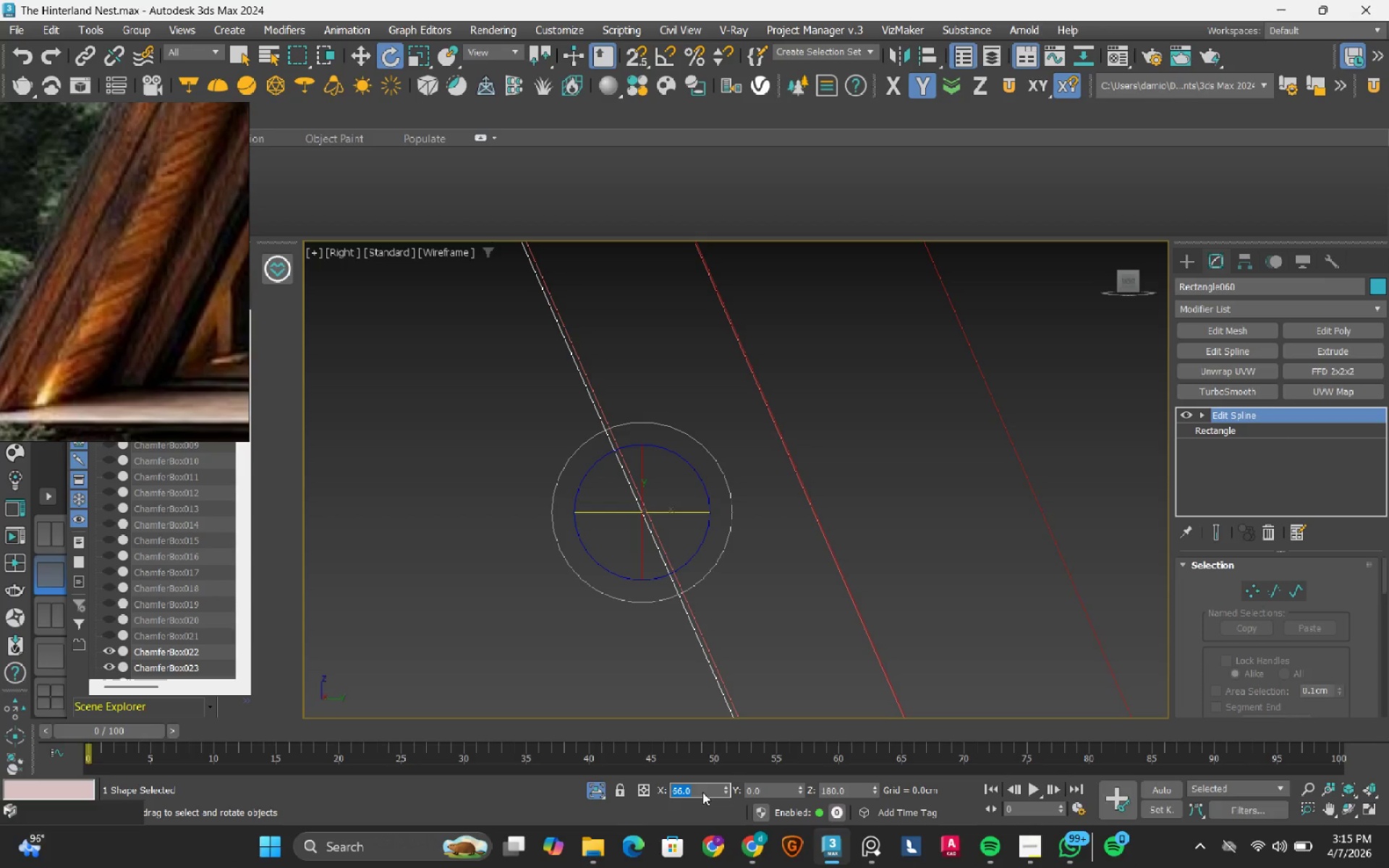 
key(Numpad6)
 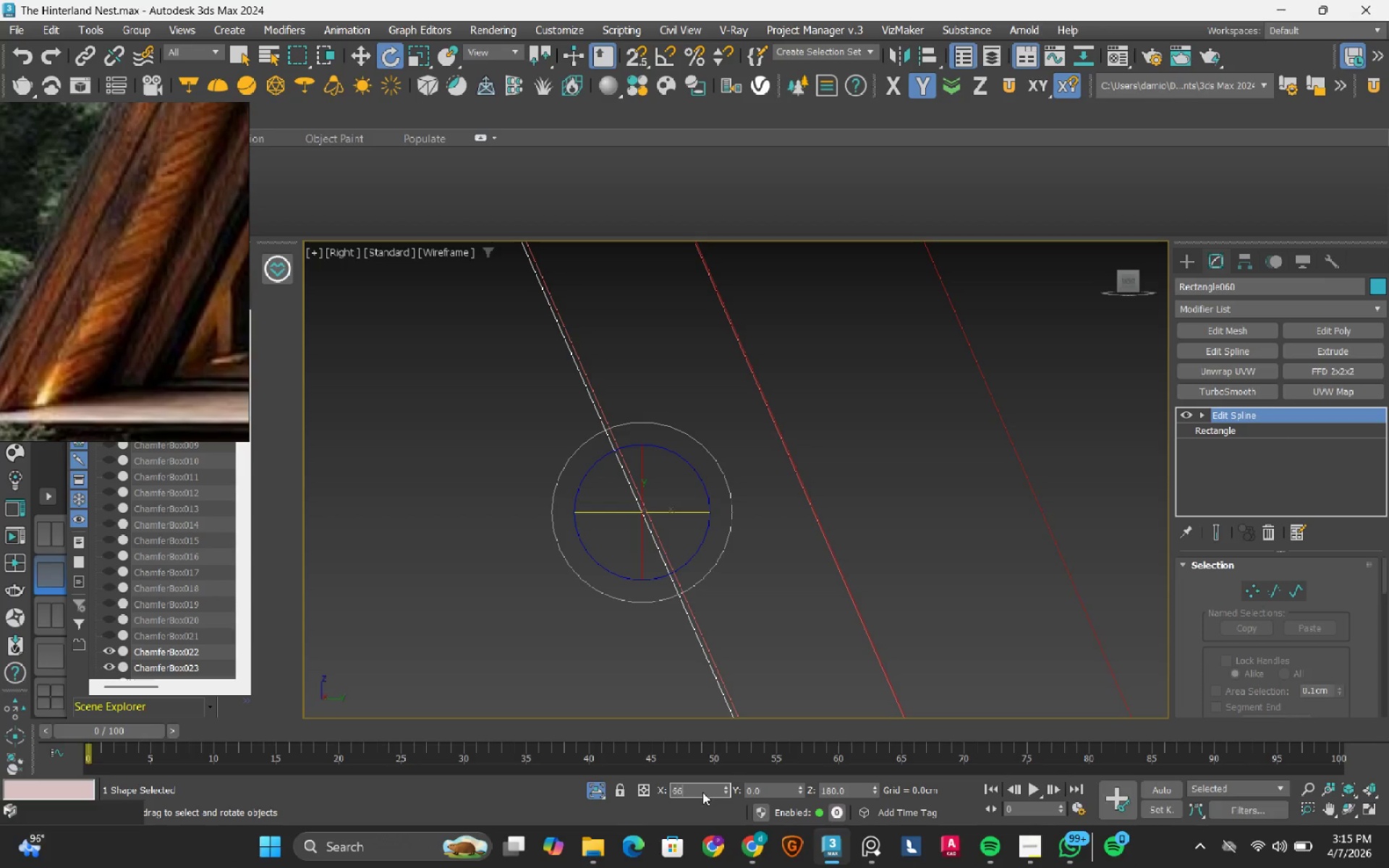 
key(Numpad6)
 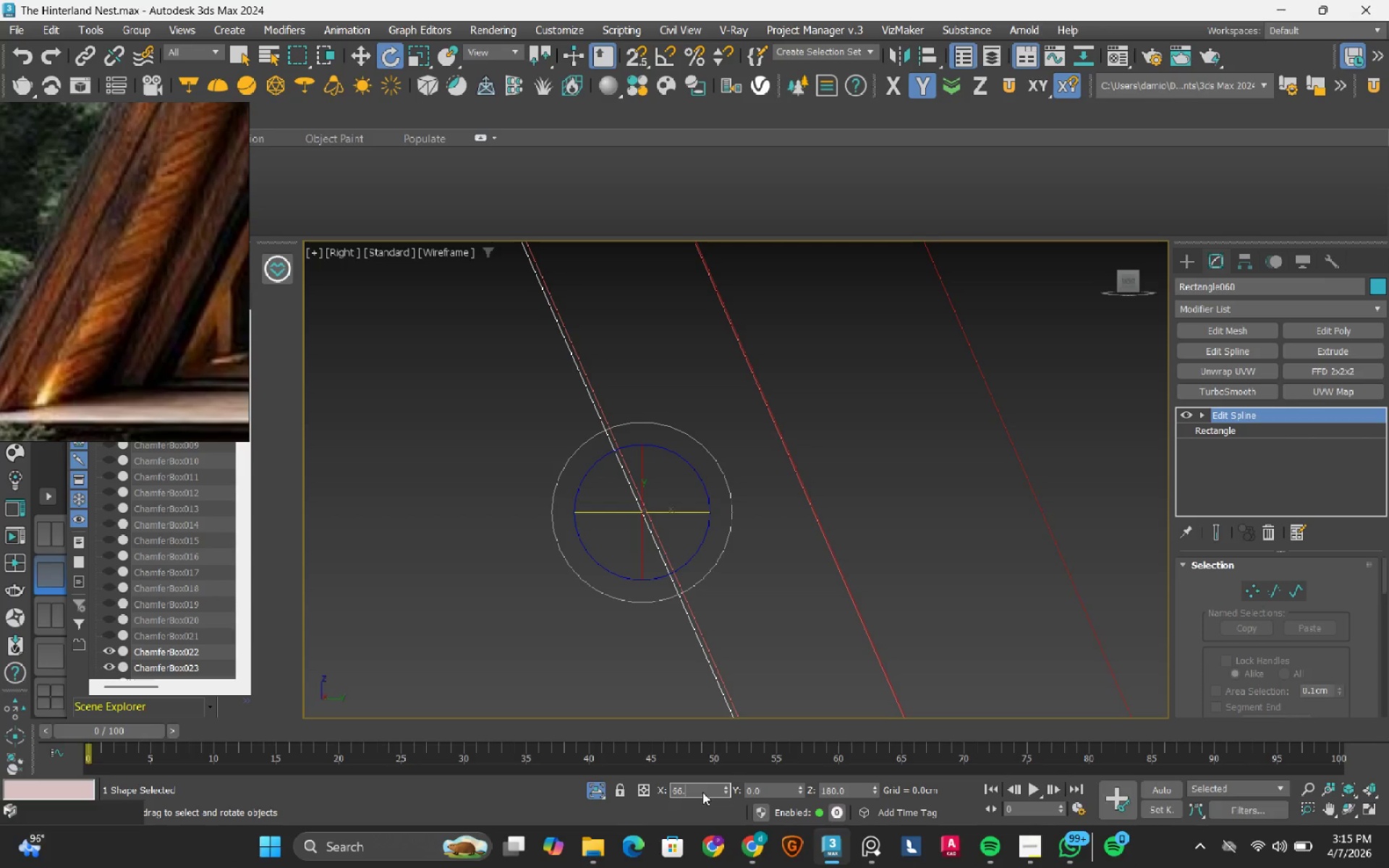 
key(NumpadDecimal)
 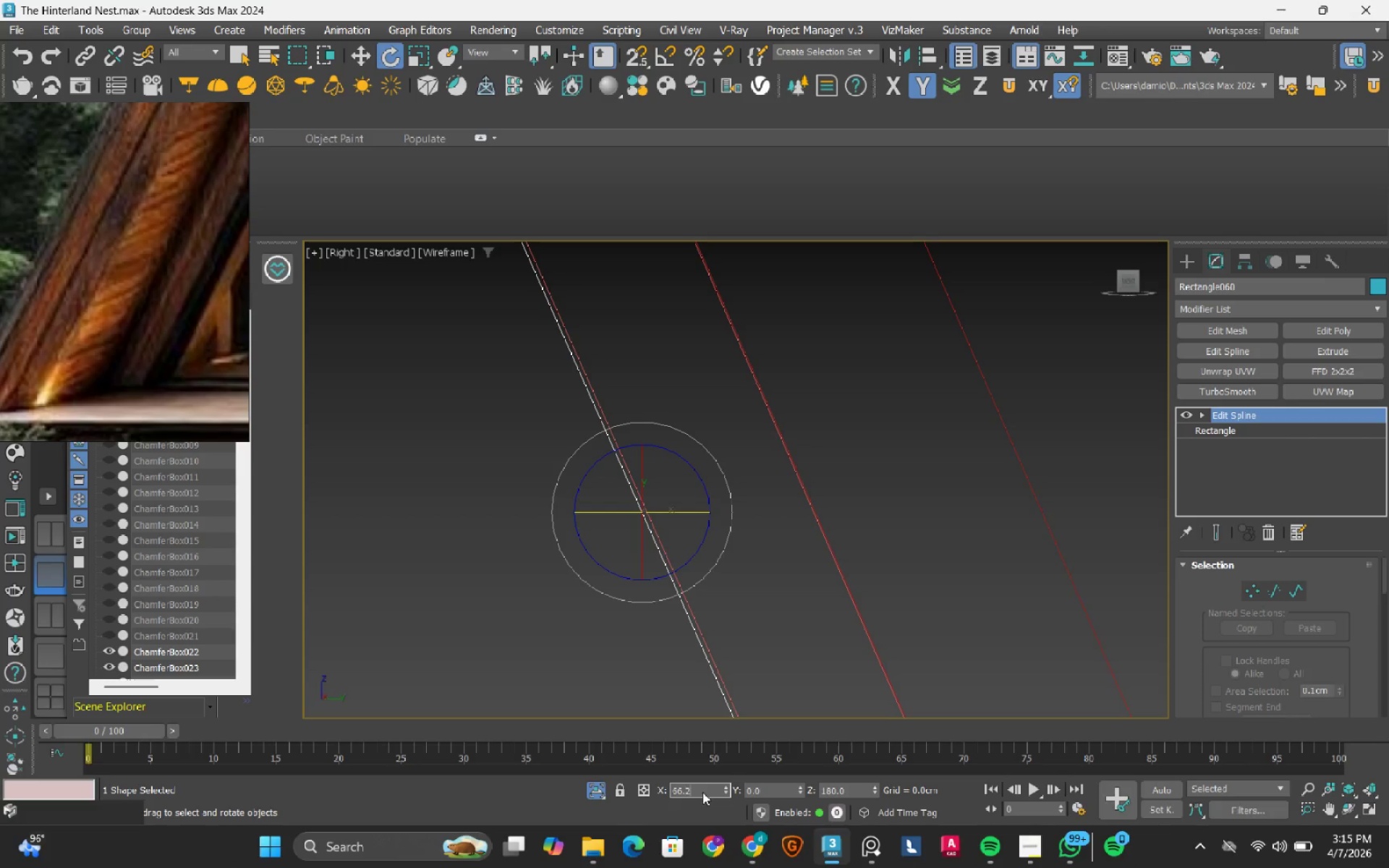 
key(Numpad2)
 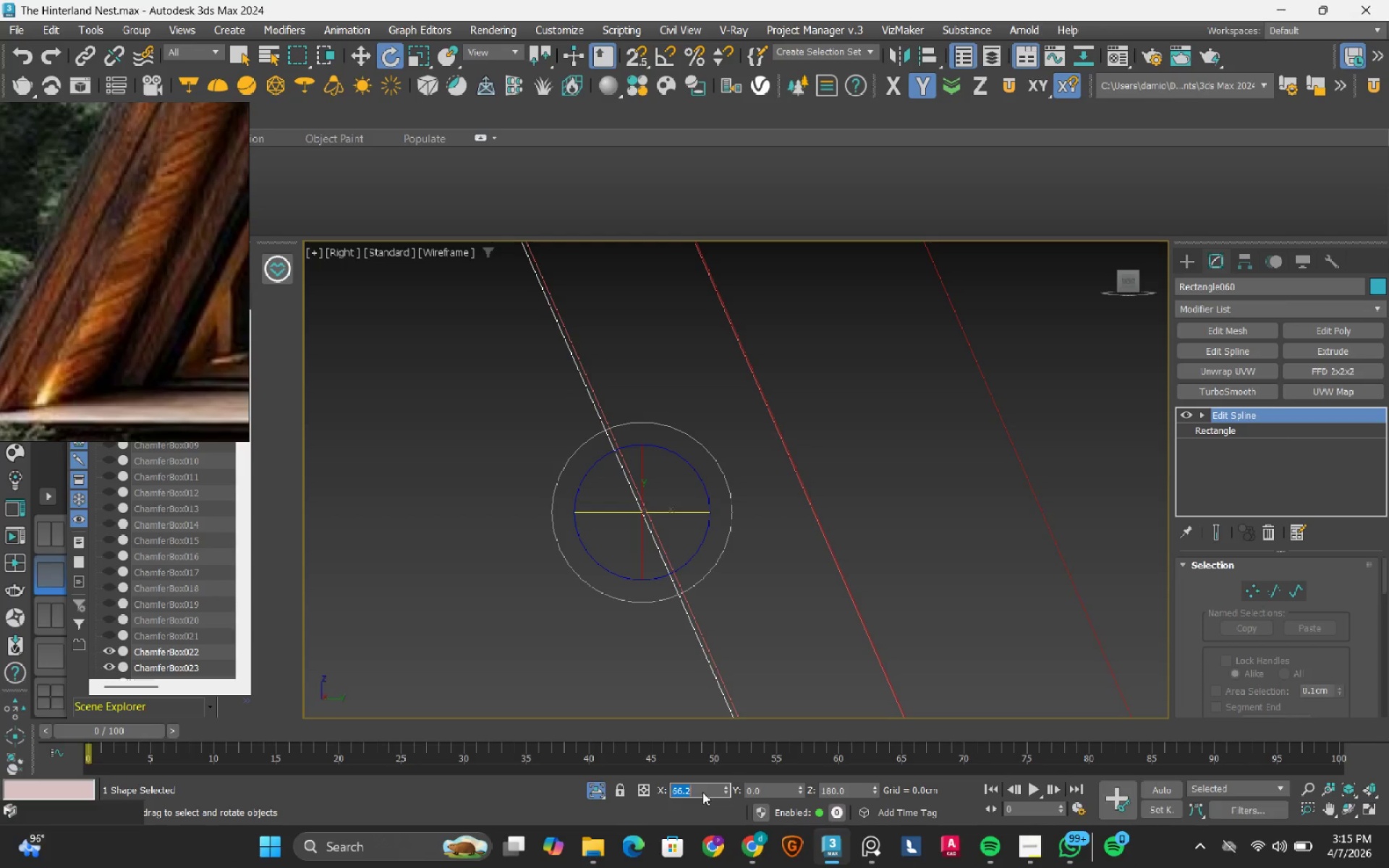 
key(NumpadEnter)
 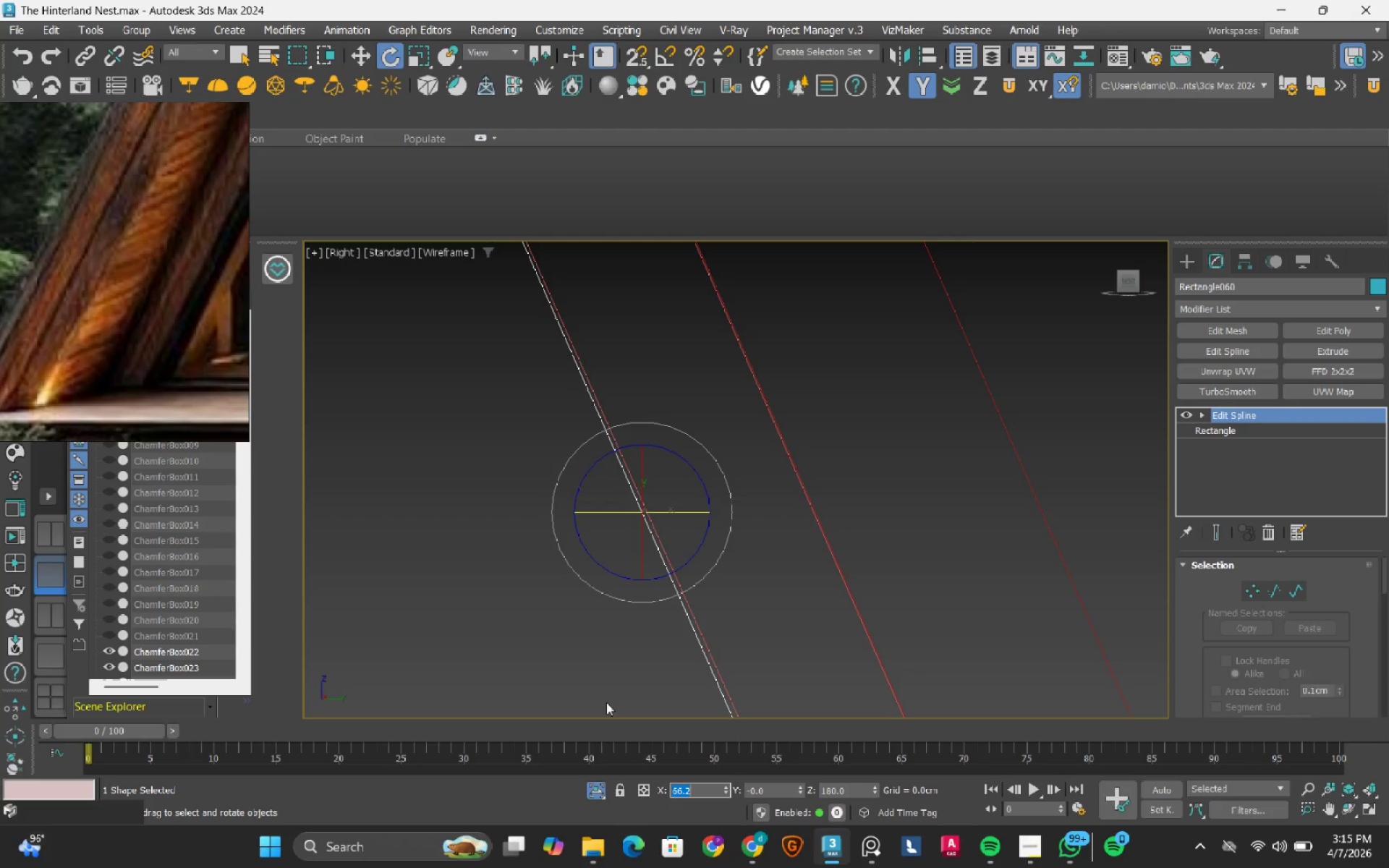 
scroll: coordinate [699, 632], scroll_direction: up, amount: 3.0
 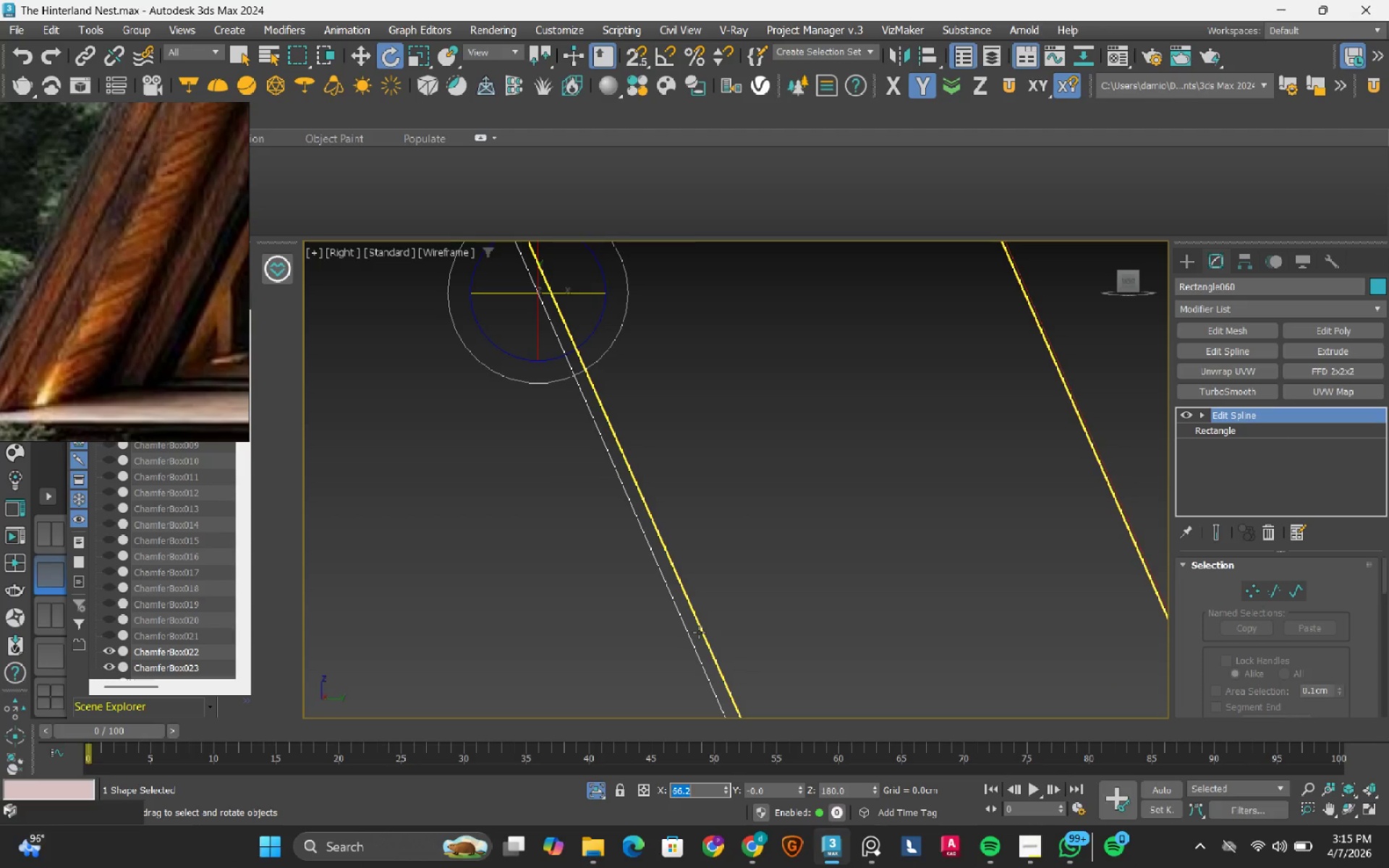 
scroll: coordinate [699, 632], scroll_direction: down, amount: 2.0
 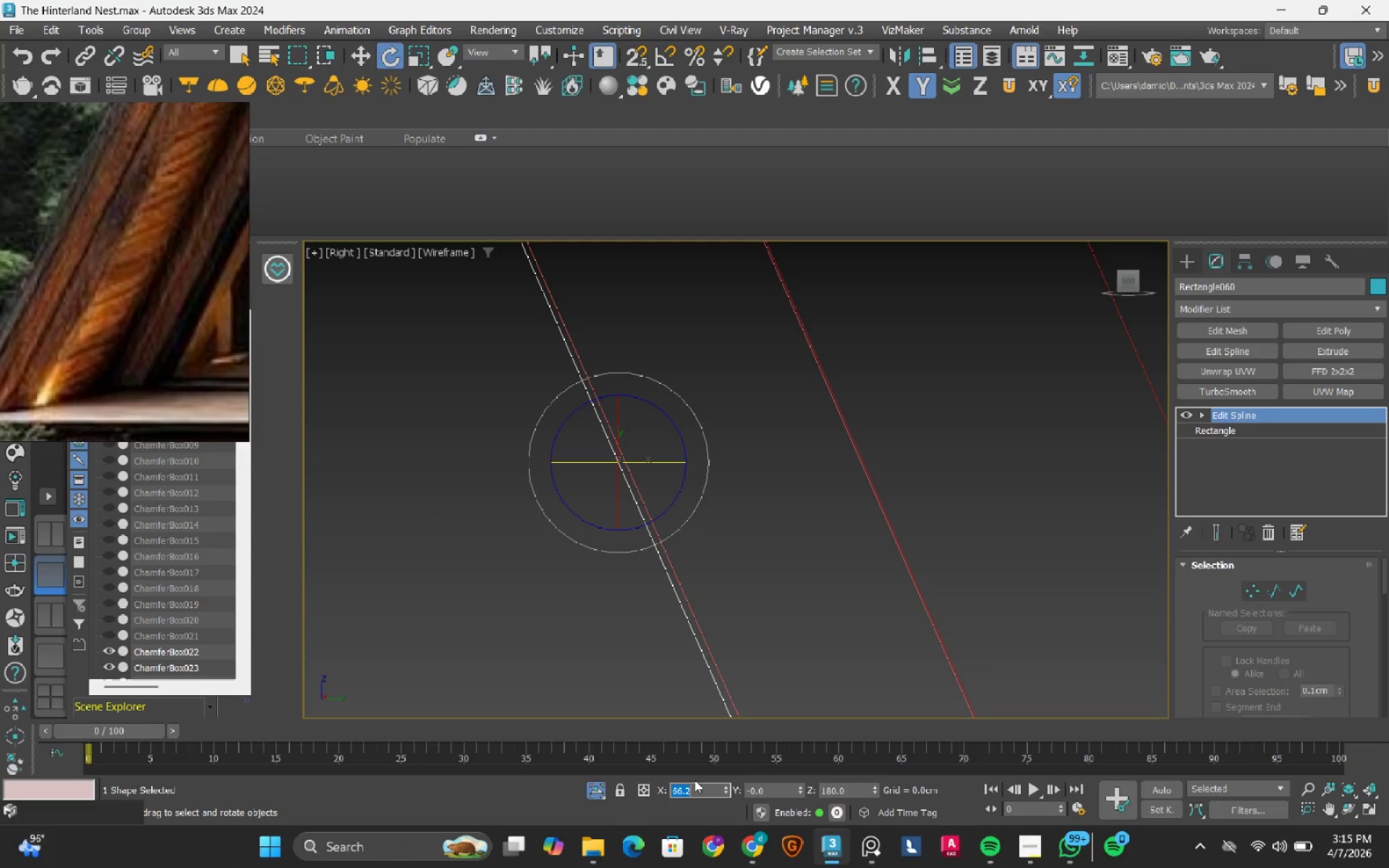 
double_click([694, 785])
 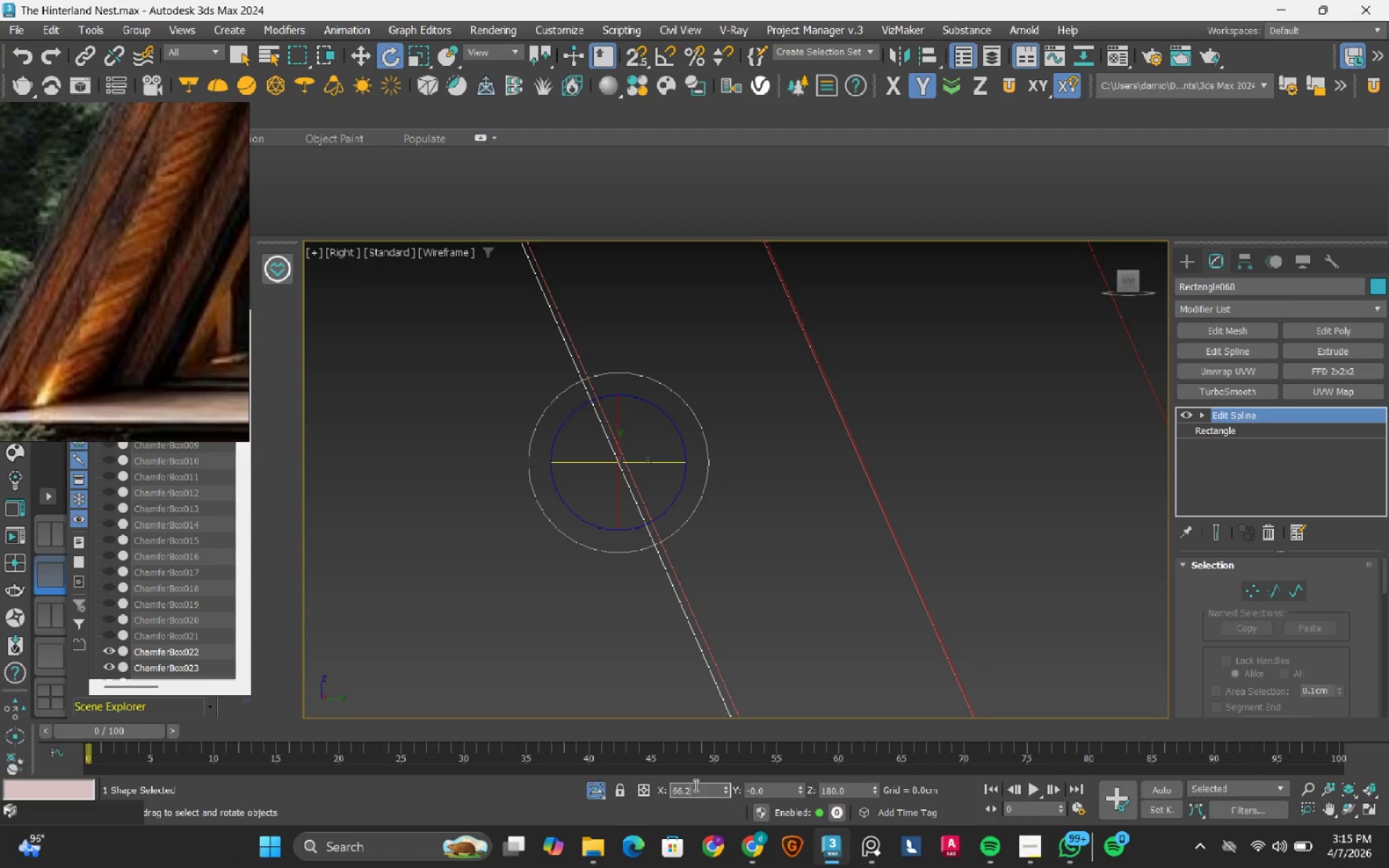 
key(Backspace)
 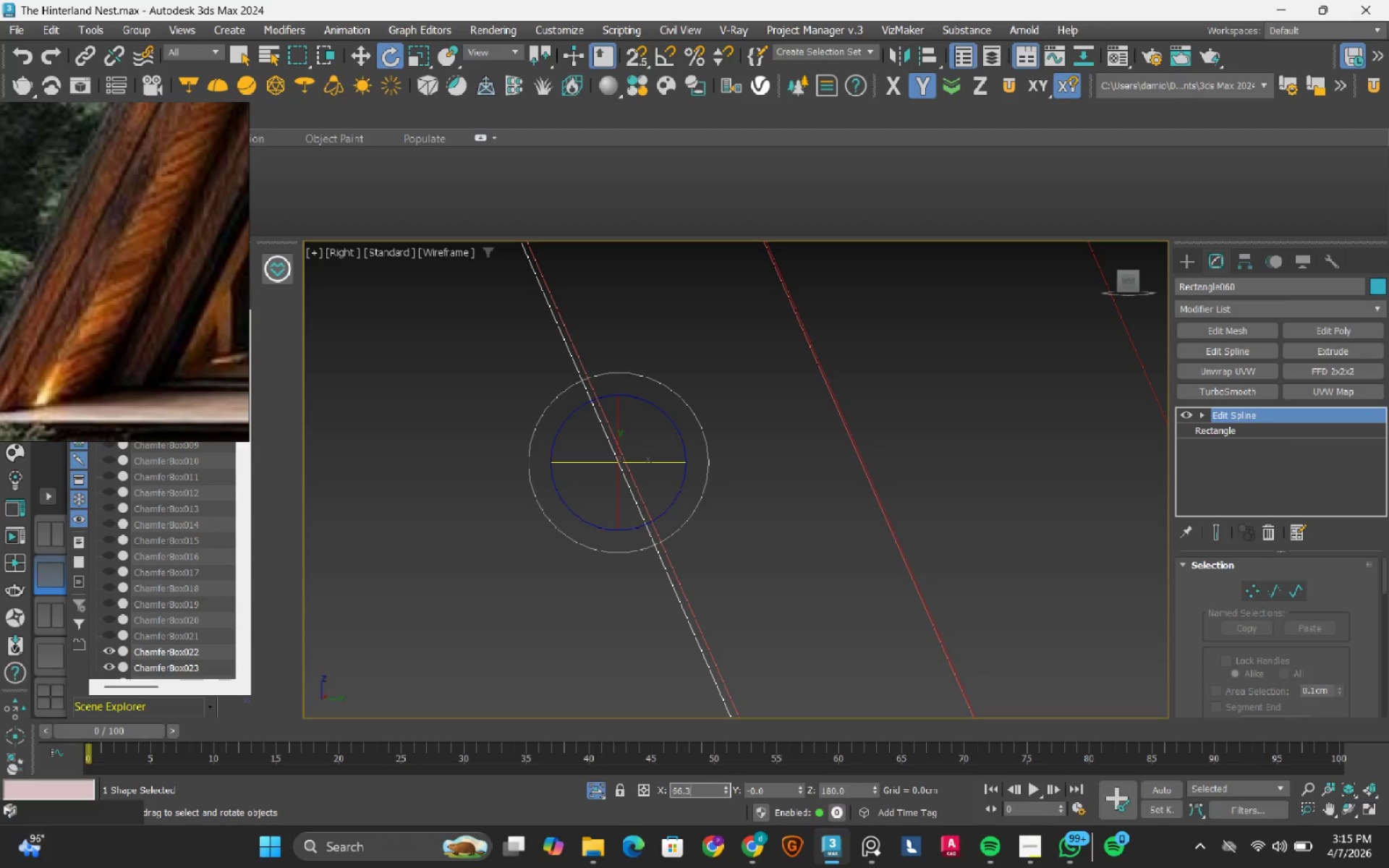 
key(Numpad3)
 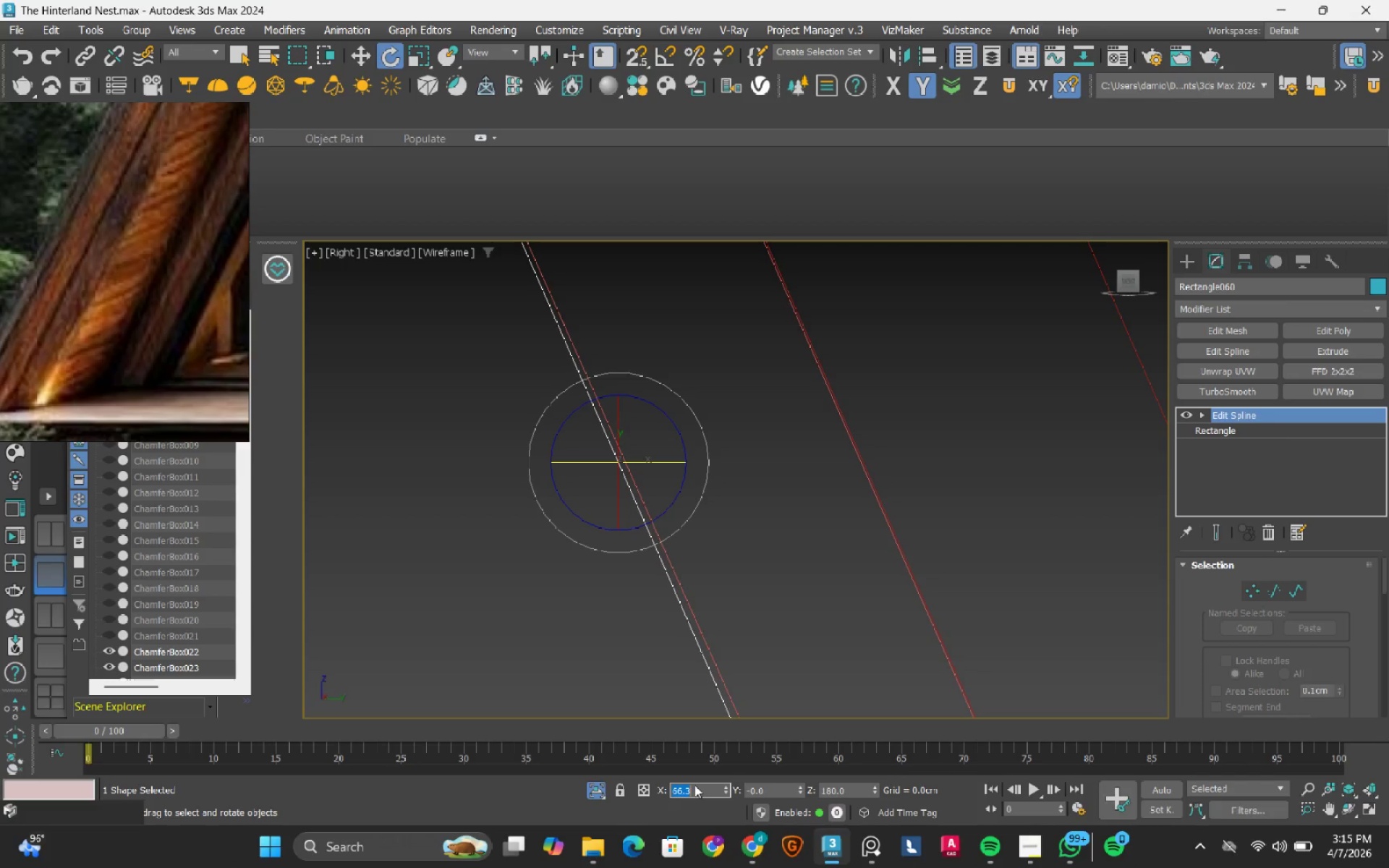 
key(NumpadEnter)
 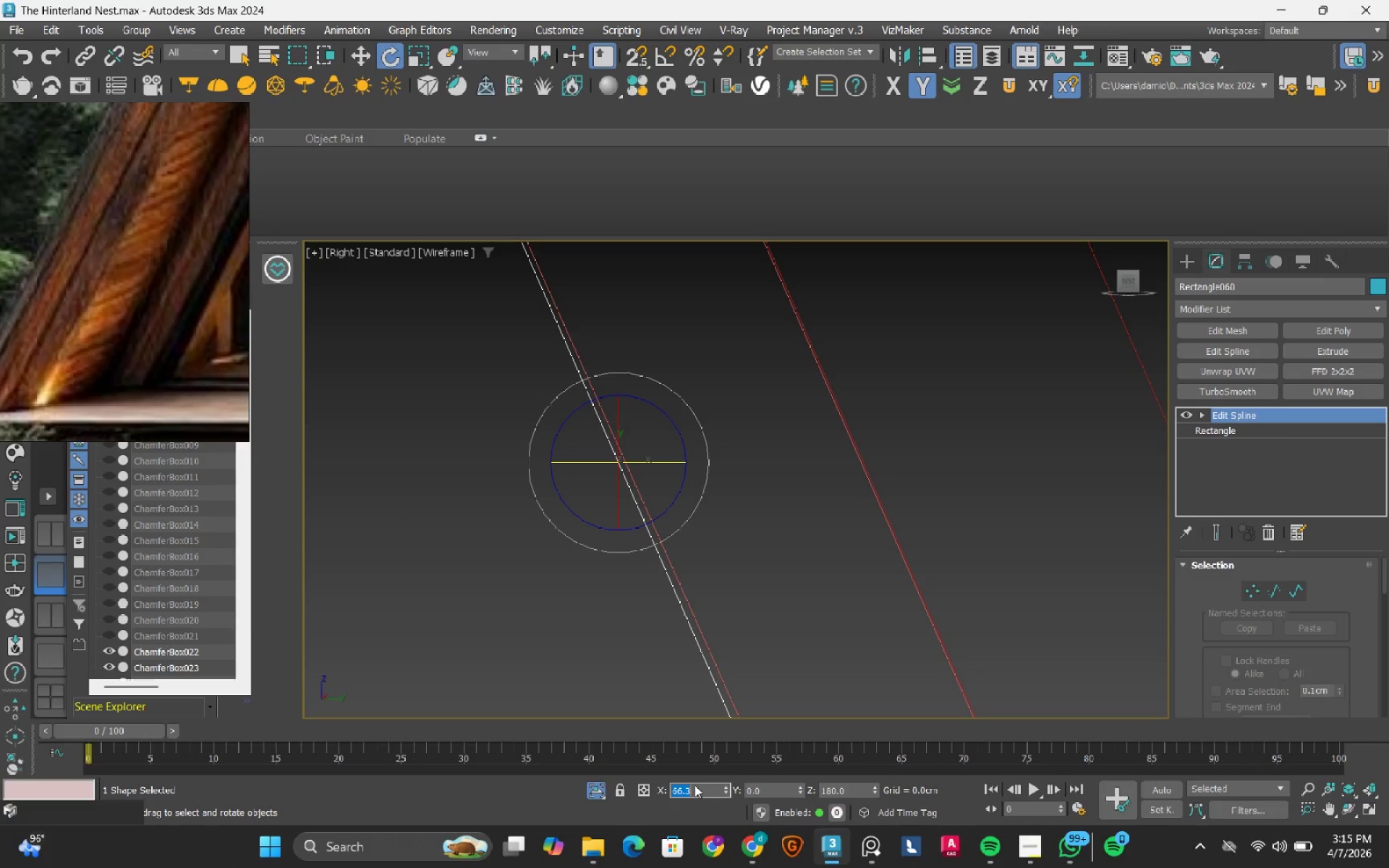 
left_click([694, 785])
 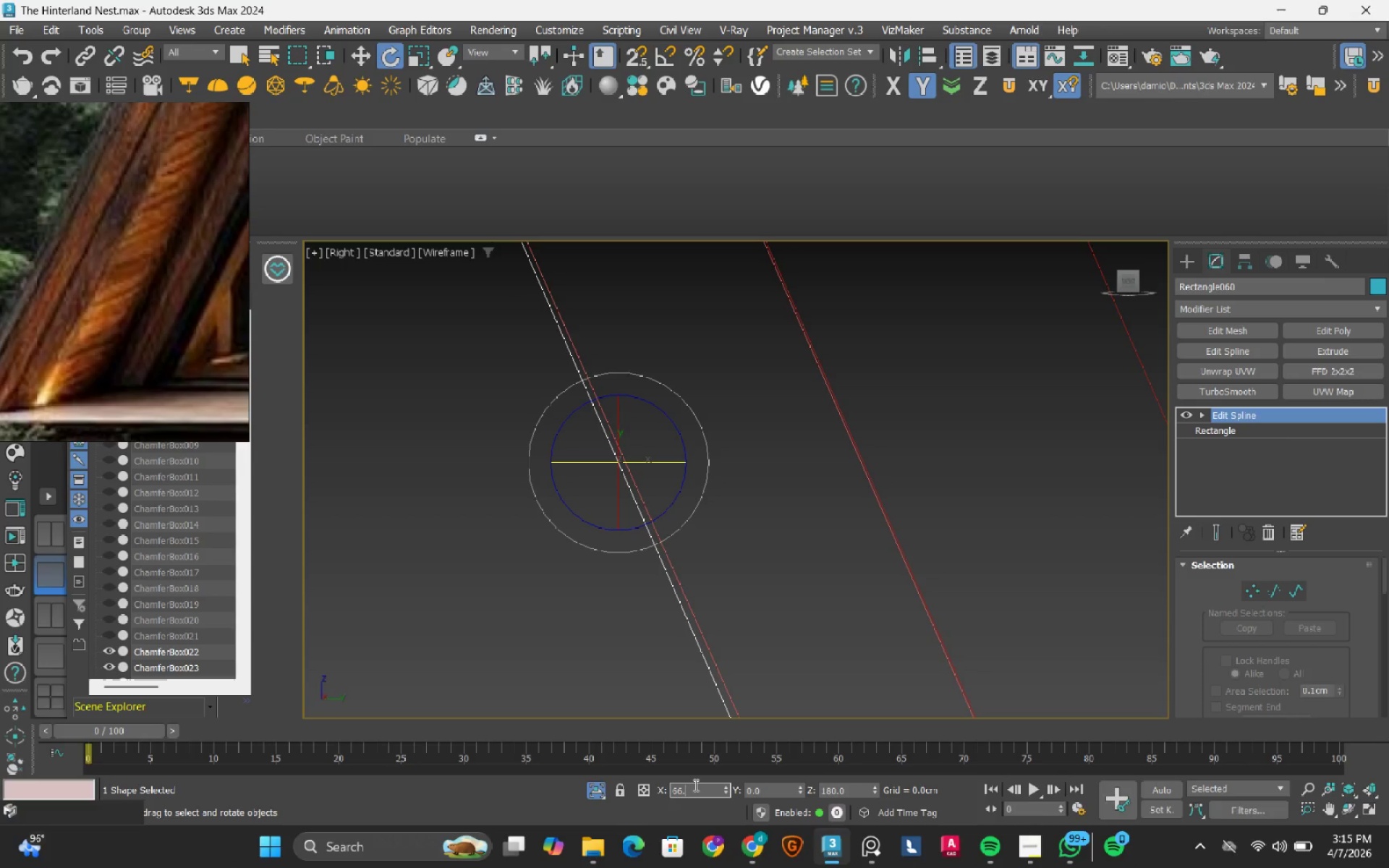 
key(Backspace)
 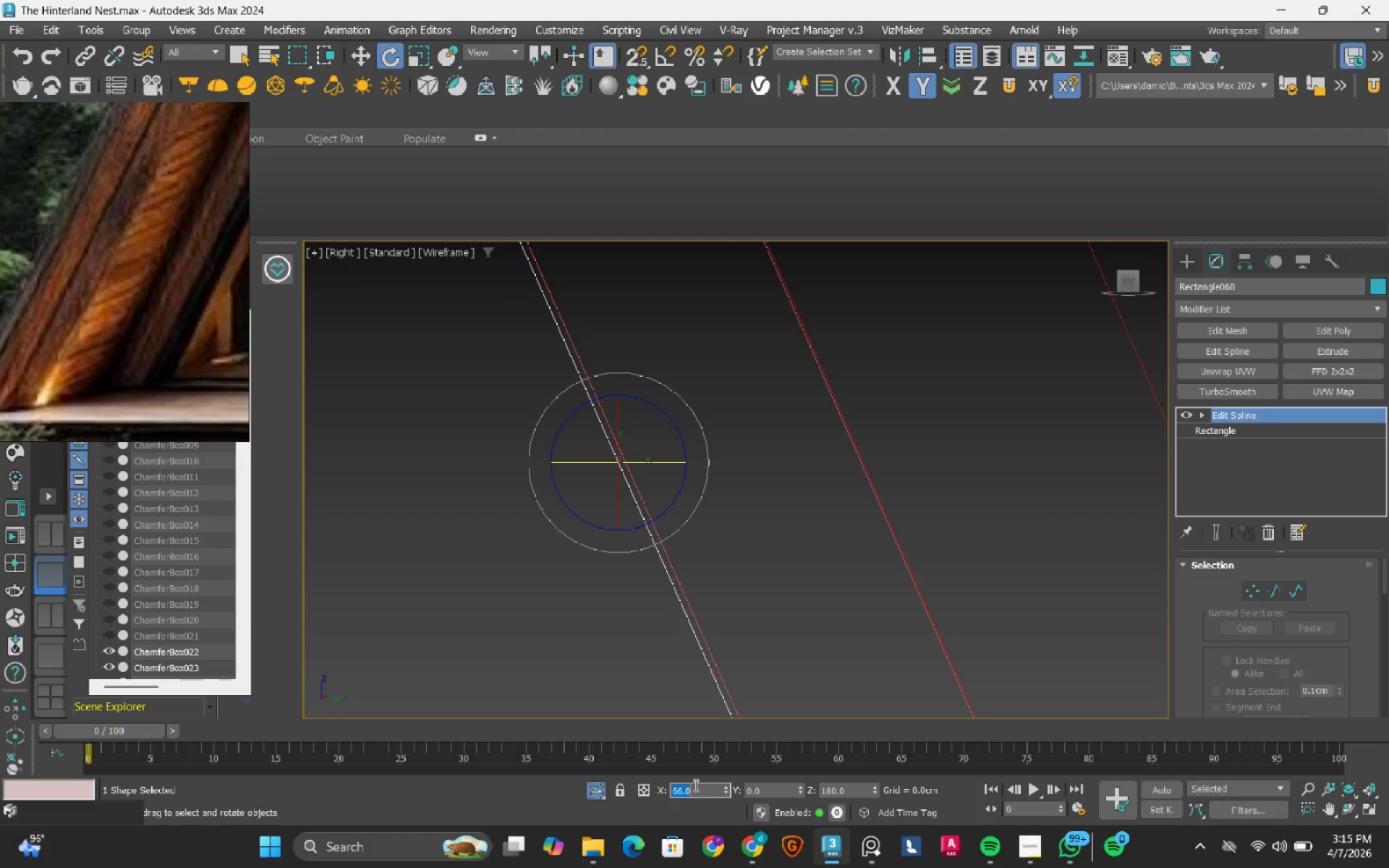 
key(NumpadEnter)
 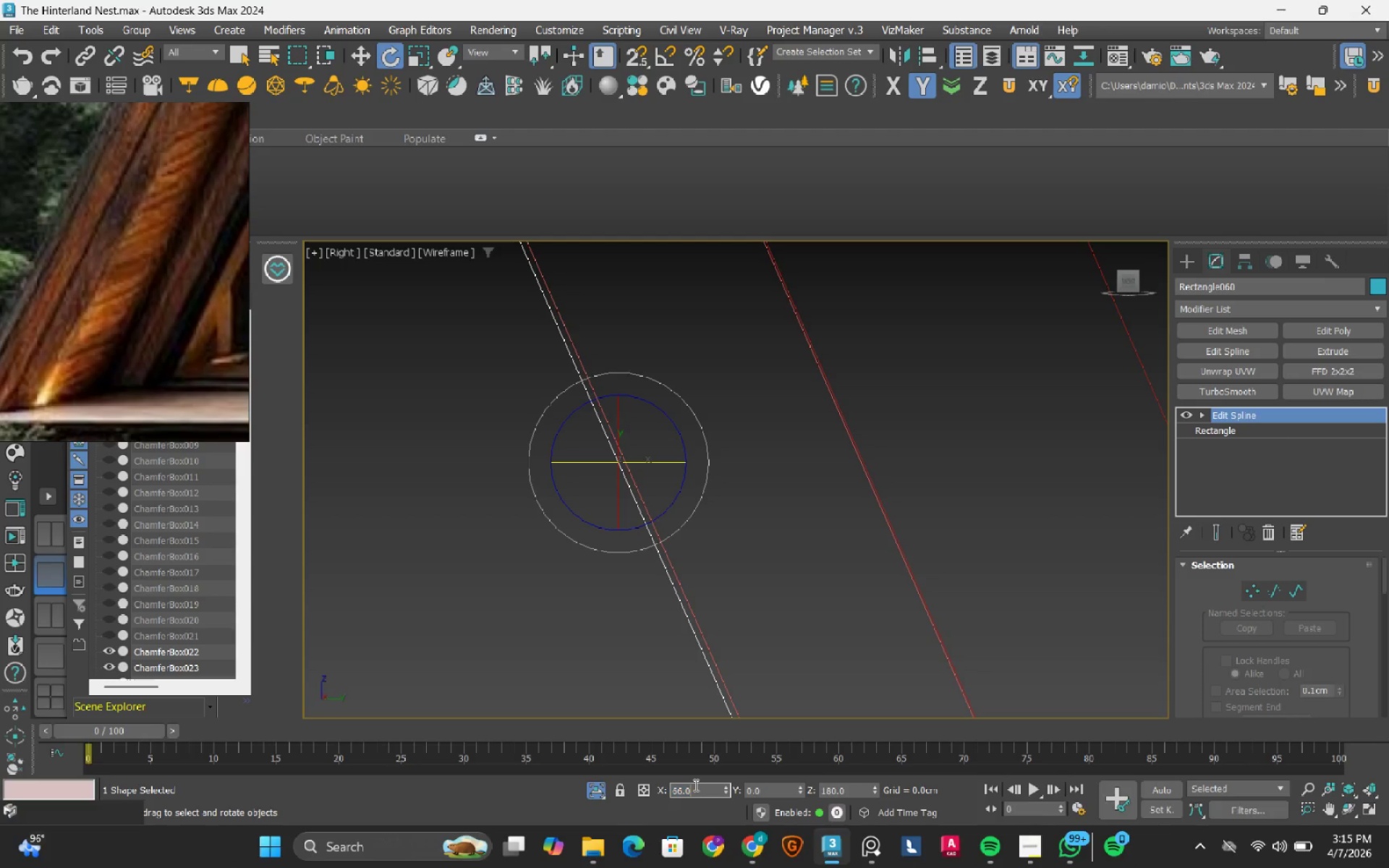 
double_click([694, 785])
 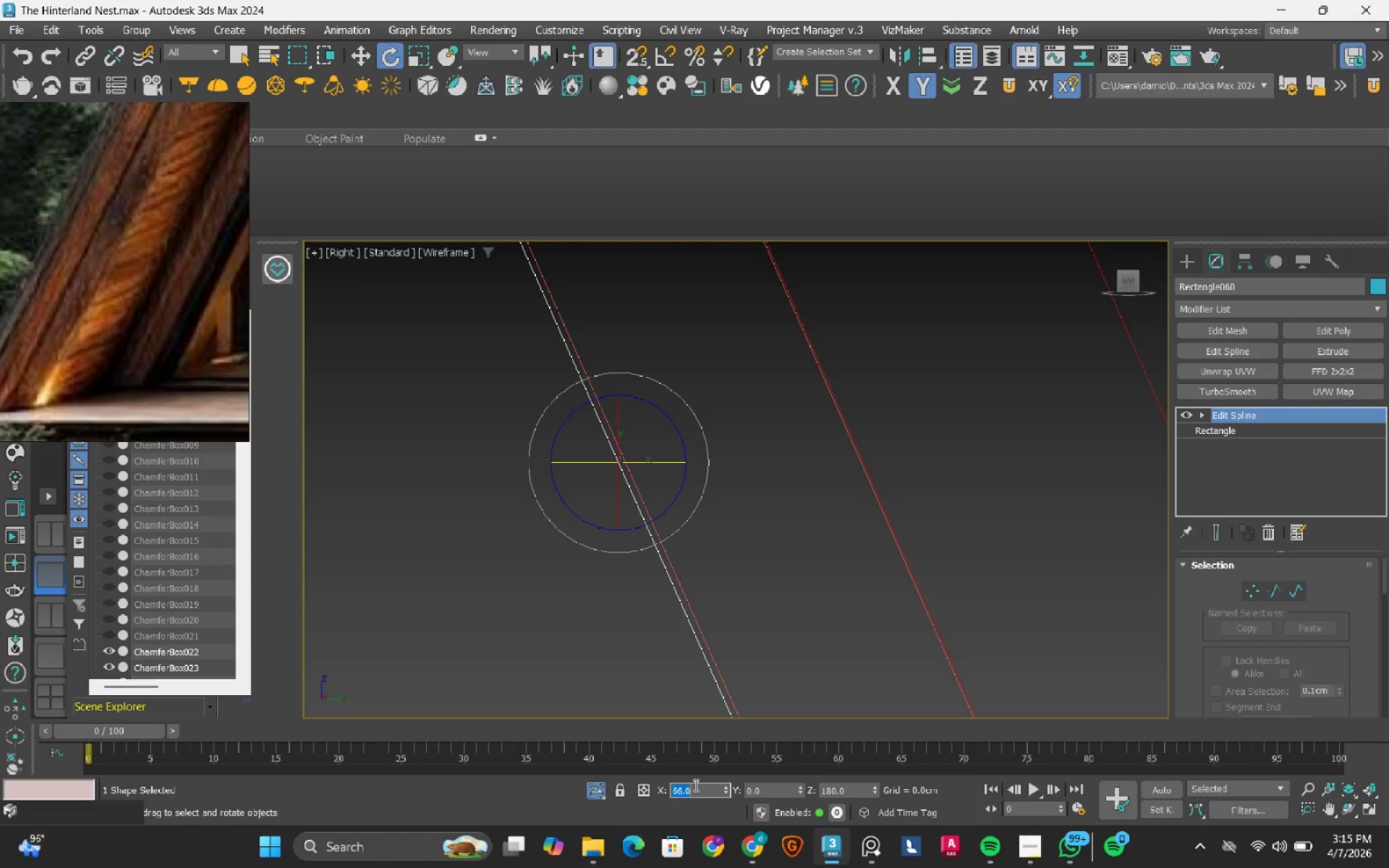 
left_click([694, 785])
 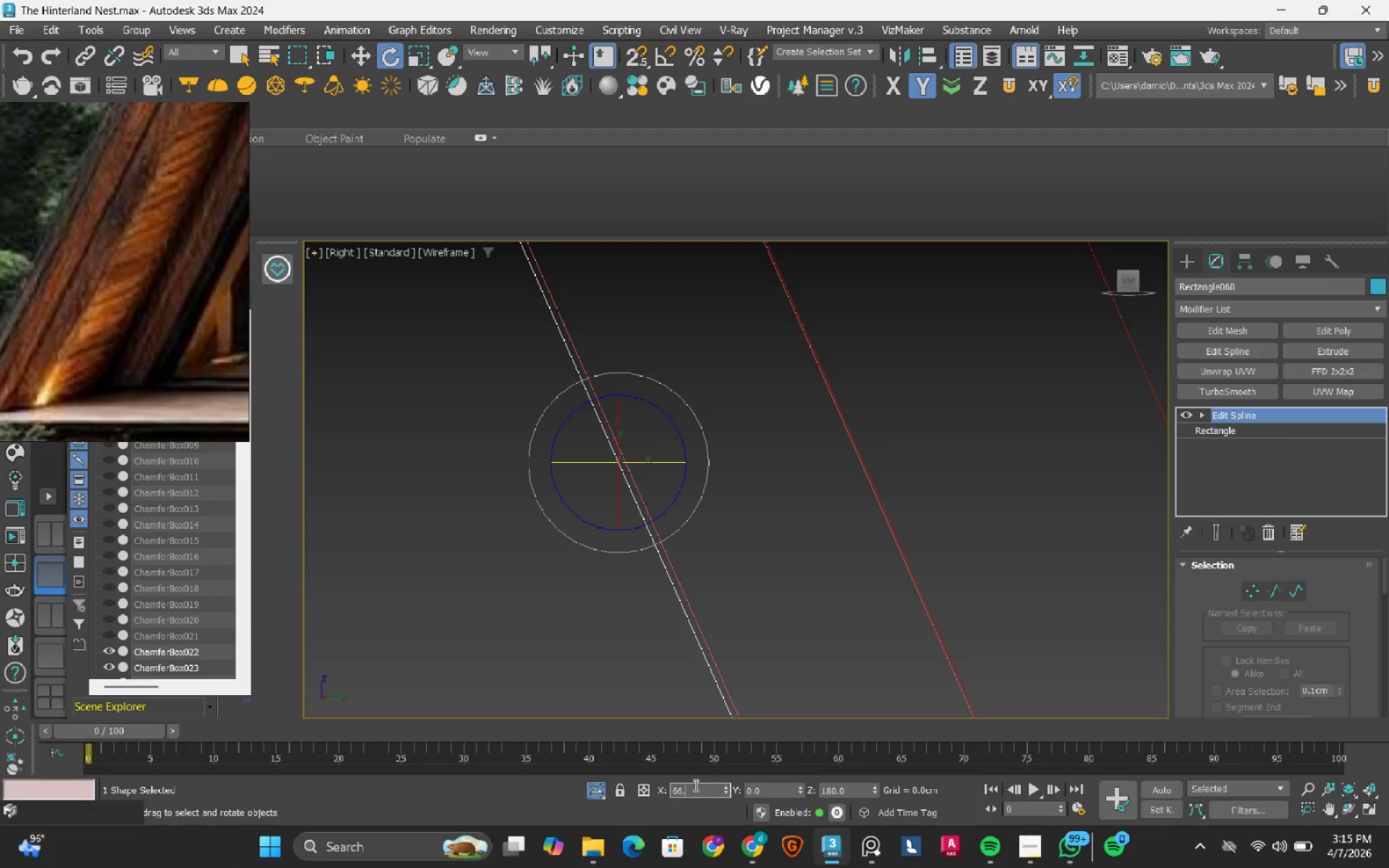 
key(Backspace)
 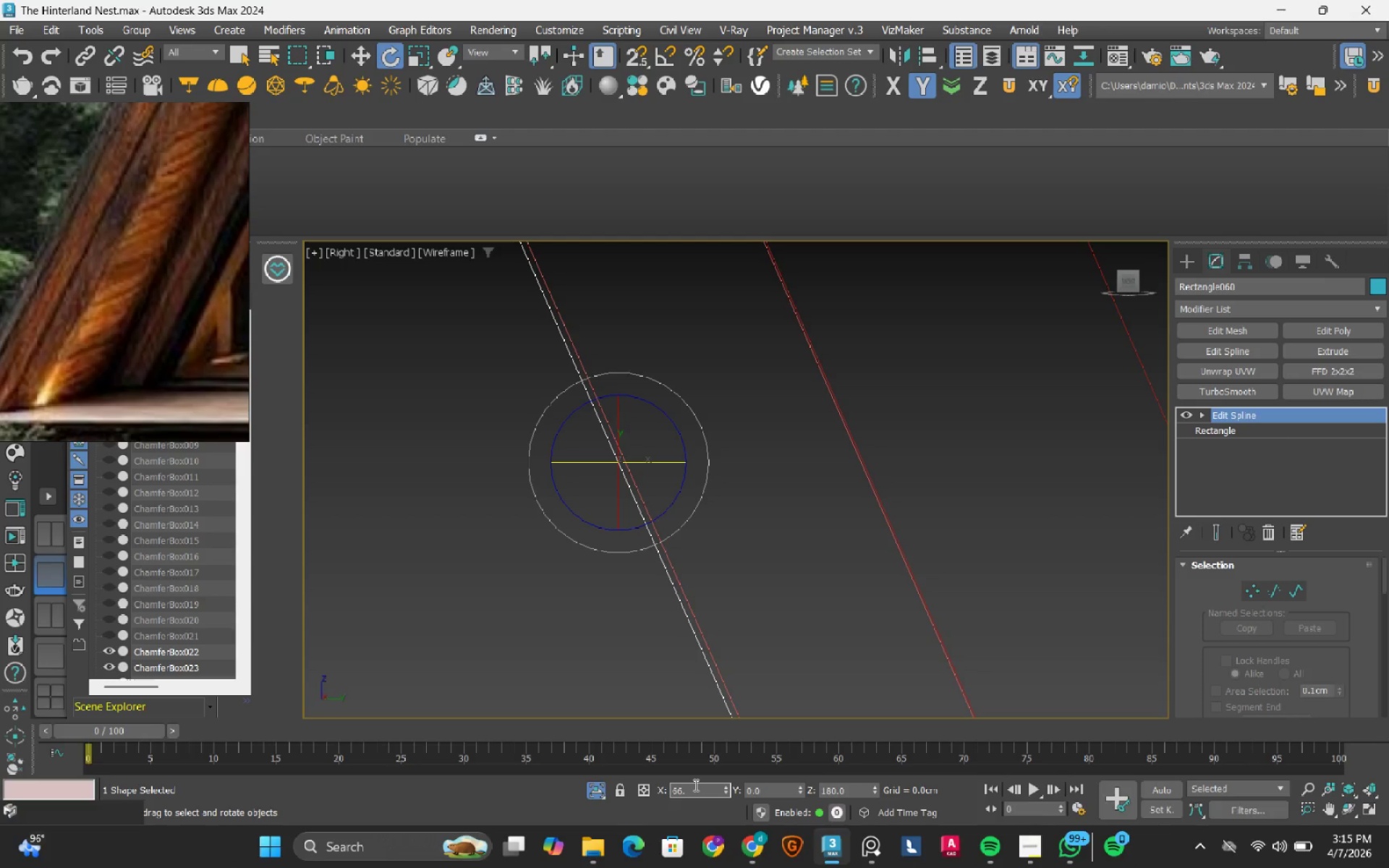 
key(Numpad4)
 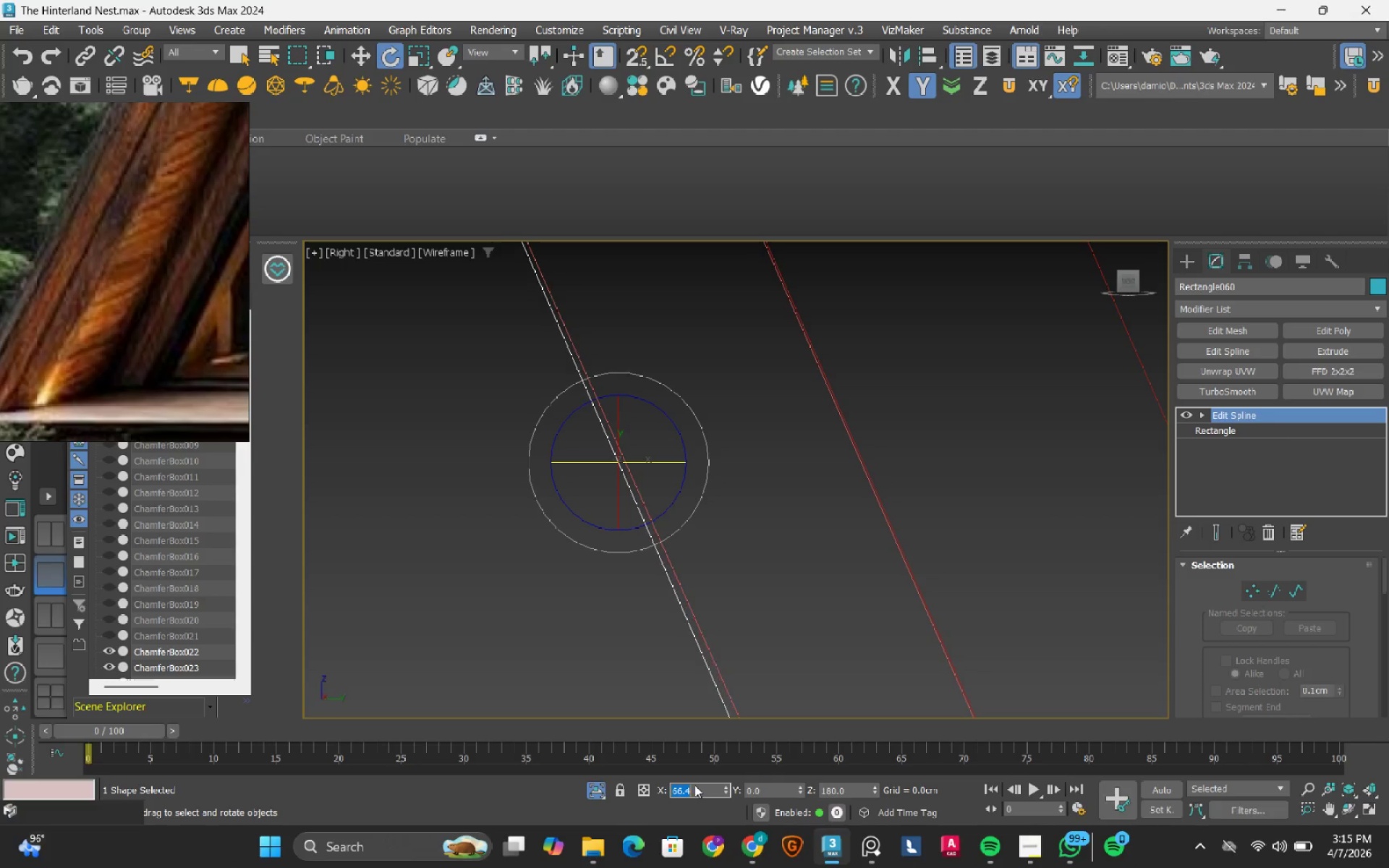 
key(NumpadEnter)
 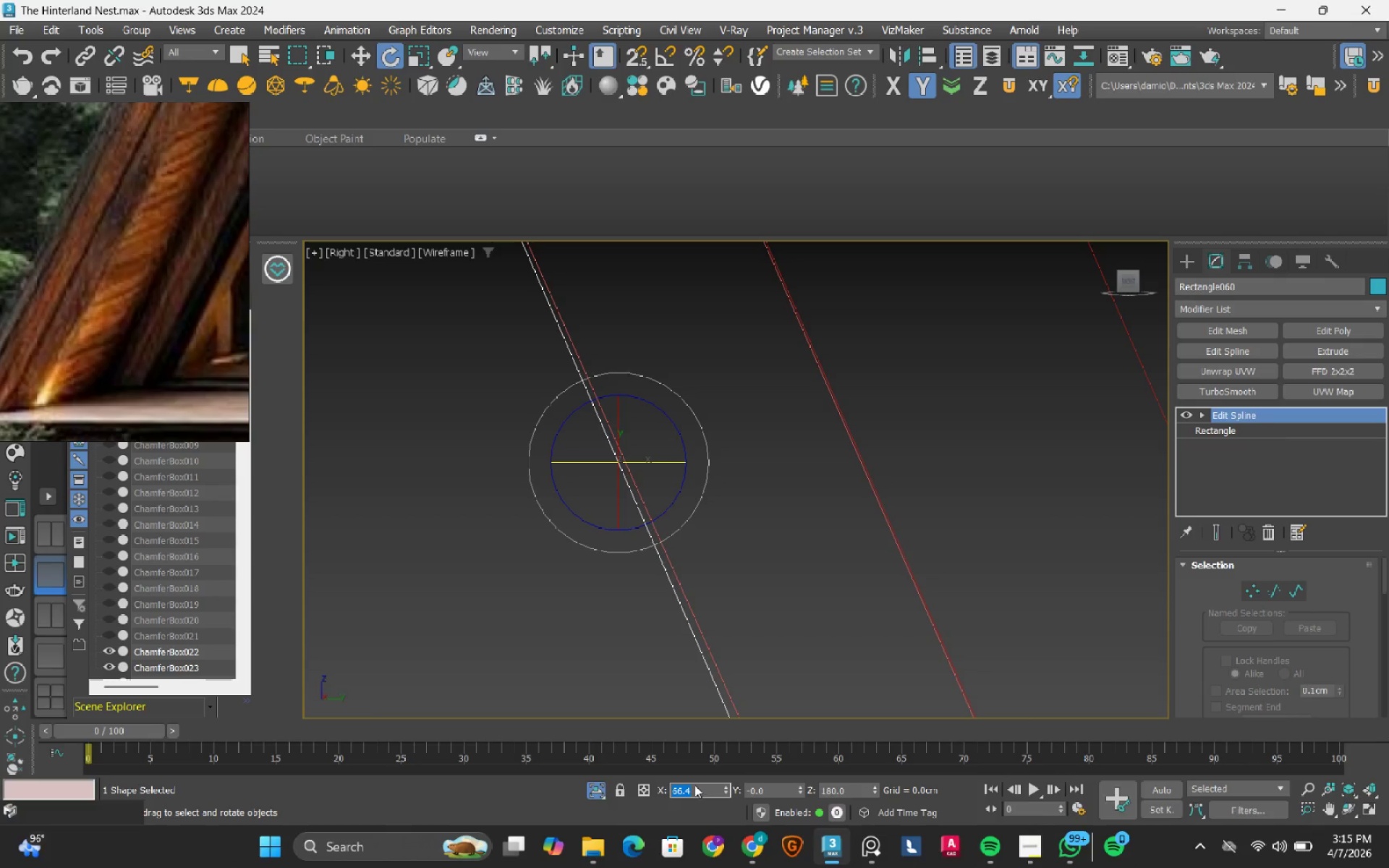 
left_click([697, 786])
 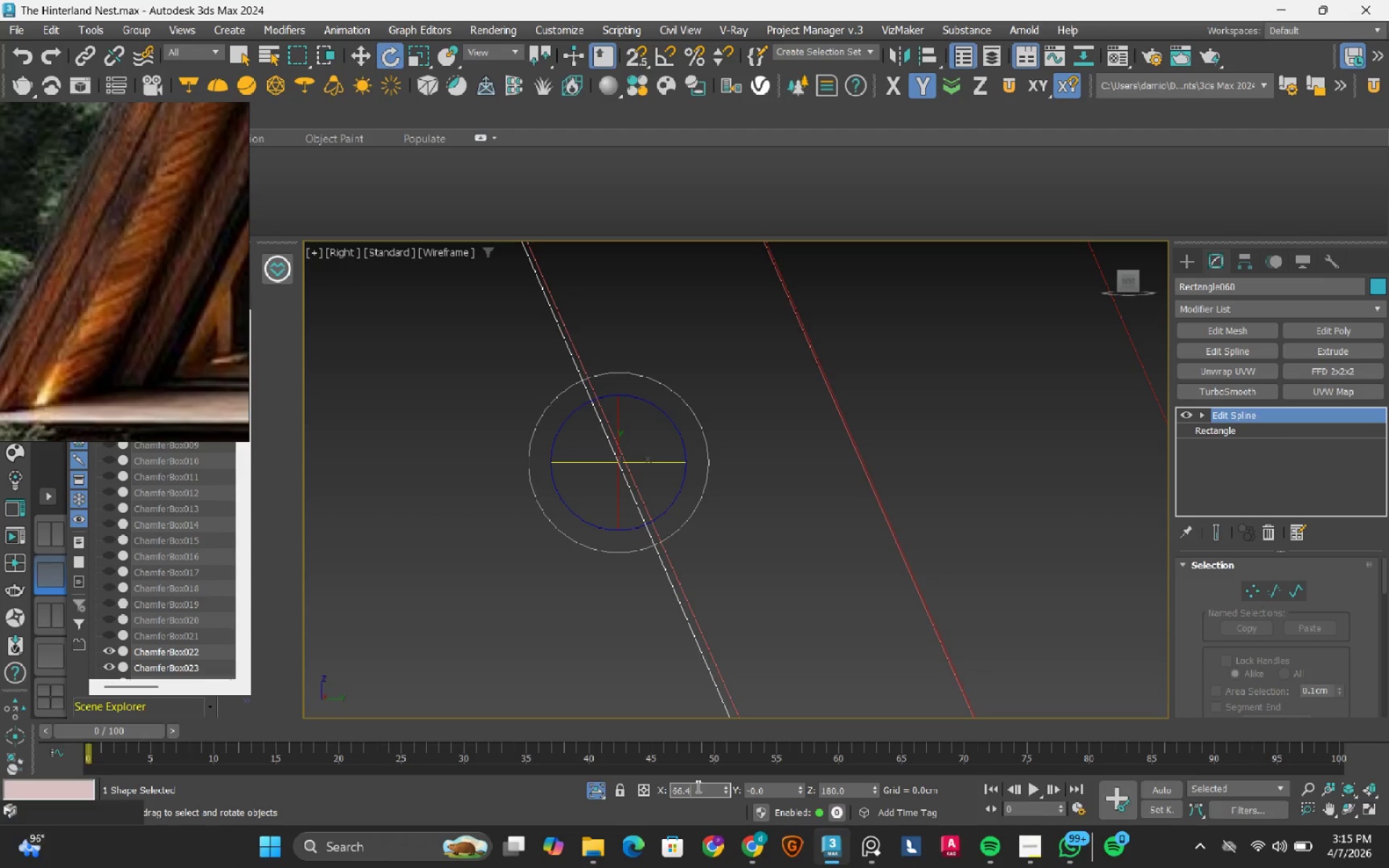 
key(Backspace)
 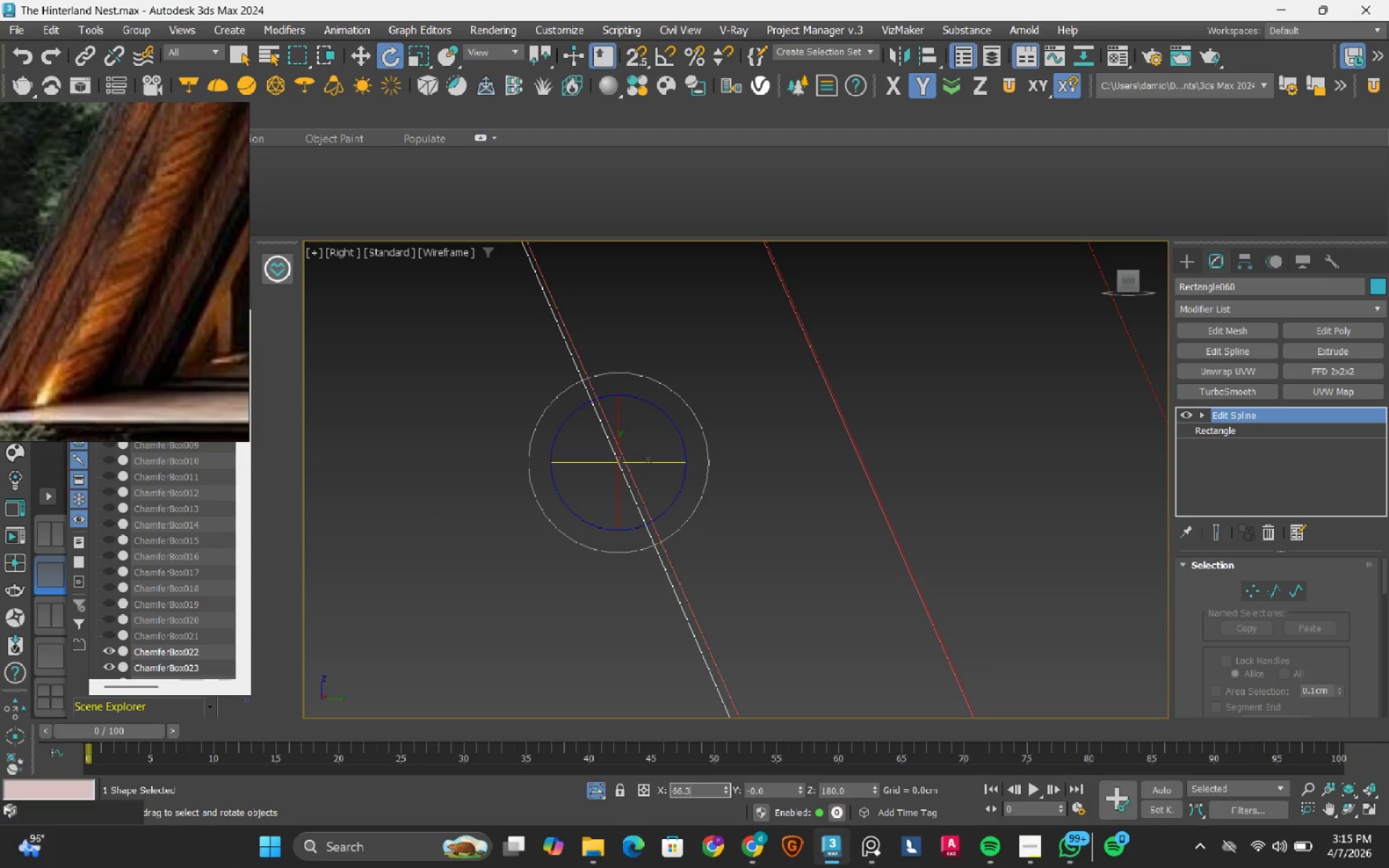 
key(Numpad3)
 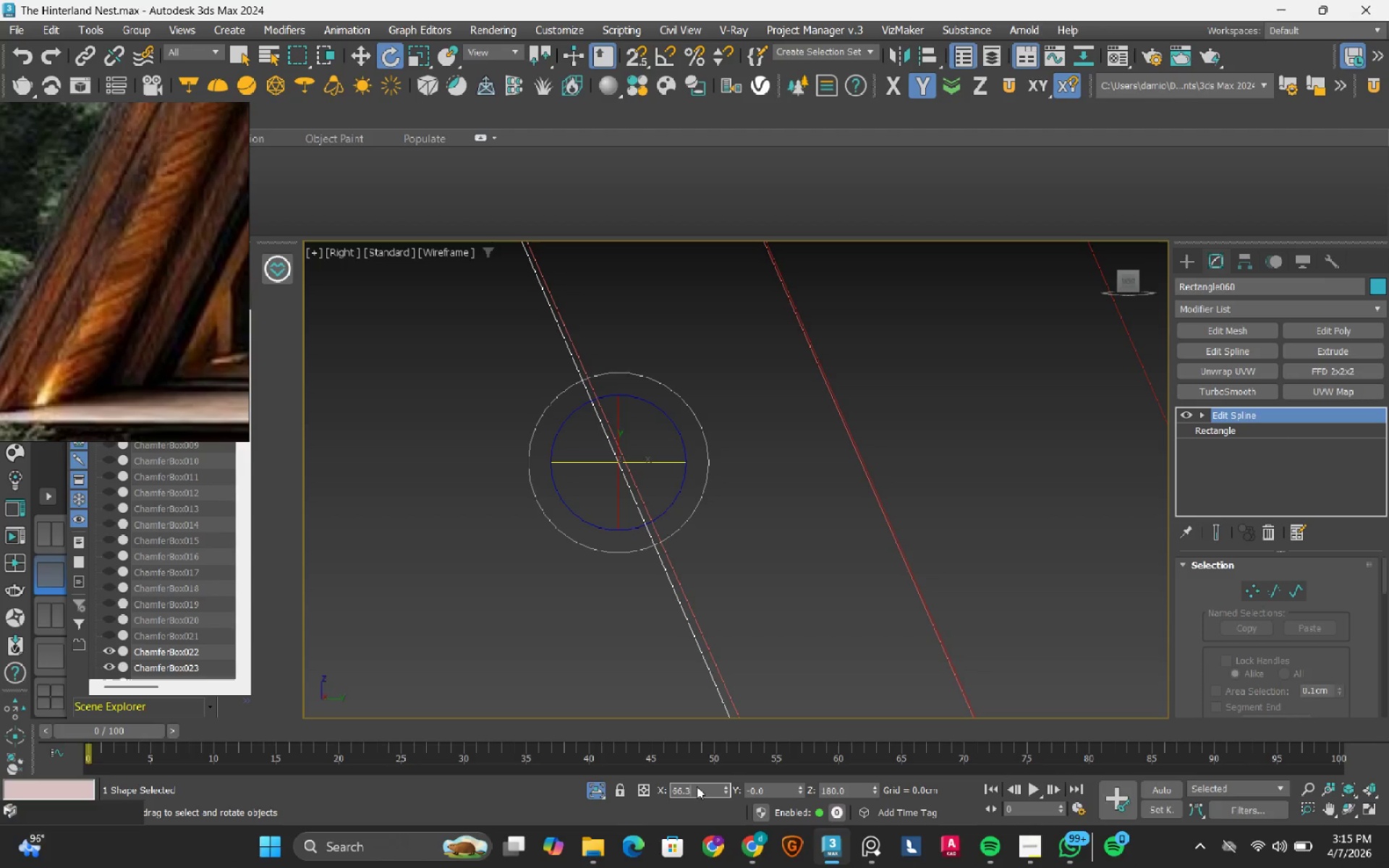 
key(Numpad5)
 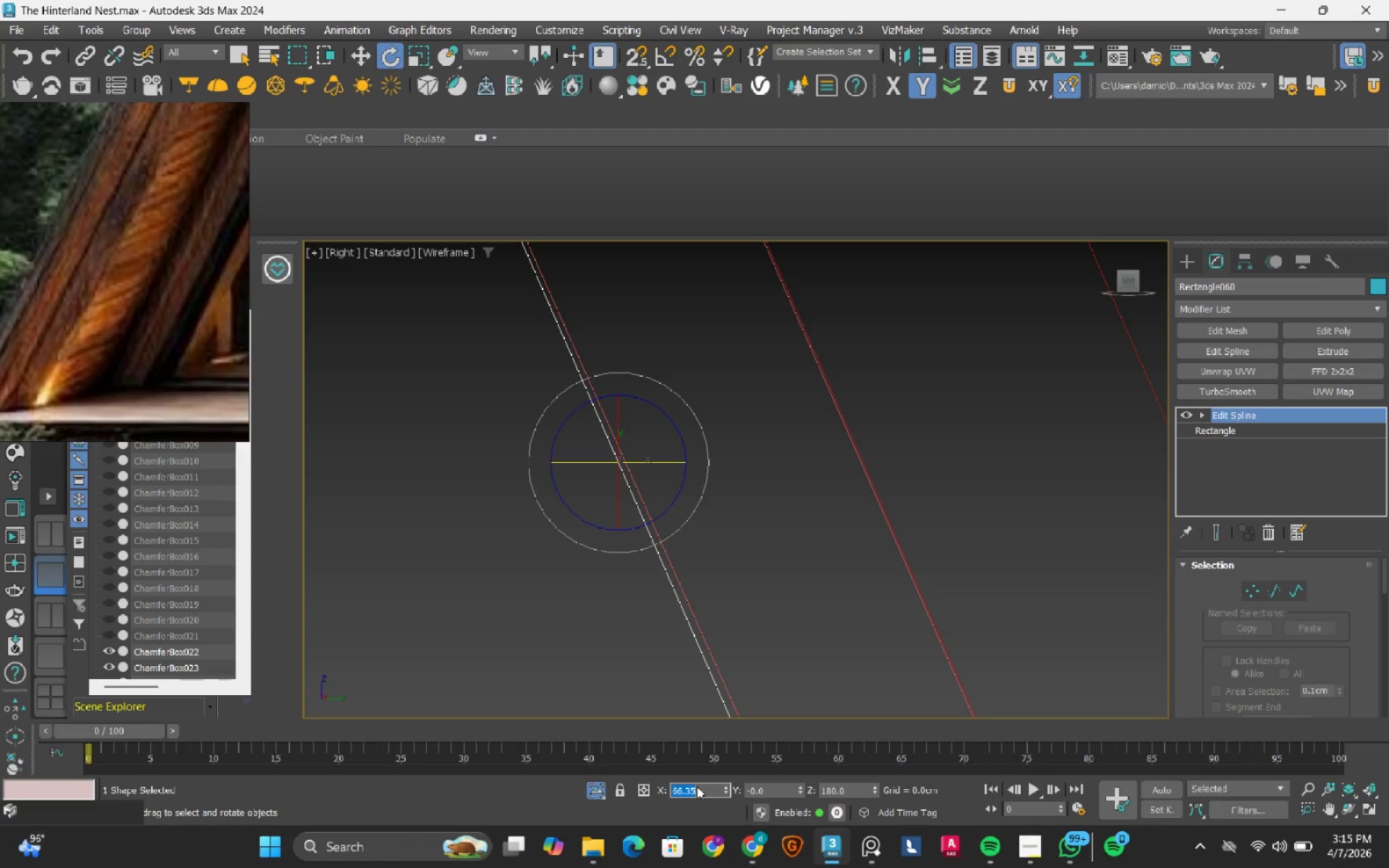 
key(NumpadEnter)
 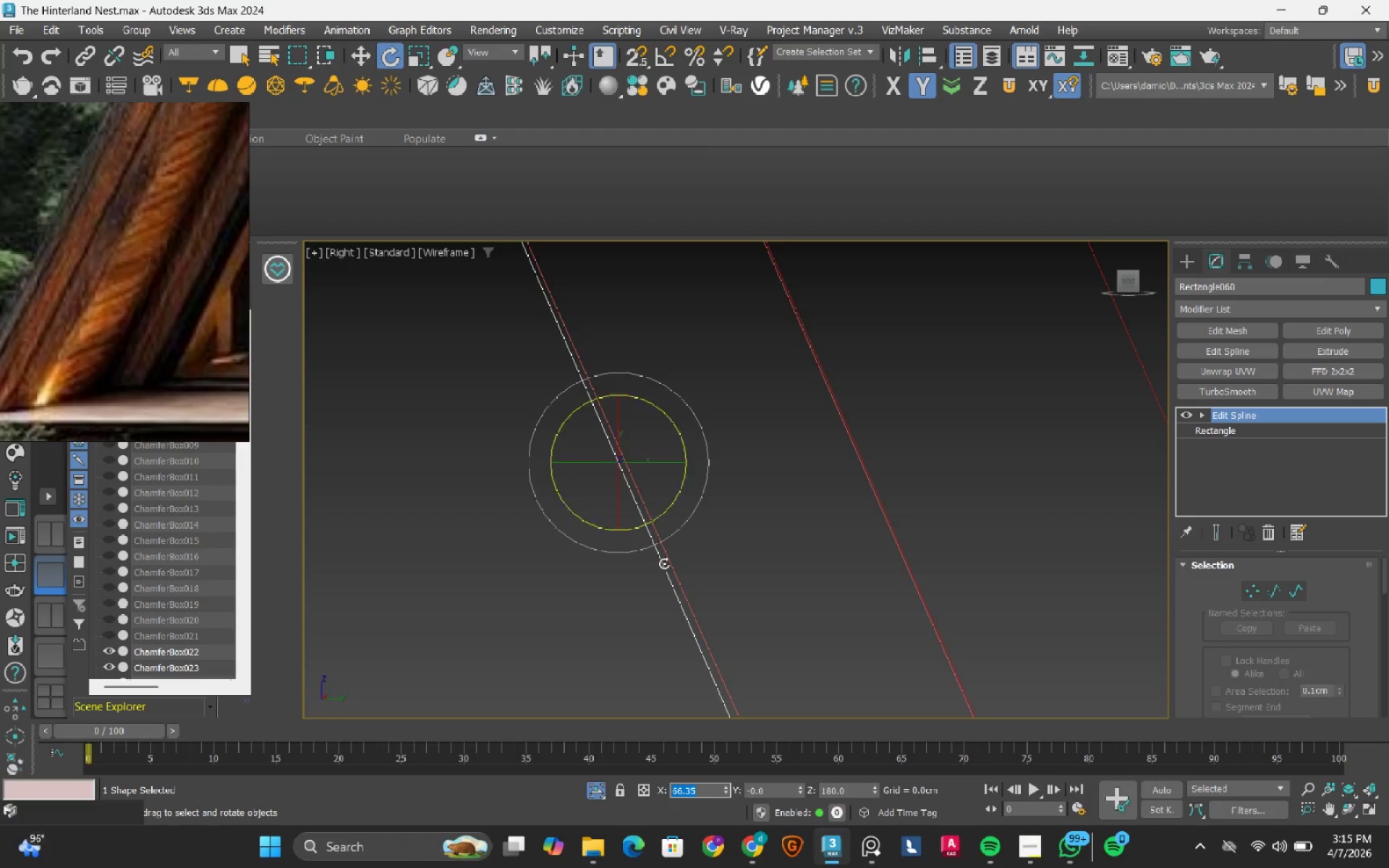 
scroll: coordinate [746, 639], scroll_direction: down, amount: 4.0
 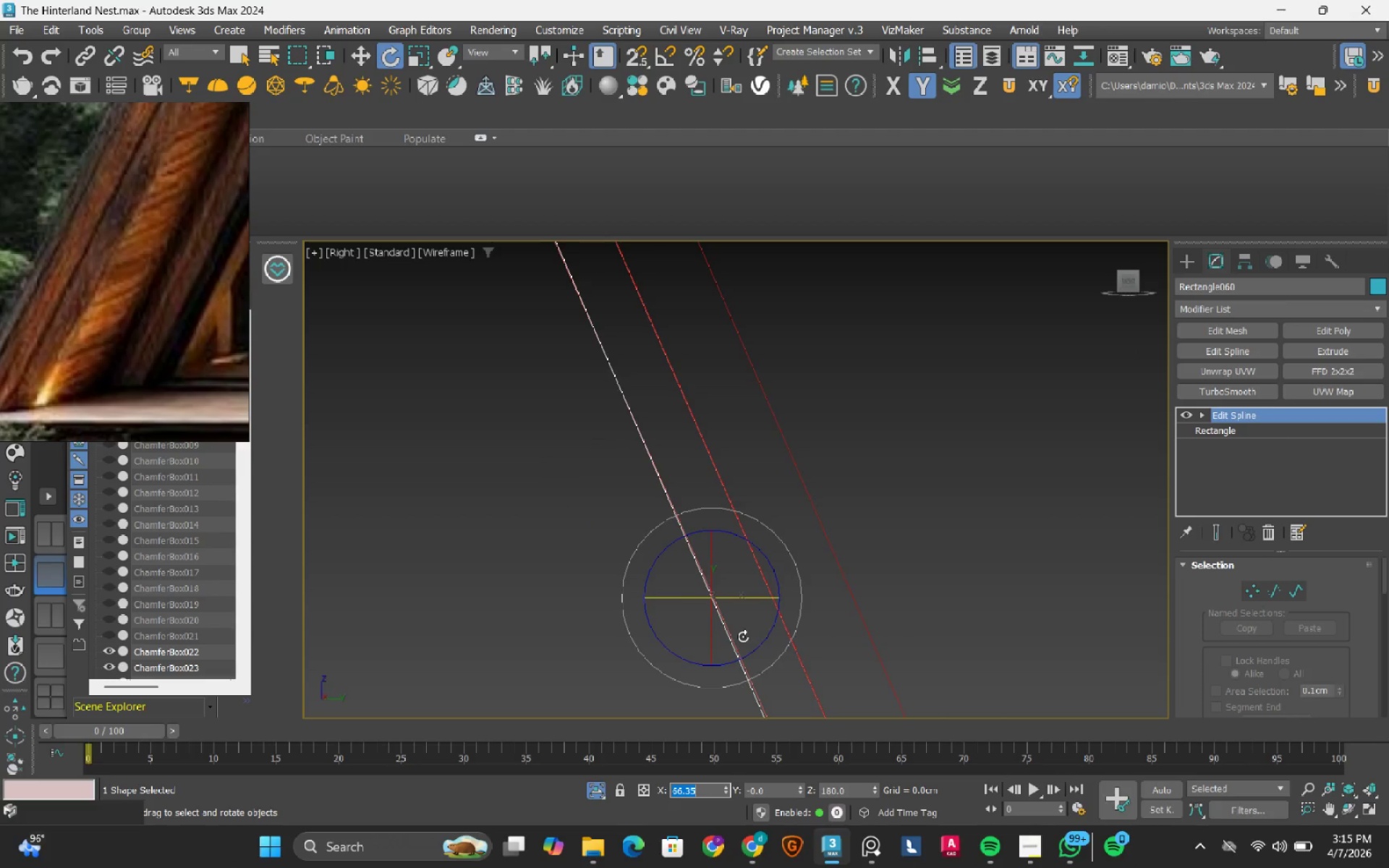 
key(W)
 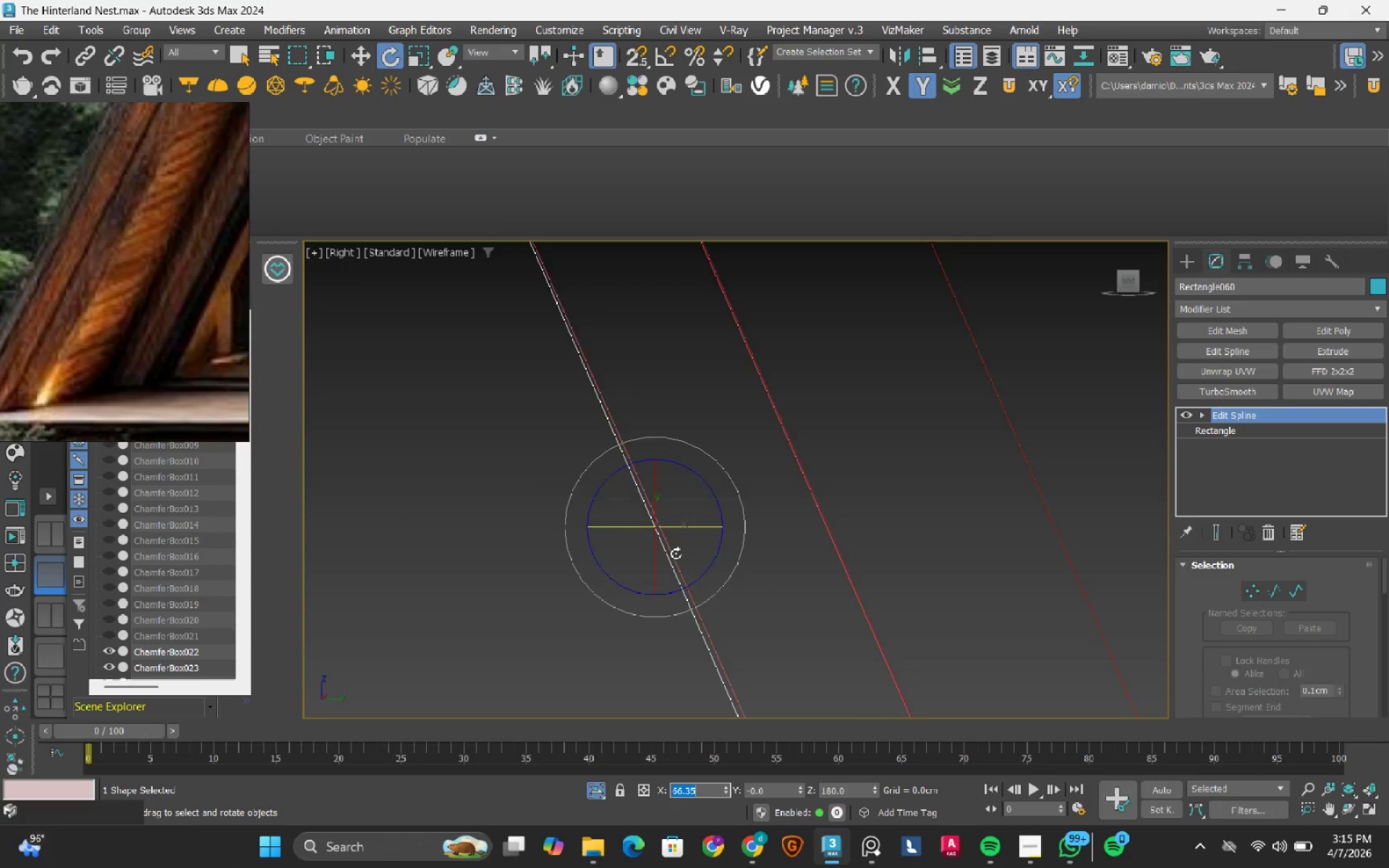 
scroll: coordinate [675, 553], scroll_direction: up, amount: 6.0
 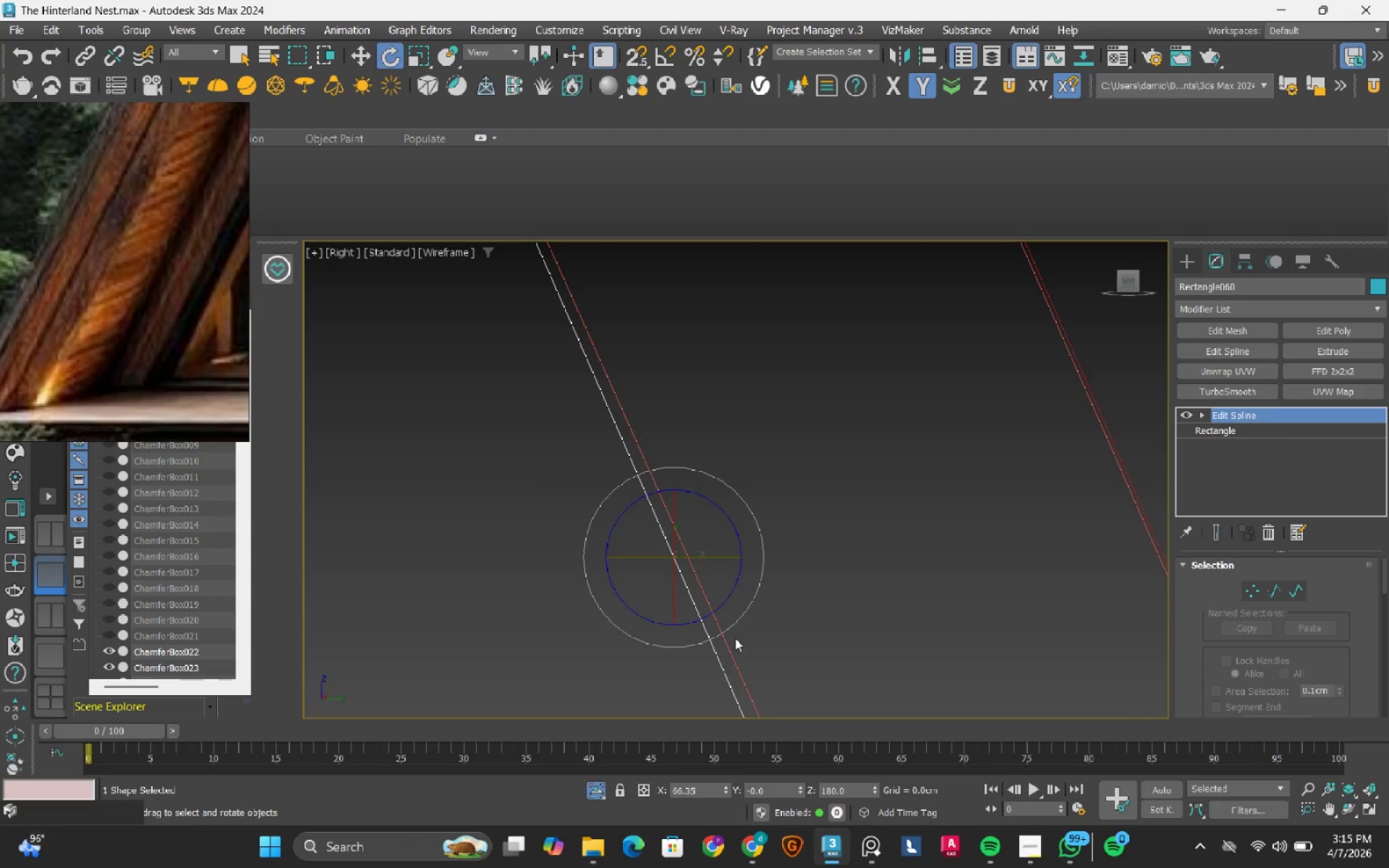 
key(W)
 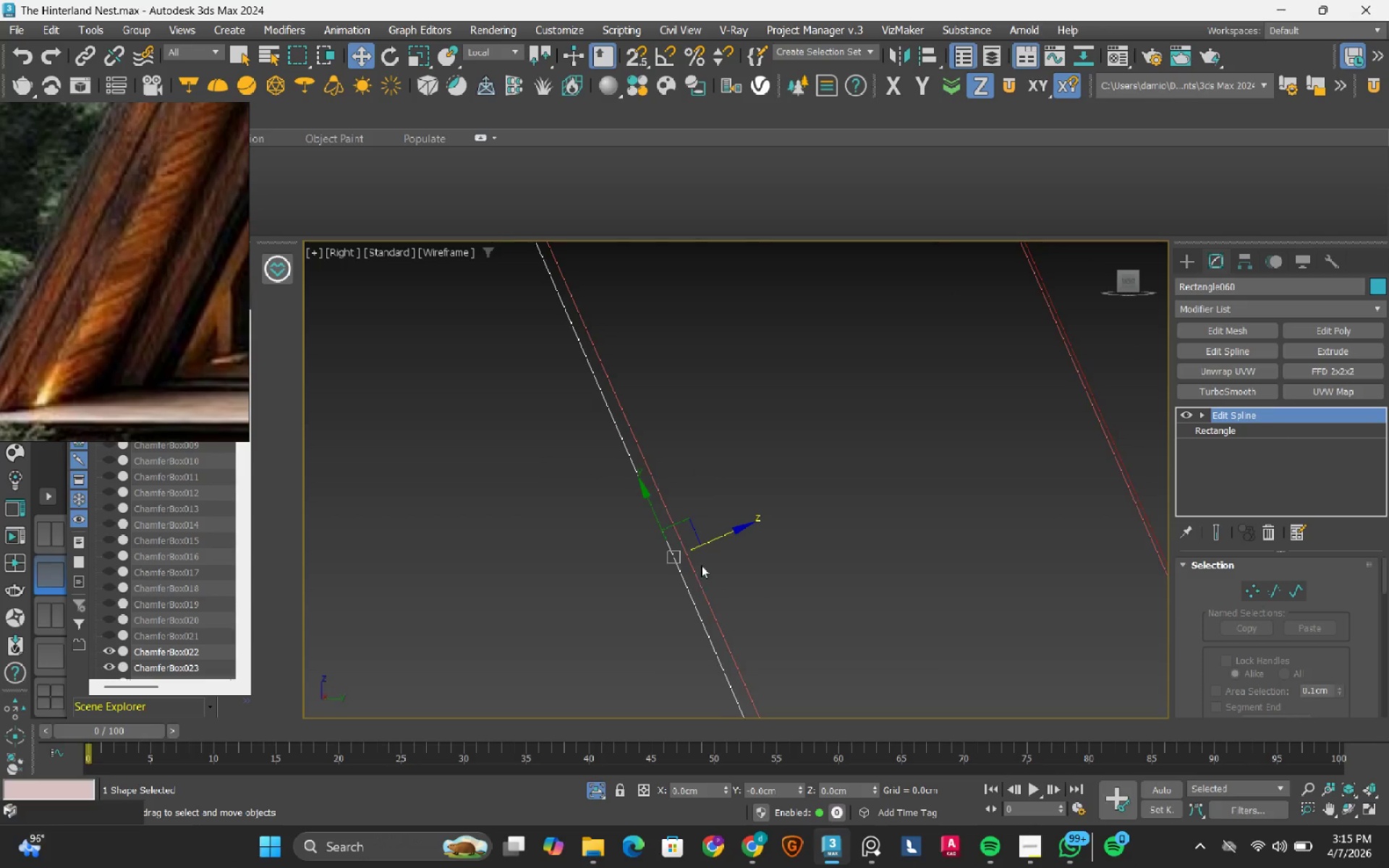 
scroll: coordinate [697, 563], scroll_direction: up, amount: 2.0
 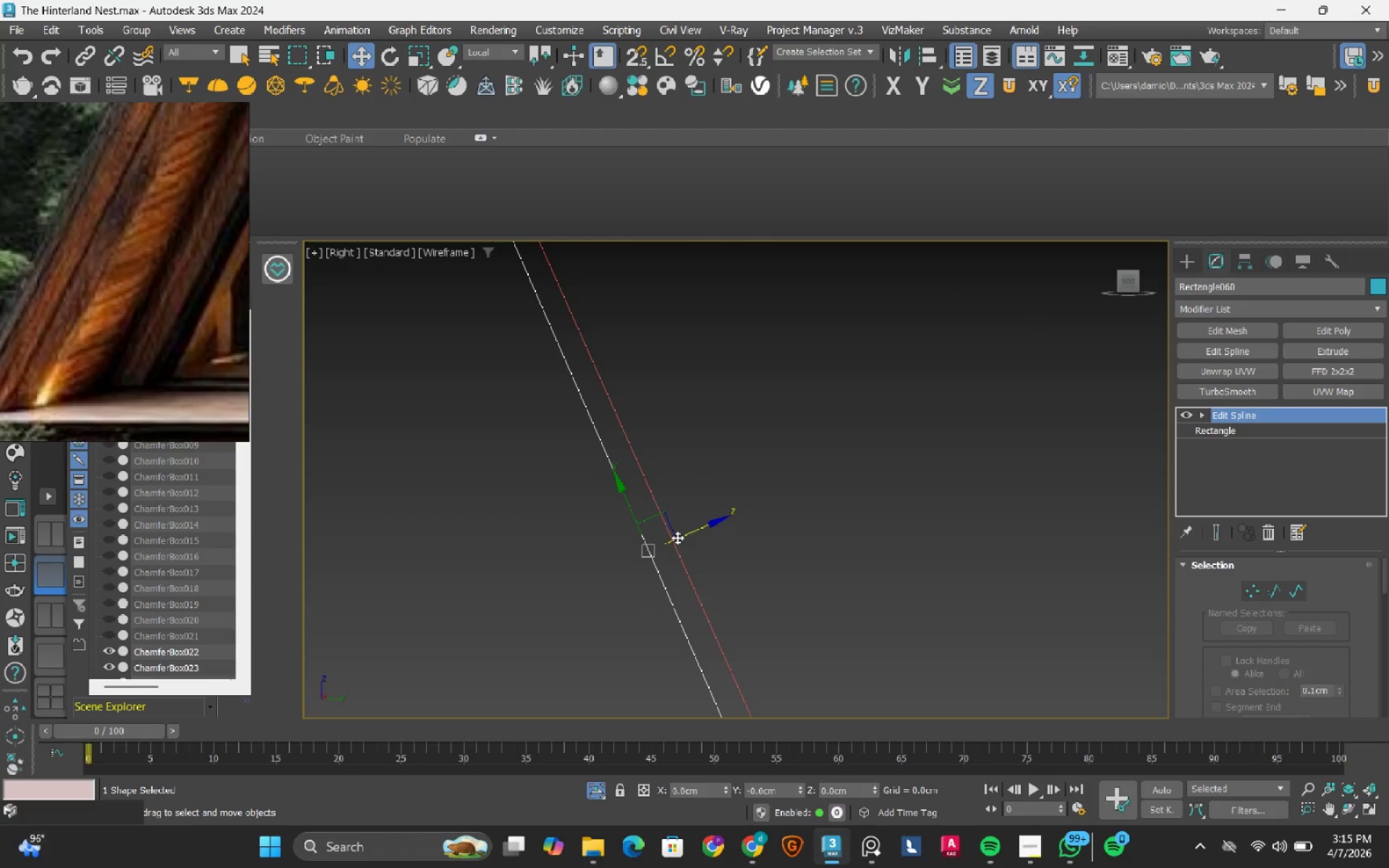 
key(S)
 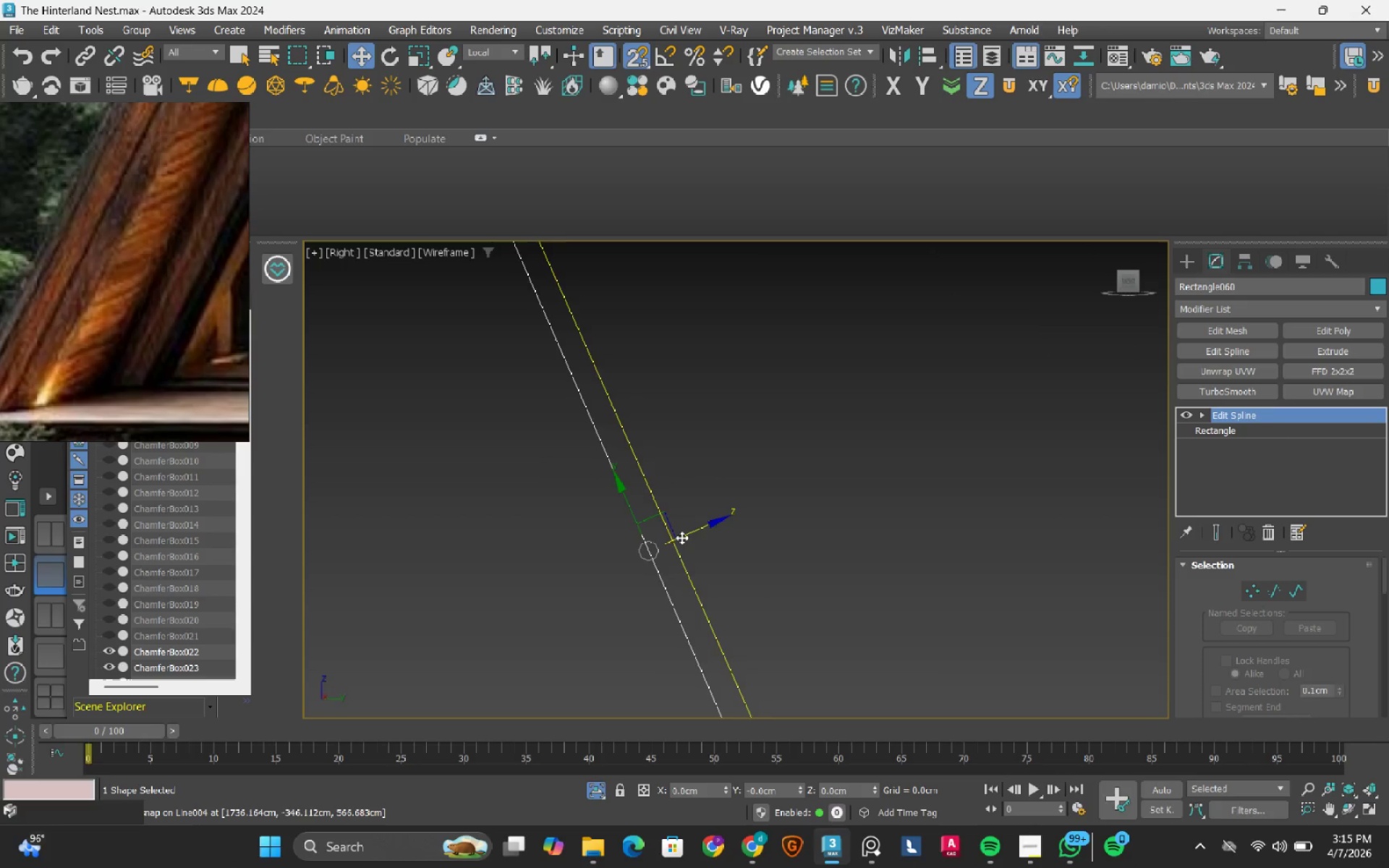 
left_click_drag(start_coordinate=[681, 537], to_coordinate=[674, 542])
 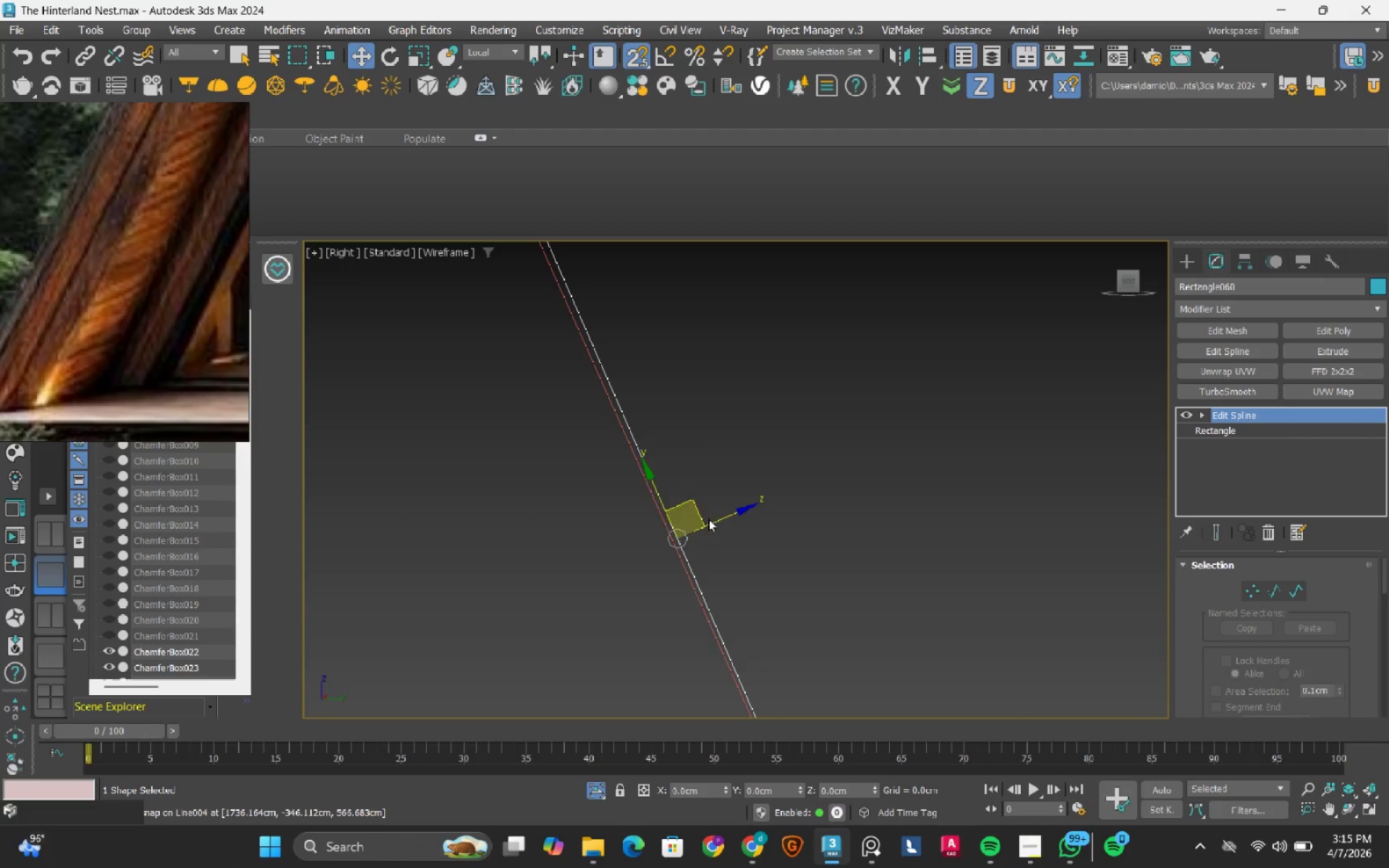 
left_click_drag(start_coordinate=[717, 523], to_coordinate=[815, 649])
 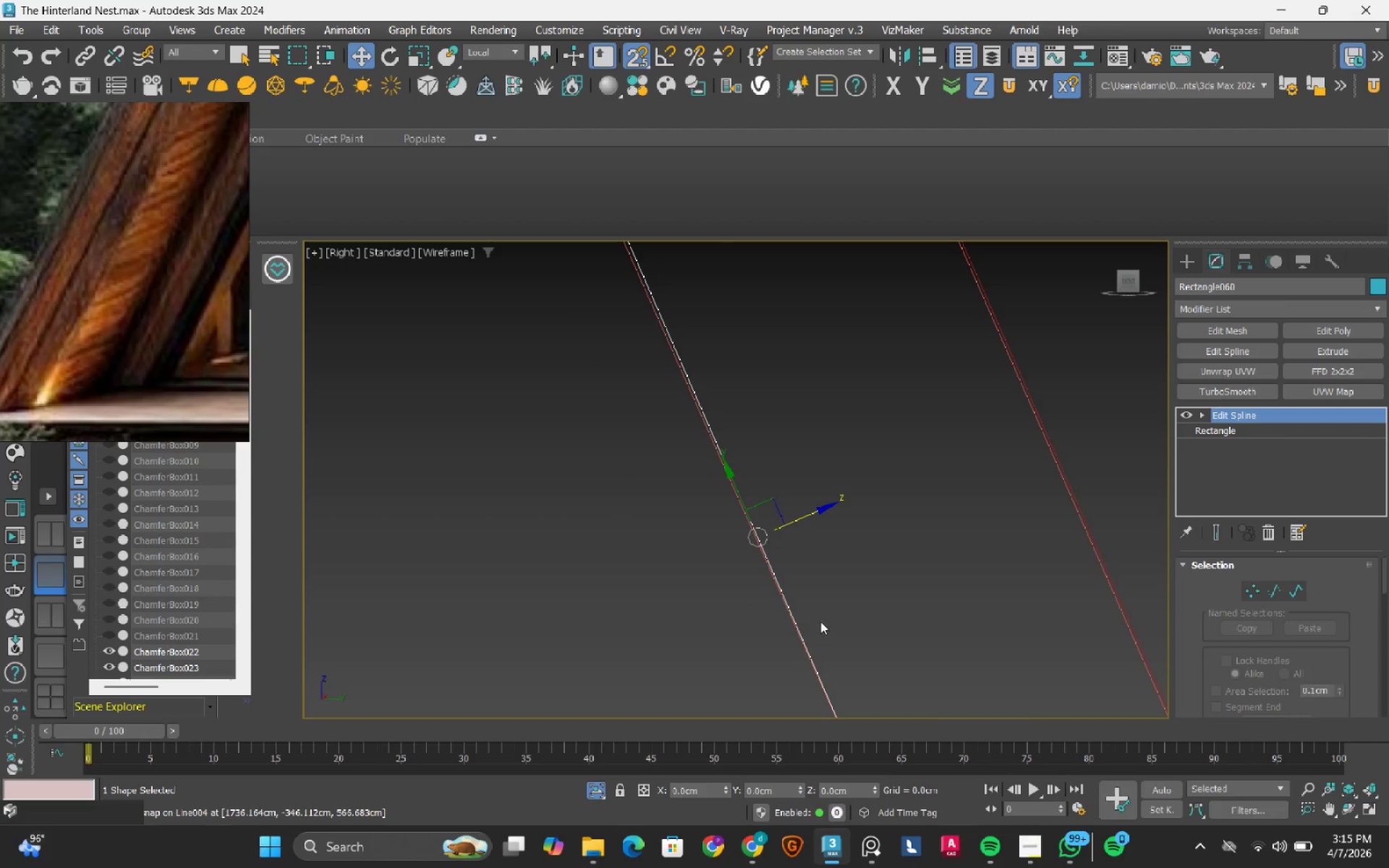 
scroll: coordinate [949, 540], scroll_direction: down, amount: 16.0
 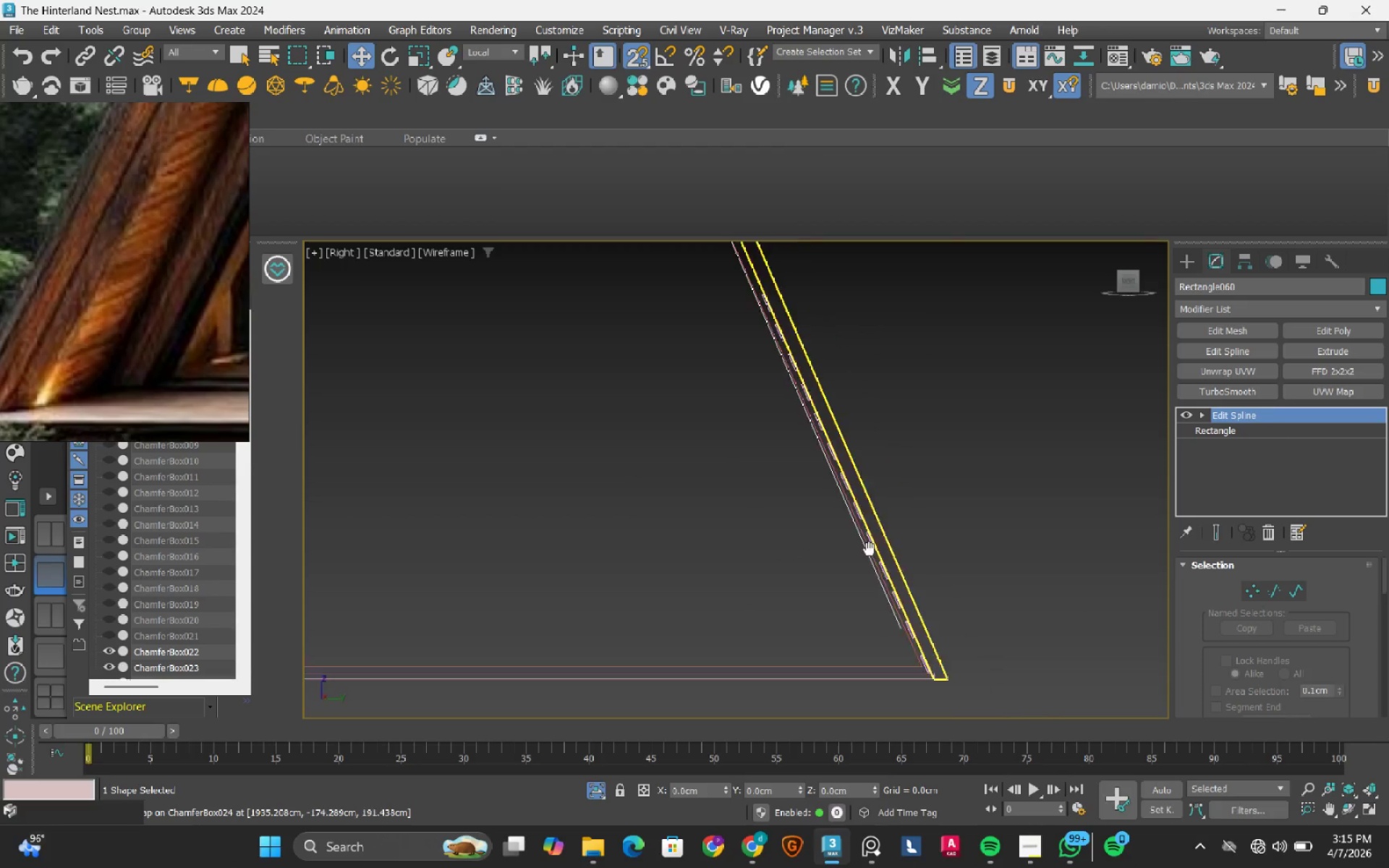 
scroll: coordinate [828, 518], scroll_direction: up, amount: 7.0
 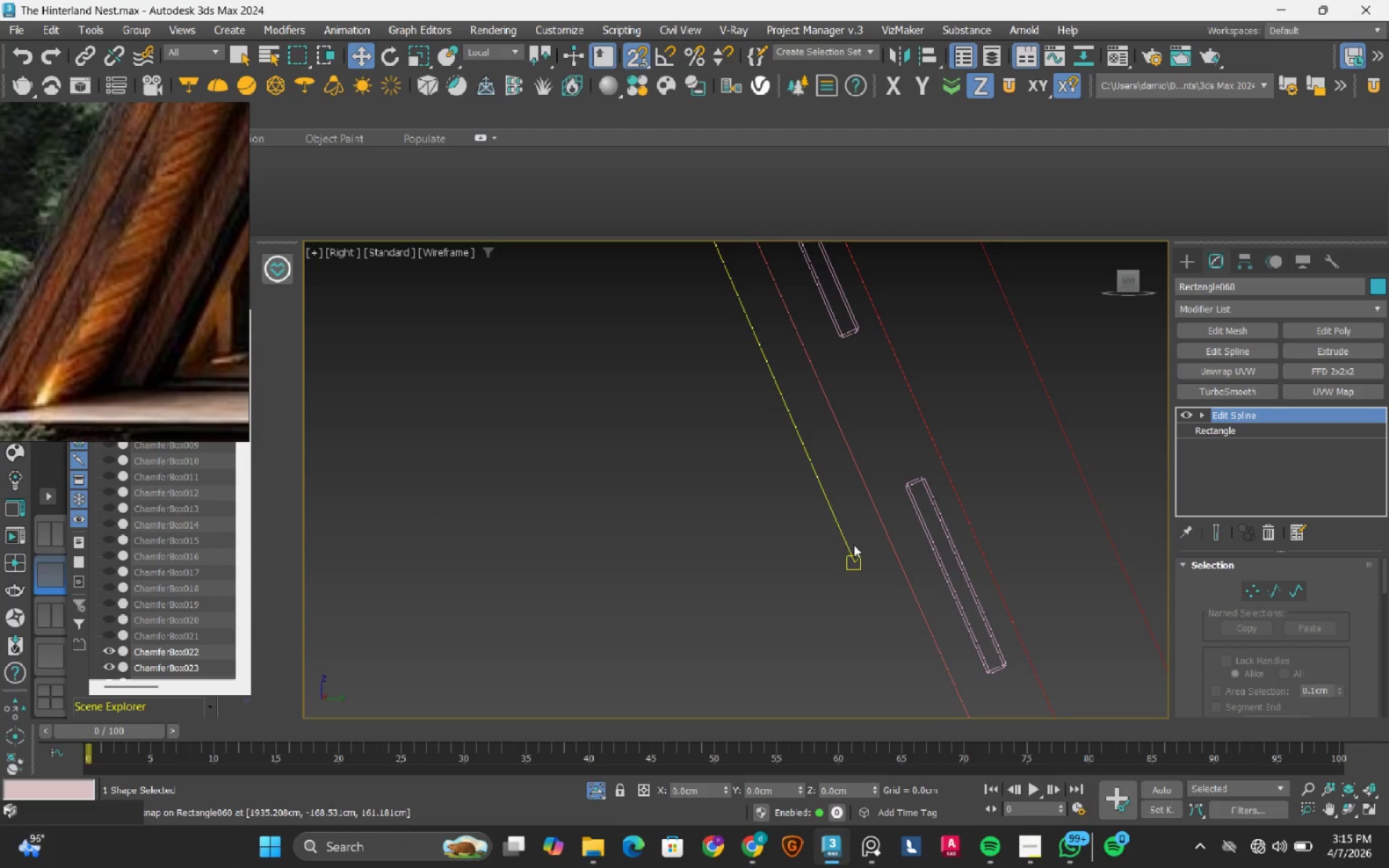 
left_click([837, 524])
 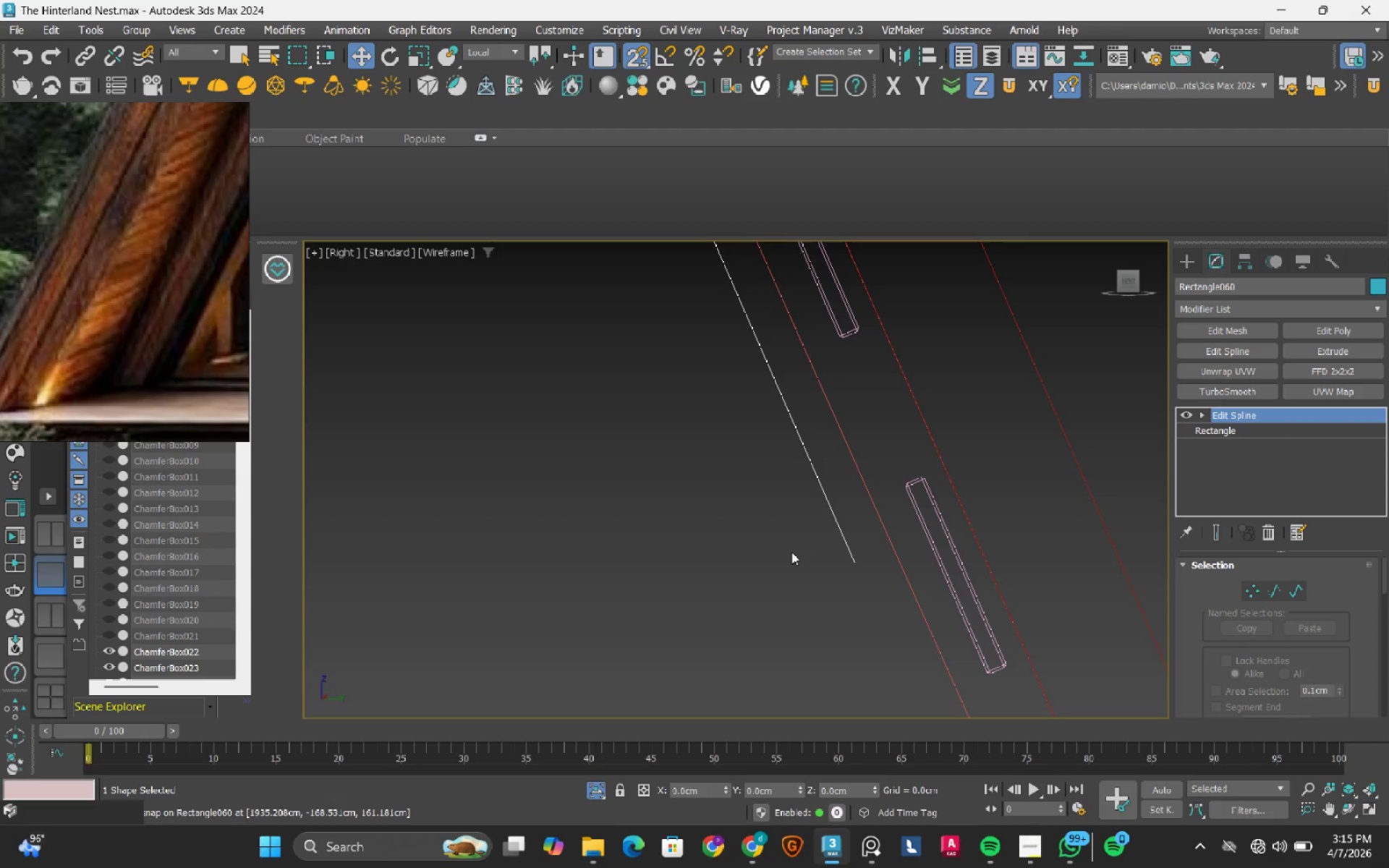 
type(se)
 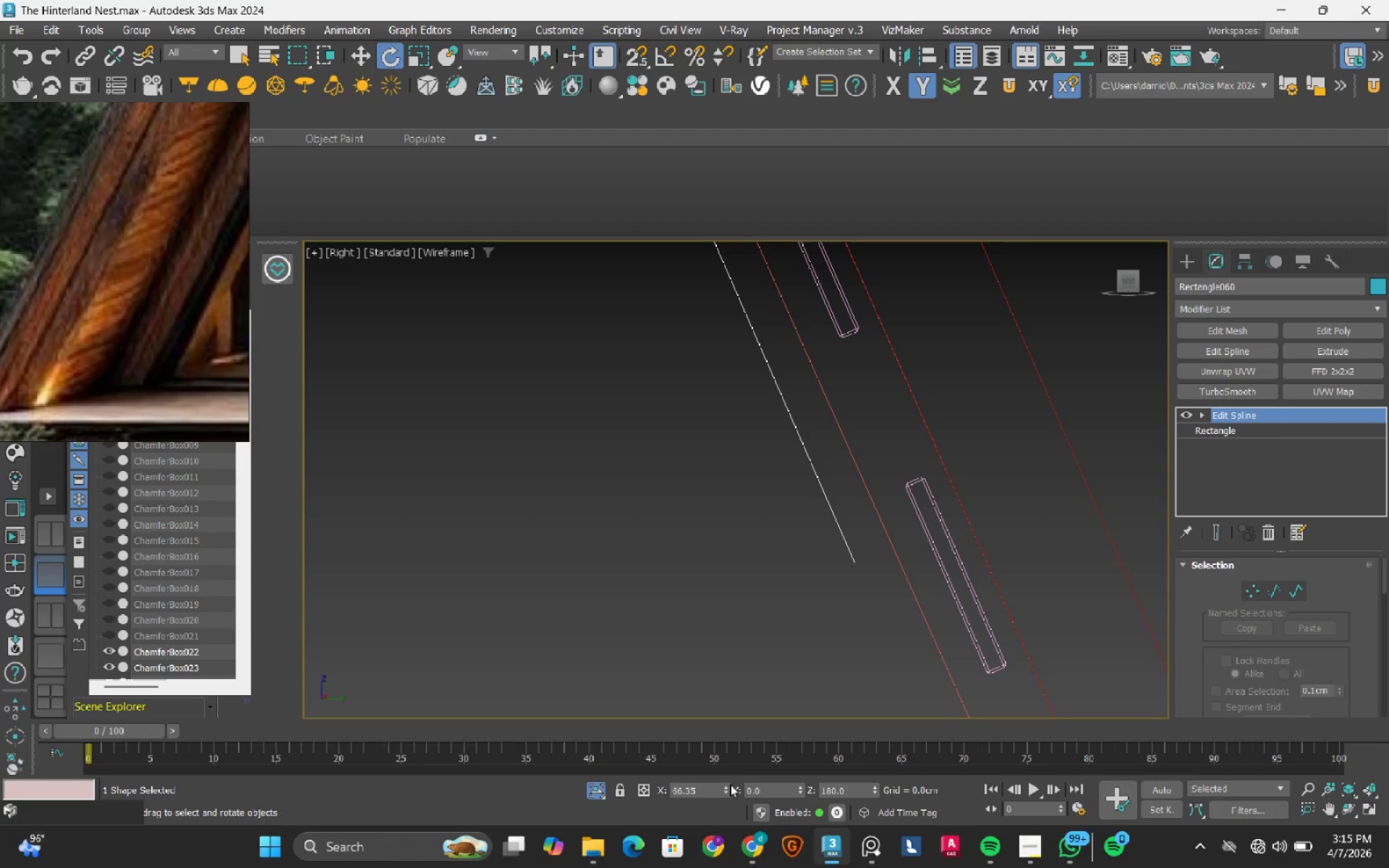 
left_click([728, 785])
 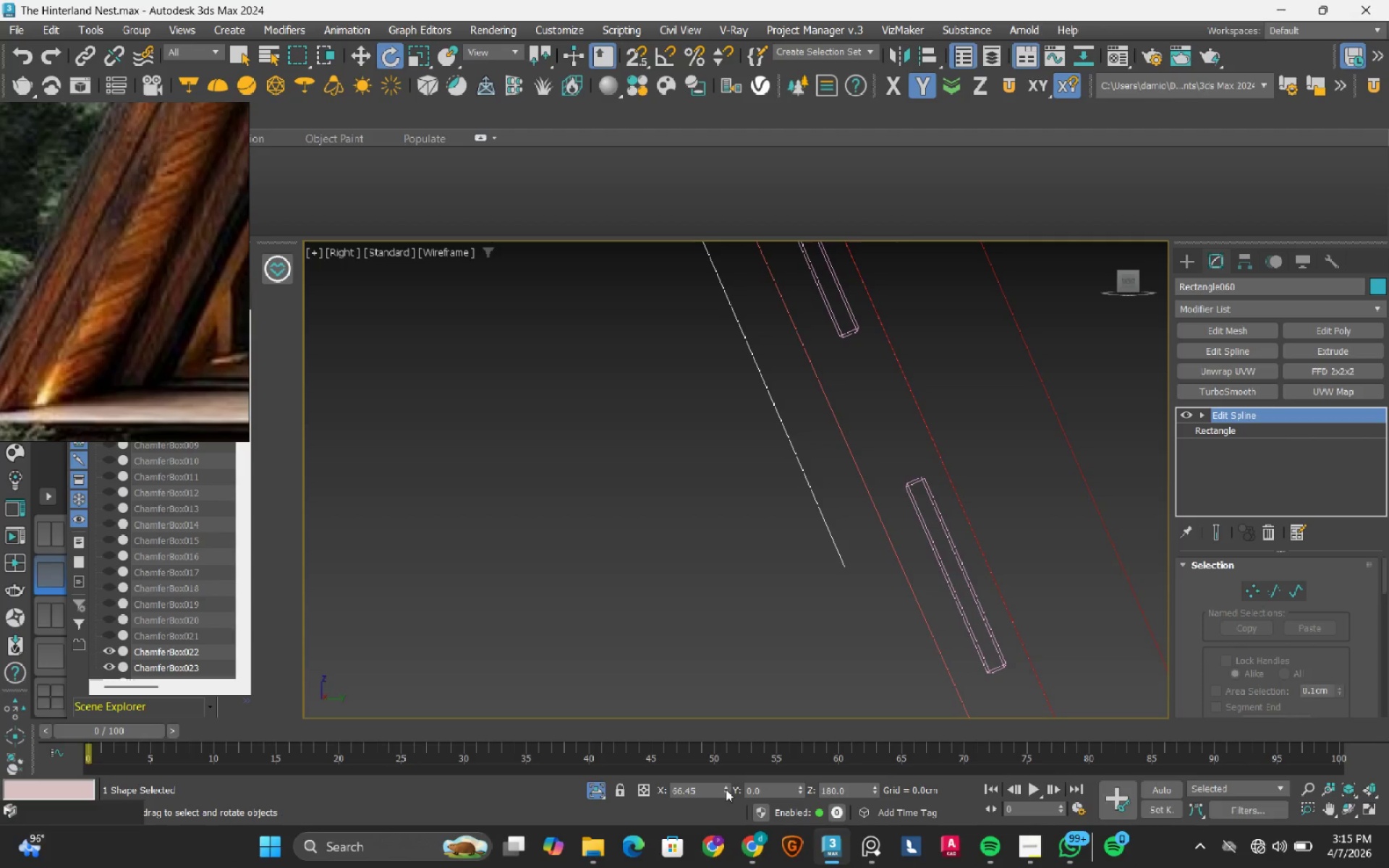 
double_click([726, 789])
 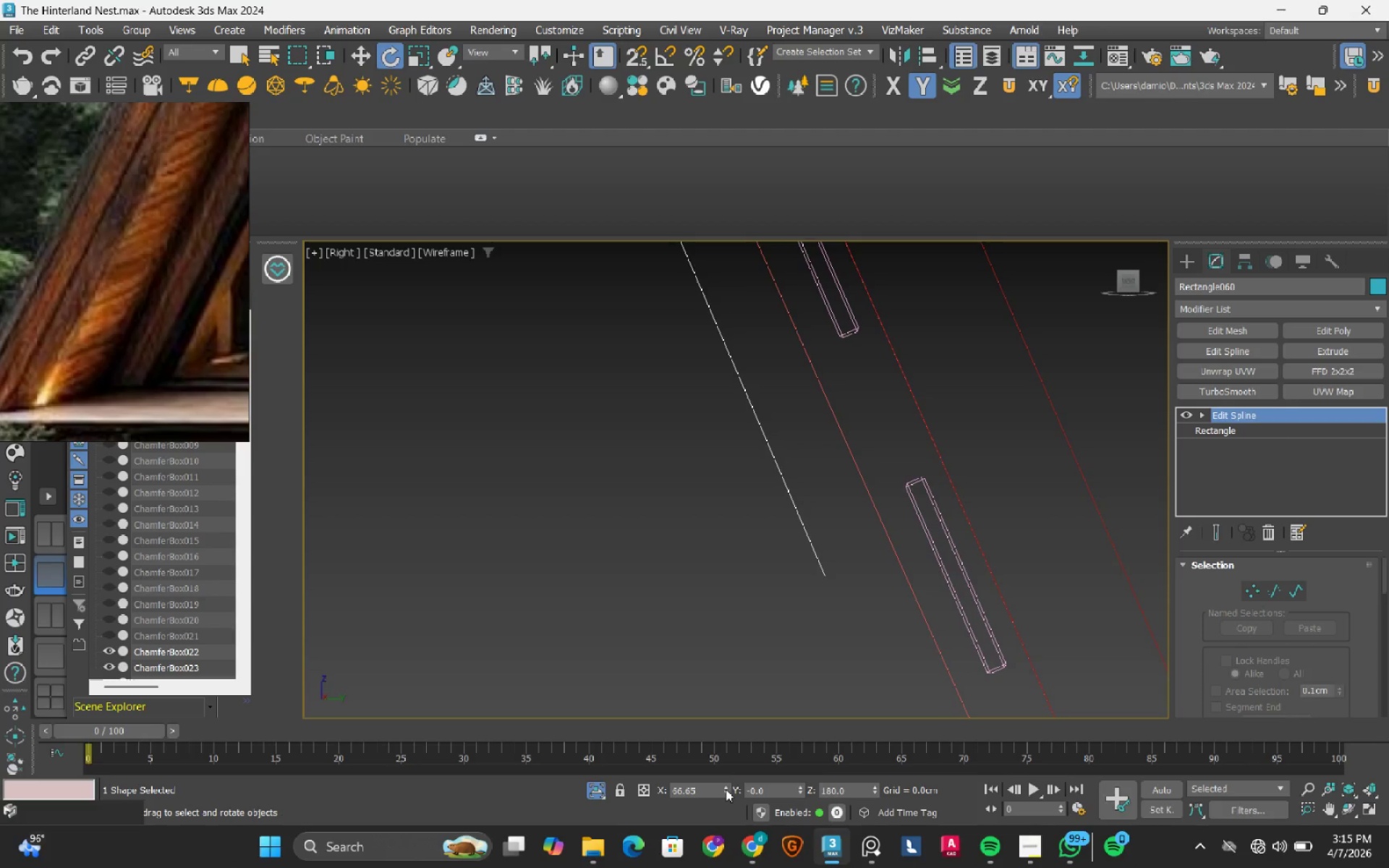 
triple_click([726, 789])
 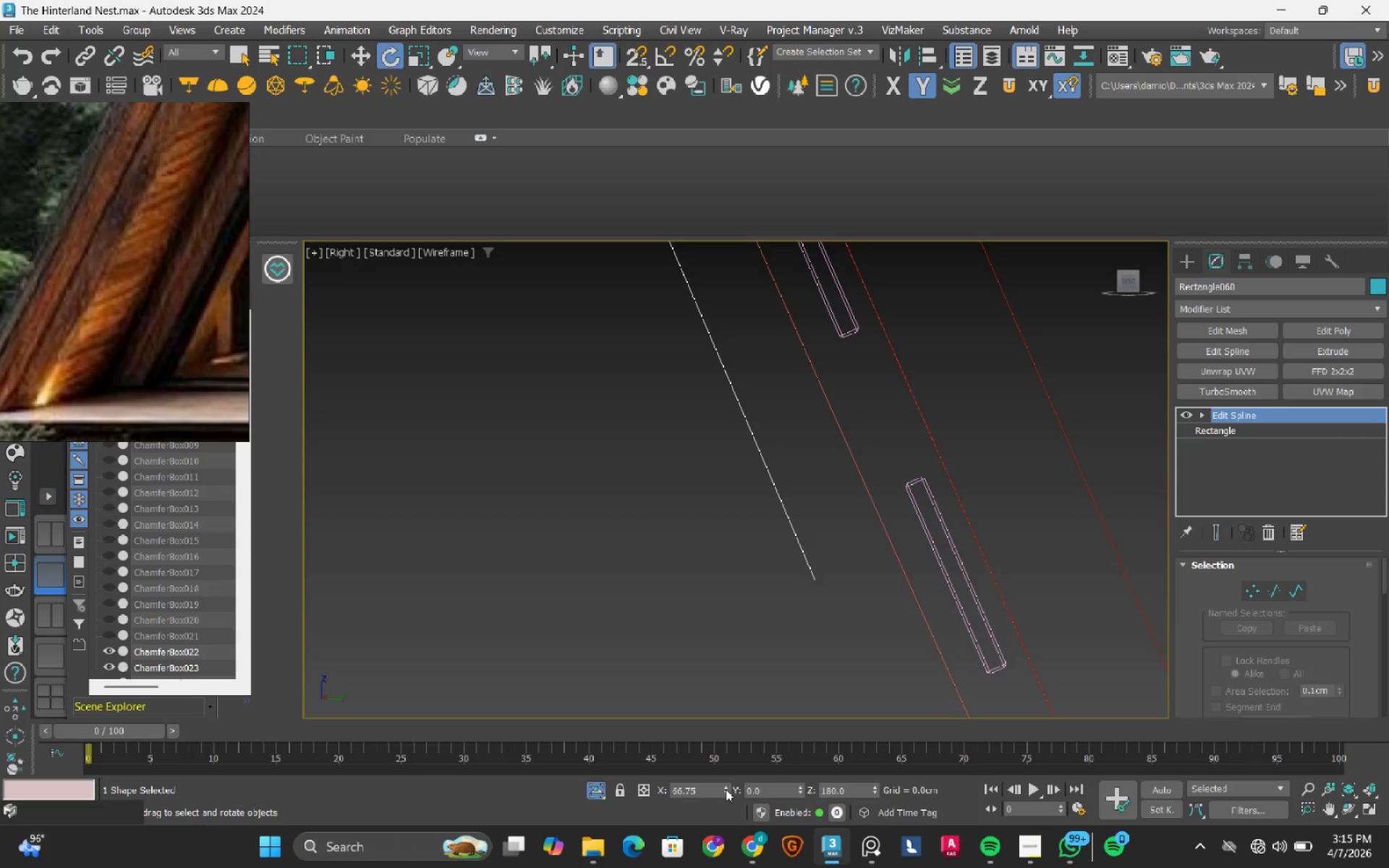 
triple_click([726, 789])
 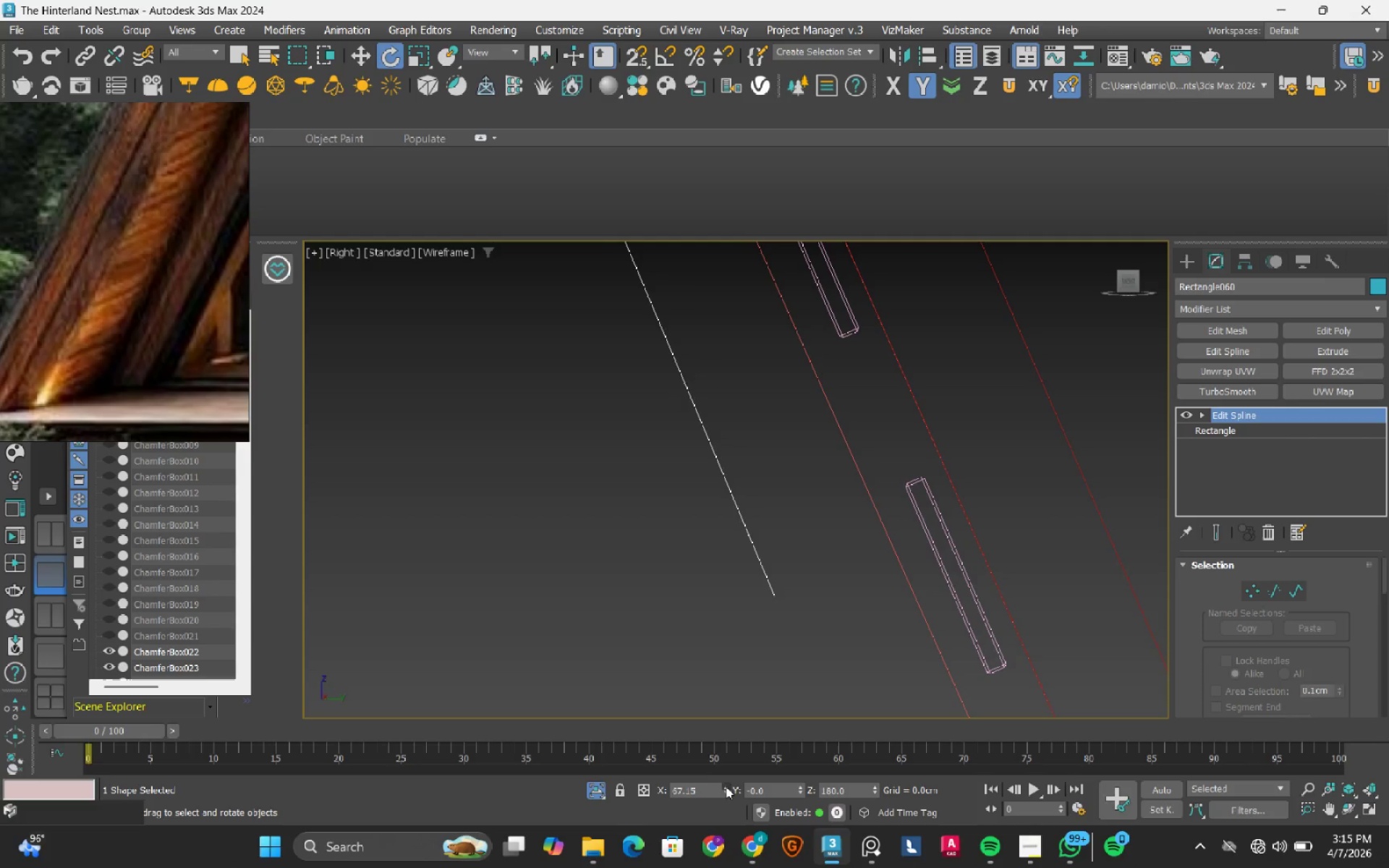 
double_click([726, 786])
 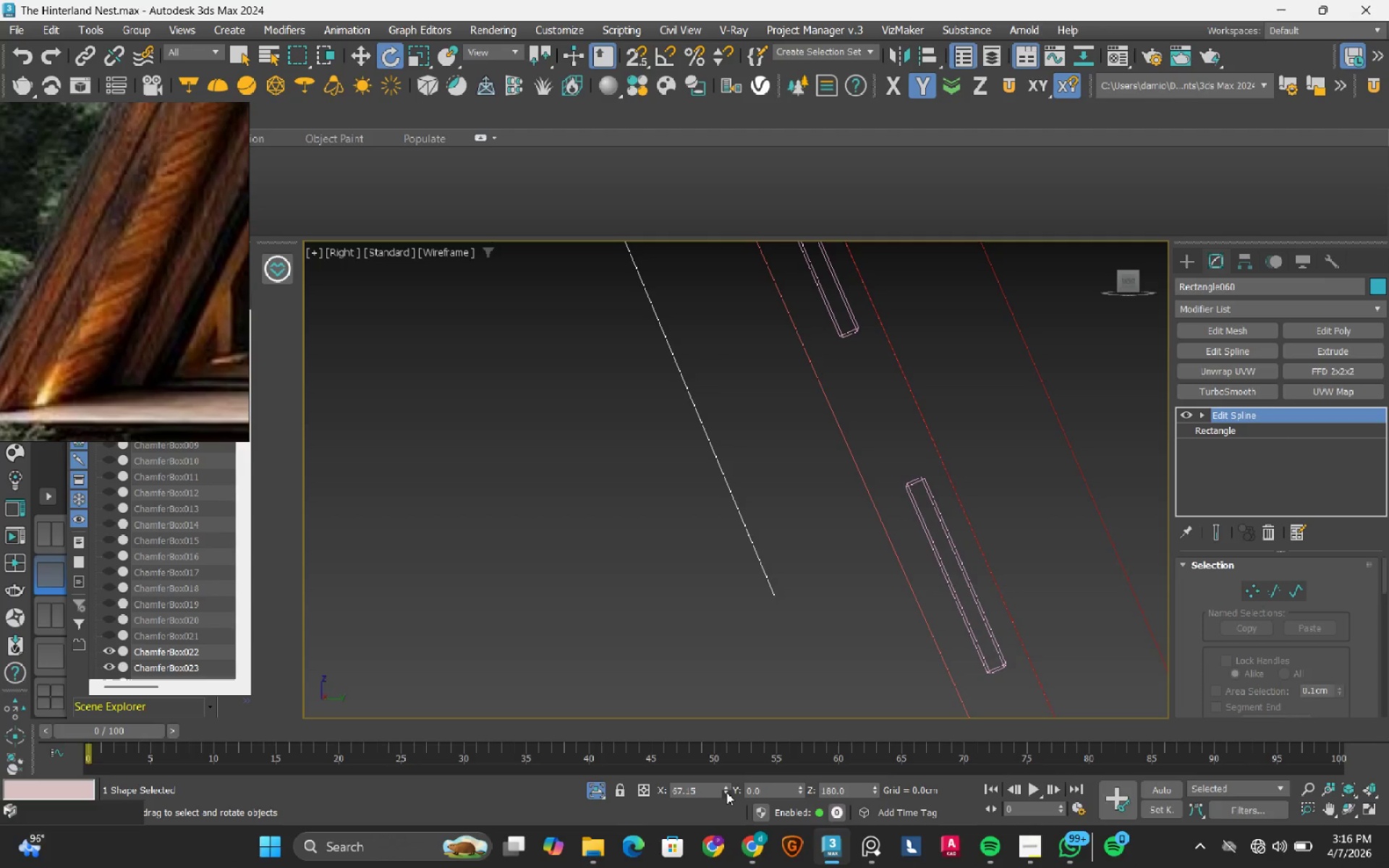 
double_click([726, 792])
 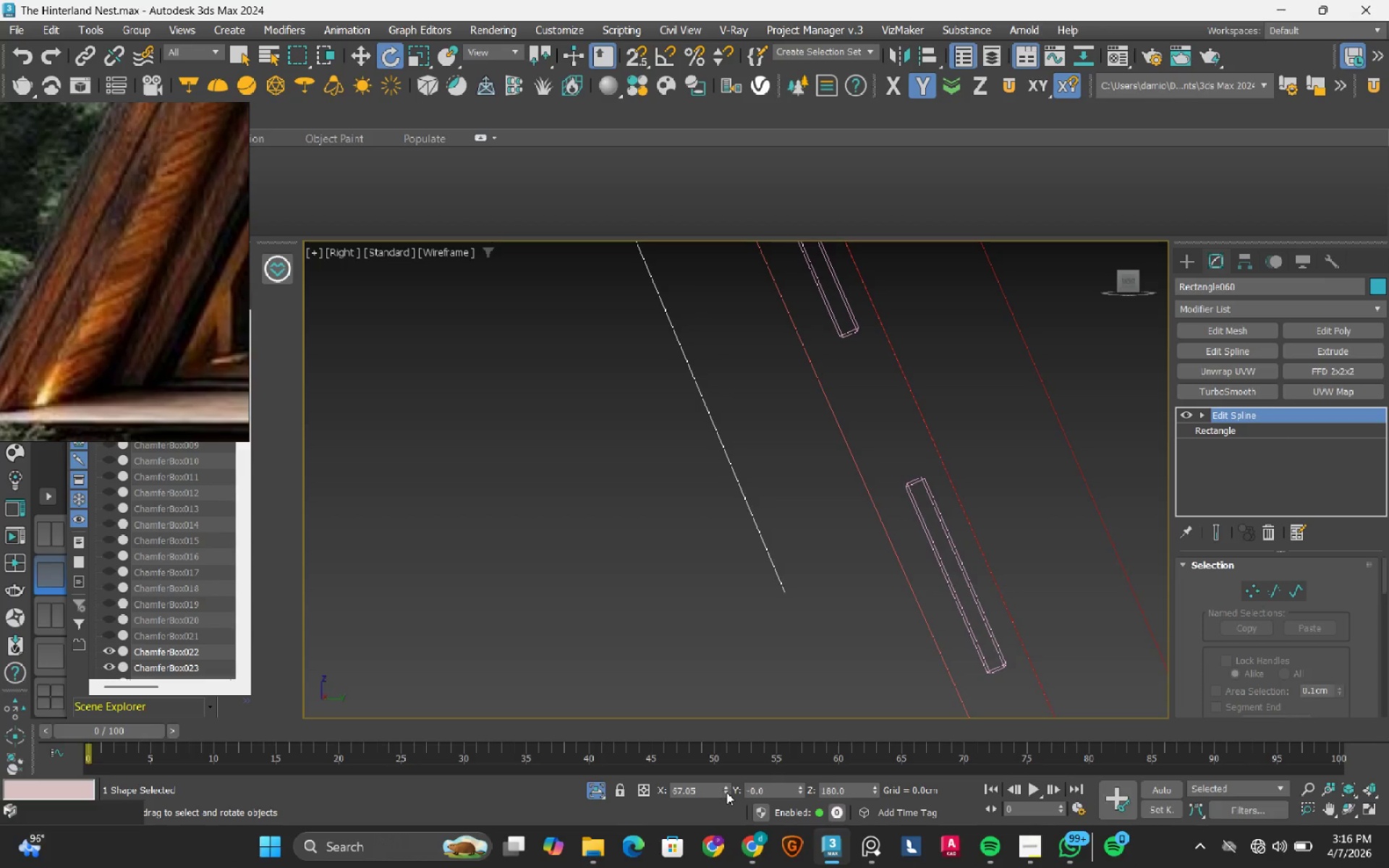 
triple_click([726, 792])
 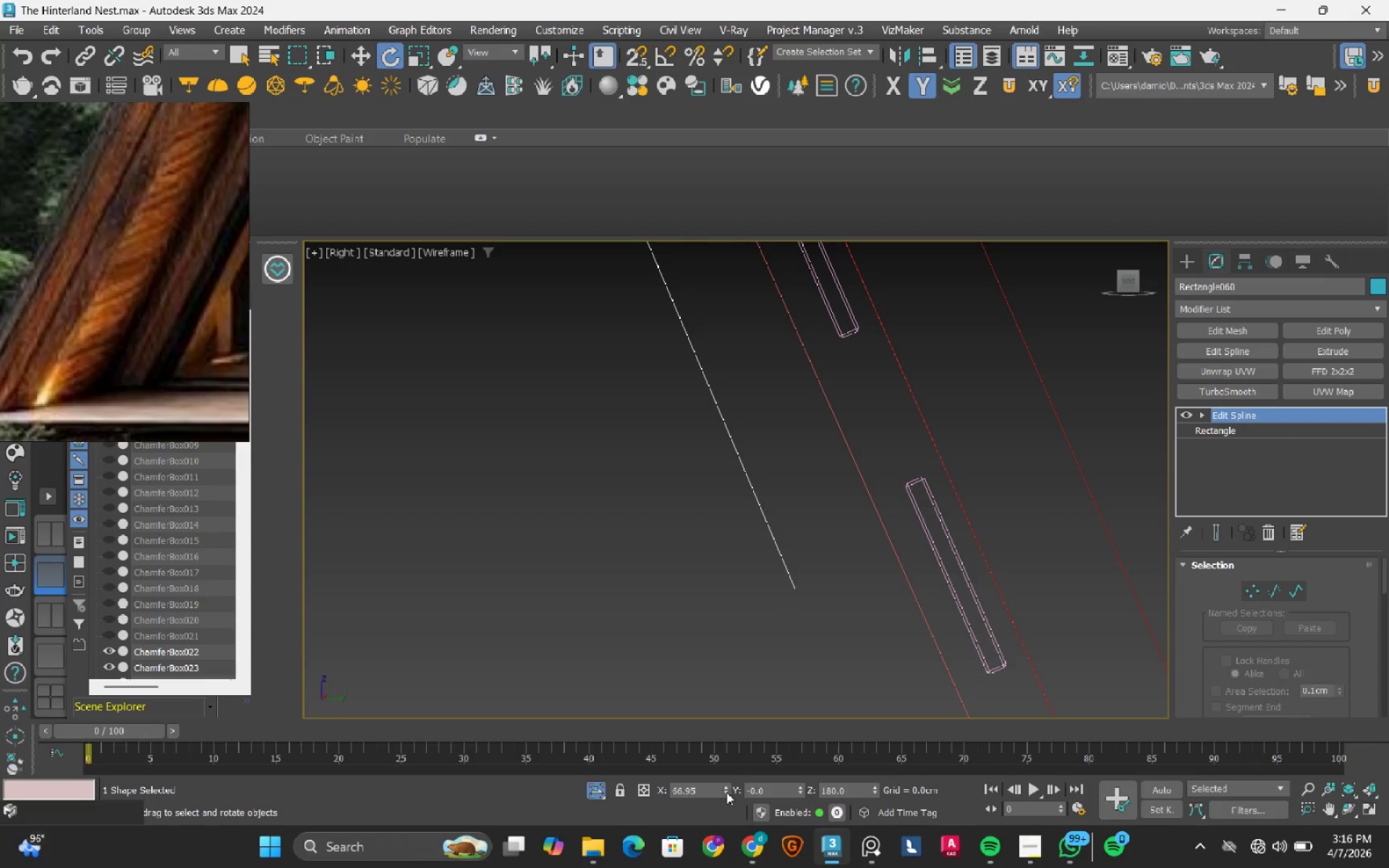 
triple_click([726, 792])
 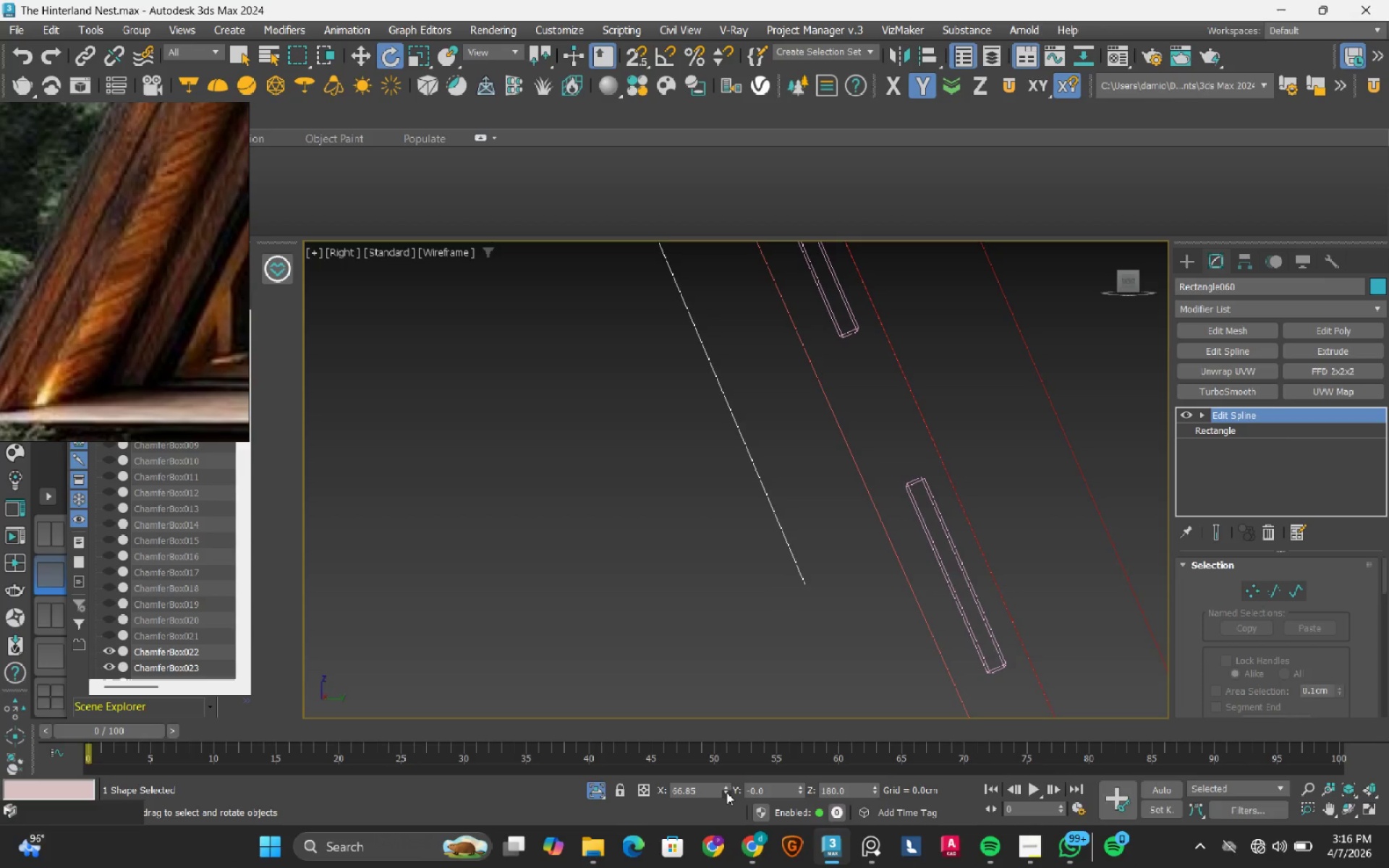 
triple_click([726, 792])
 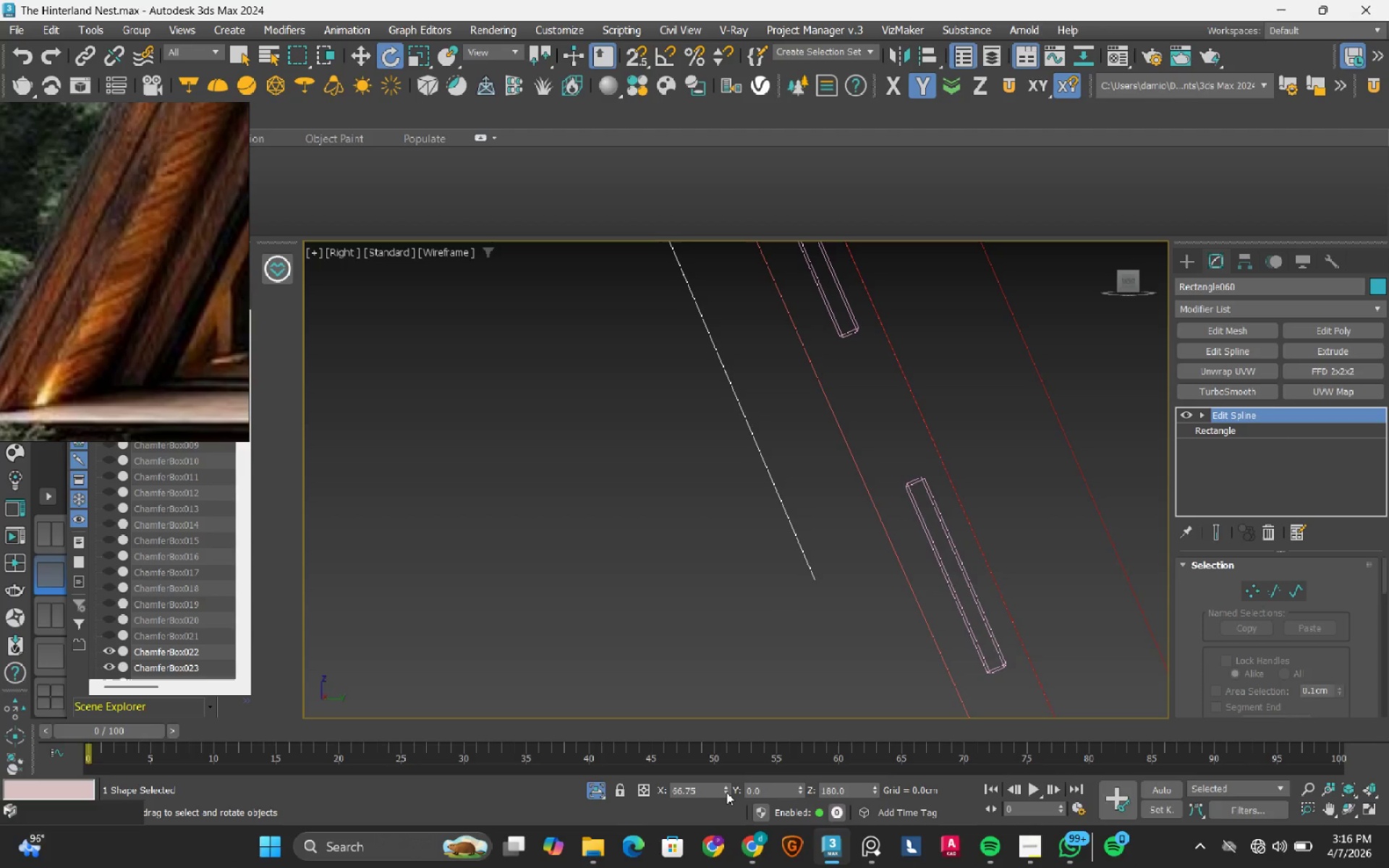 
triple_click([726, 792])
 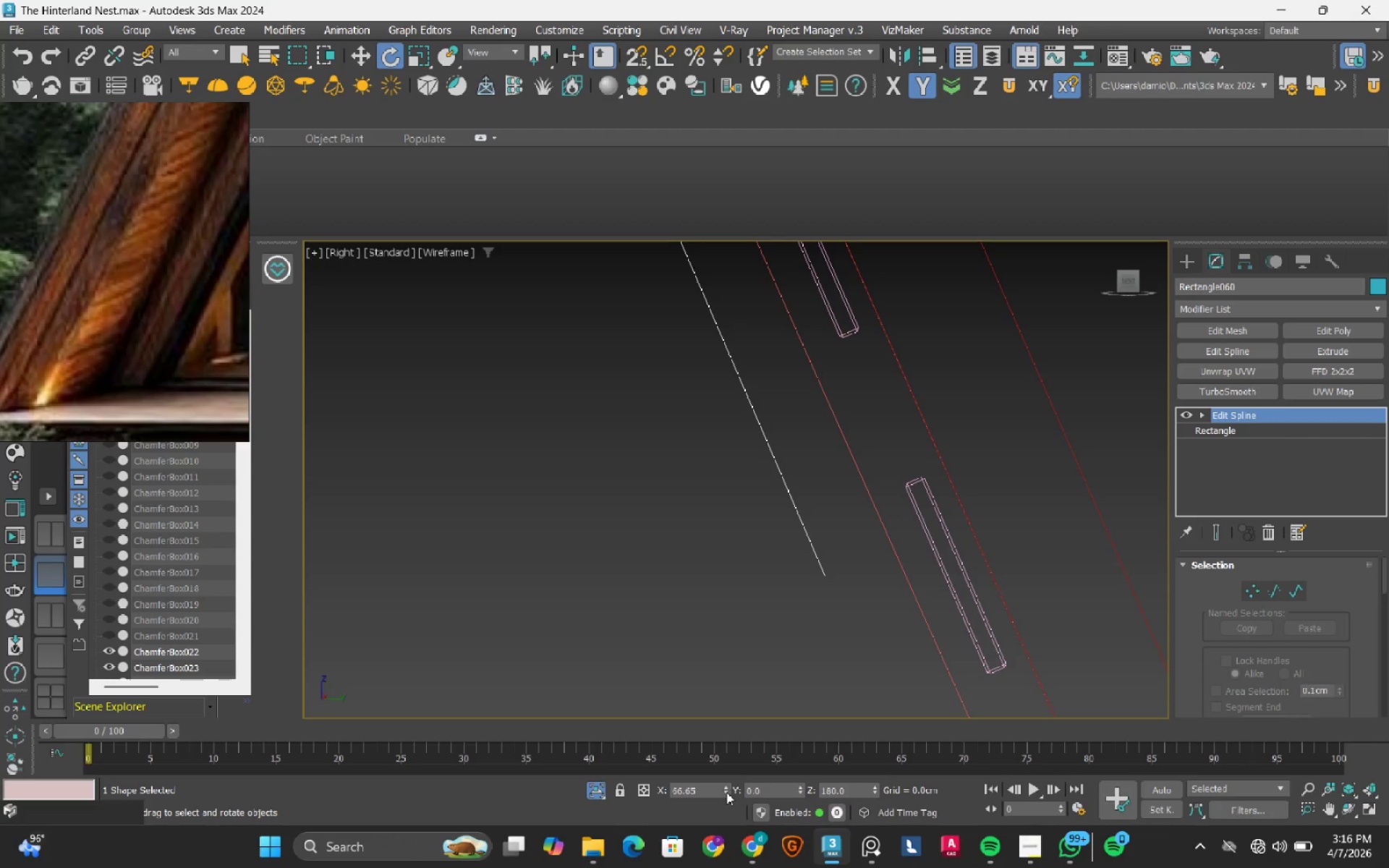 
triple_click([726, 792])
 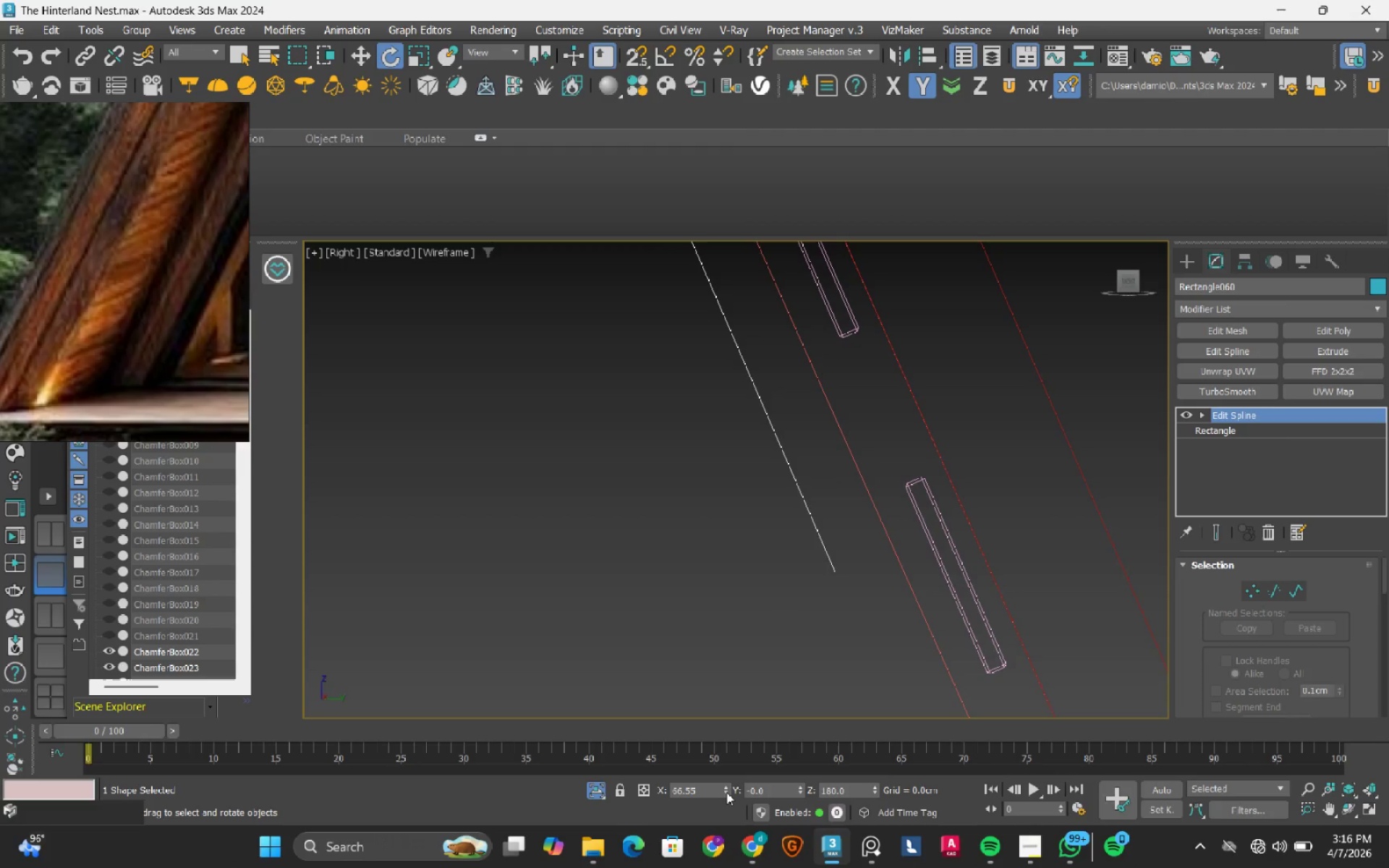 
triple_click([726, 792])
 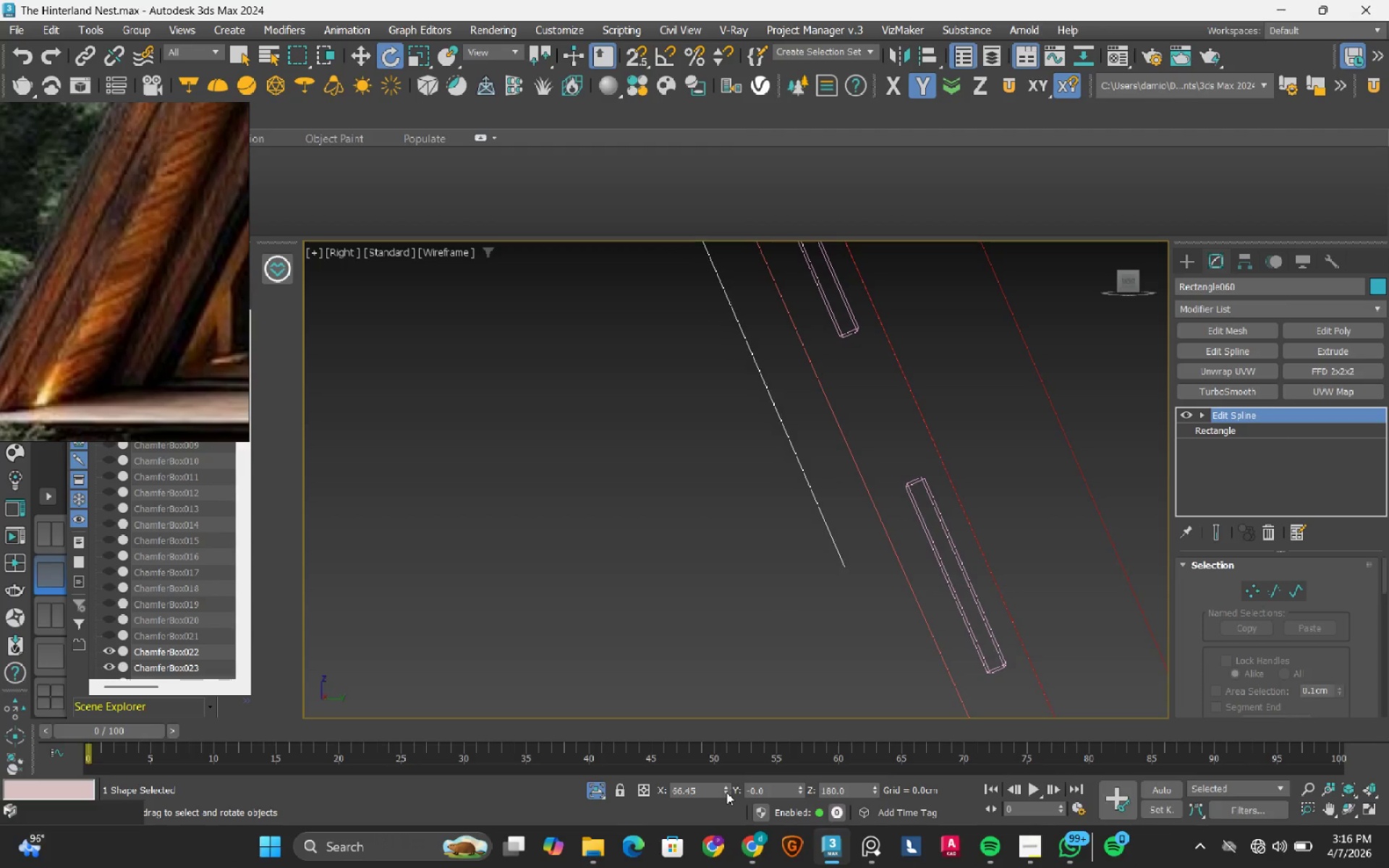 
triple_click([726, 792])
 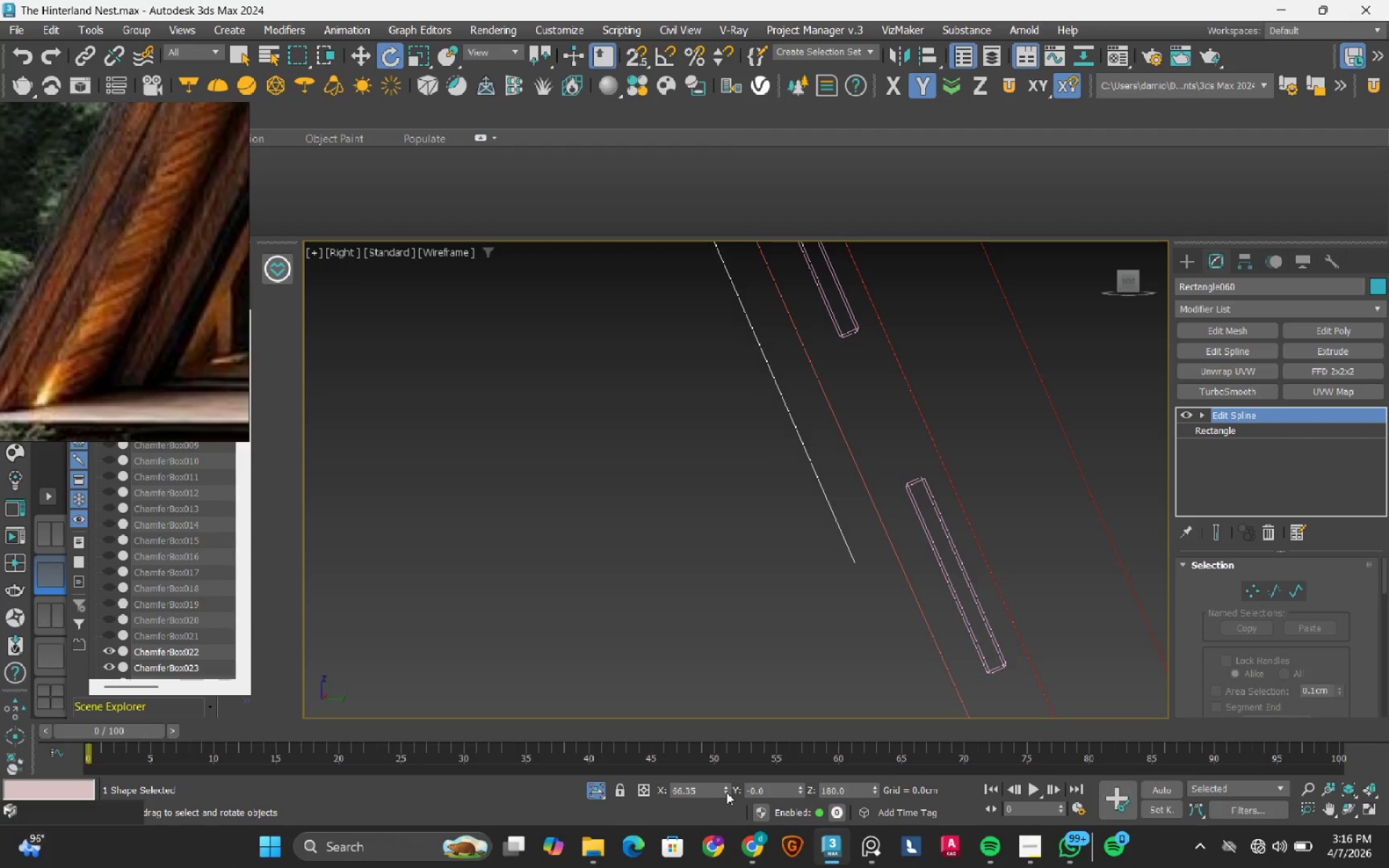 
triple_click([726, 792])
 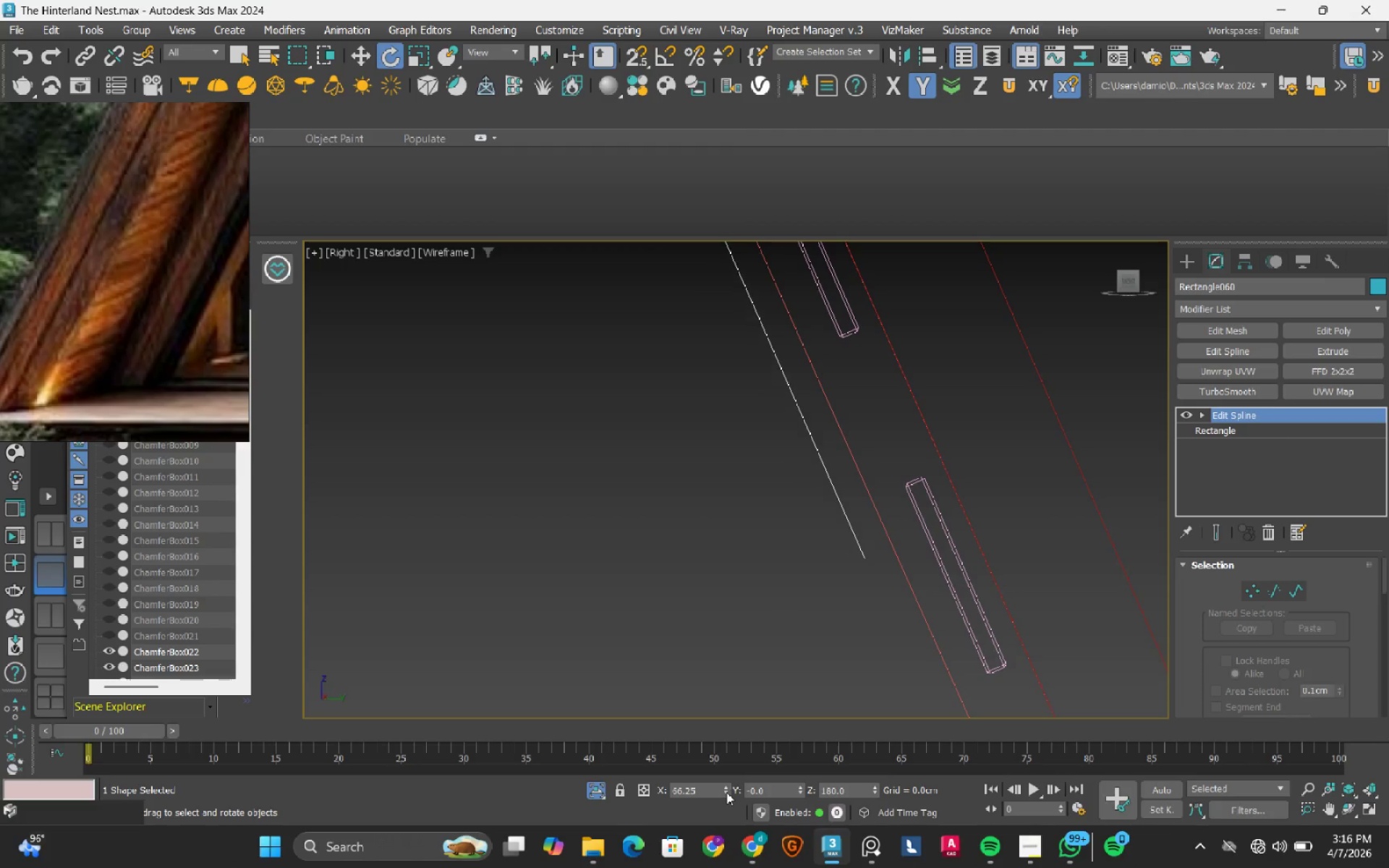 
triple_click([726, 792])
 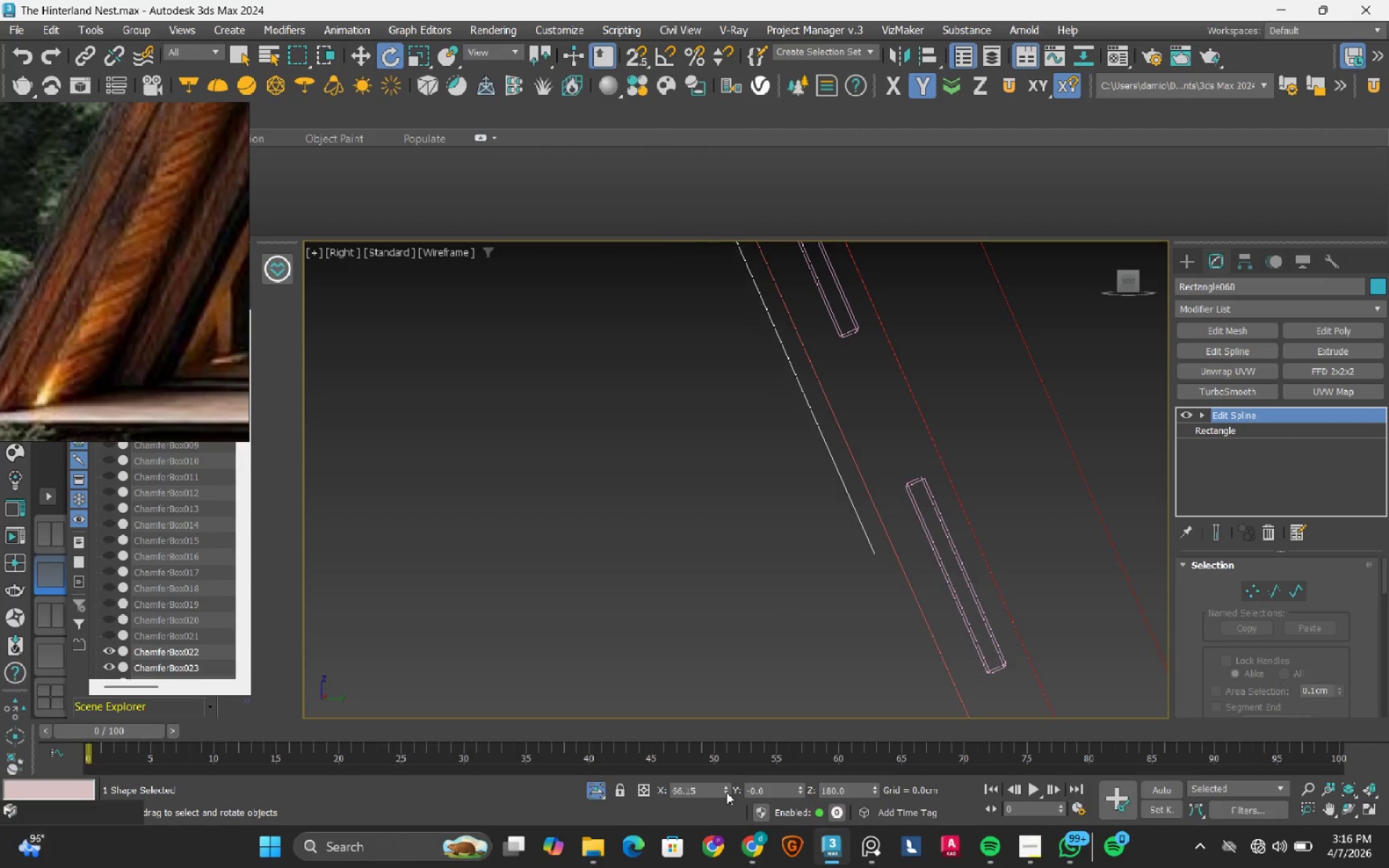 
triple_click([726, 792])
 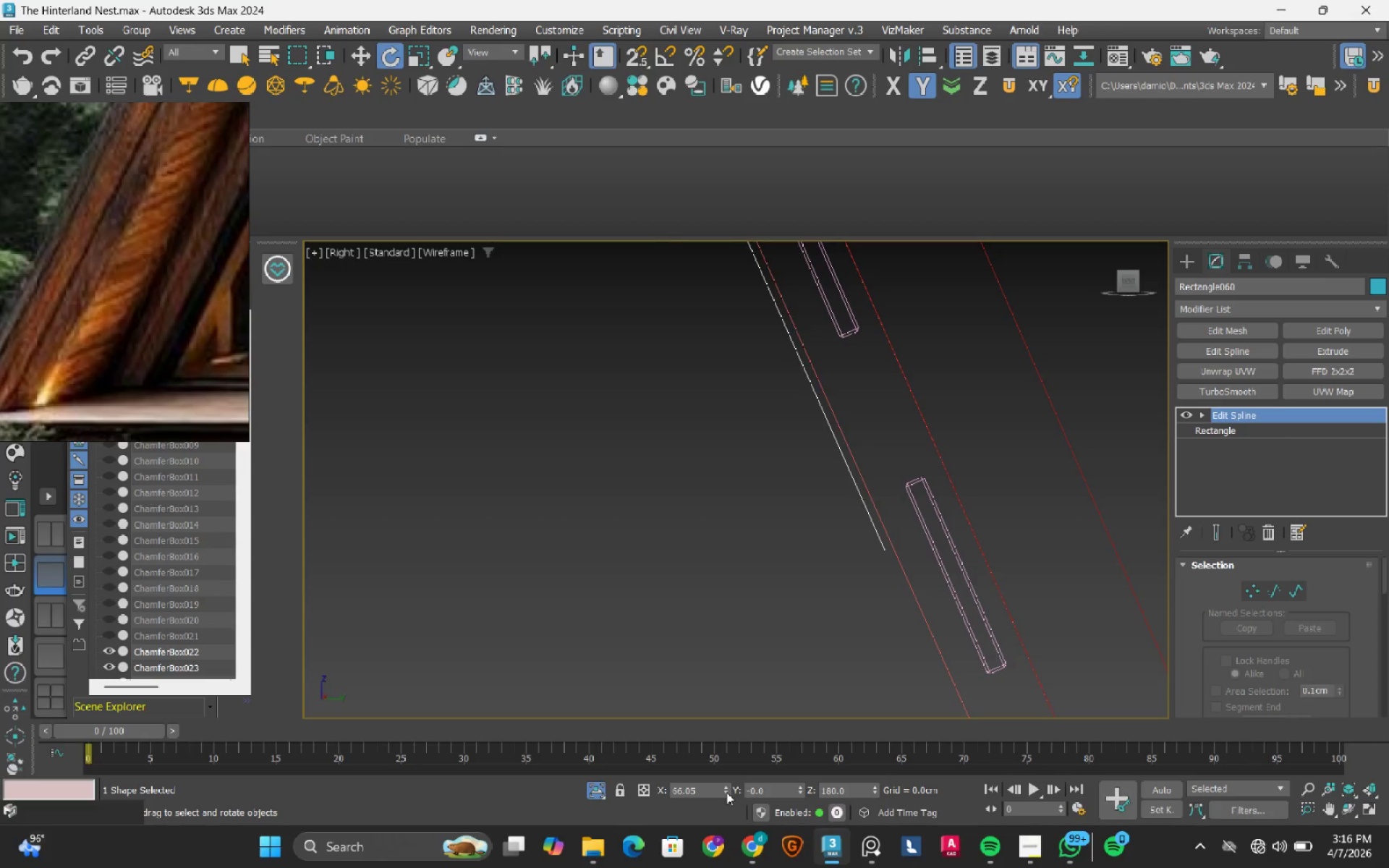 
left_click([726, 792])
 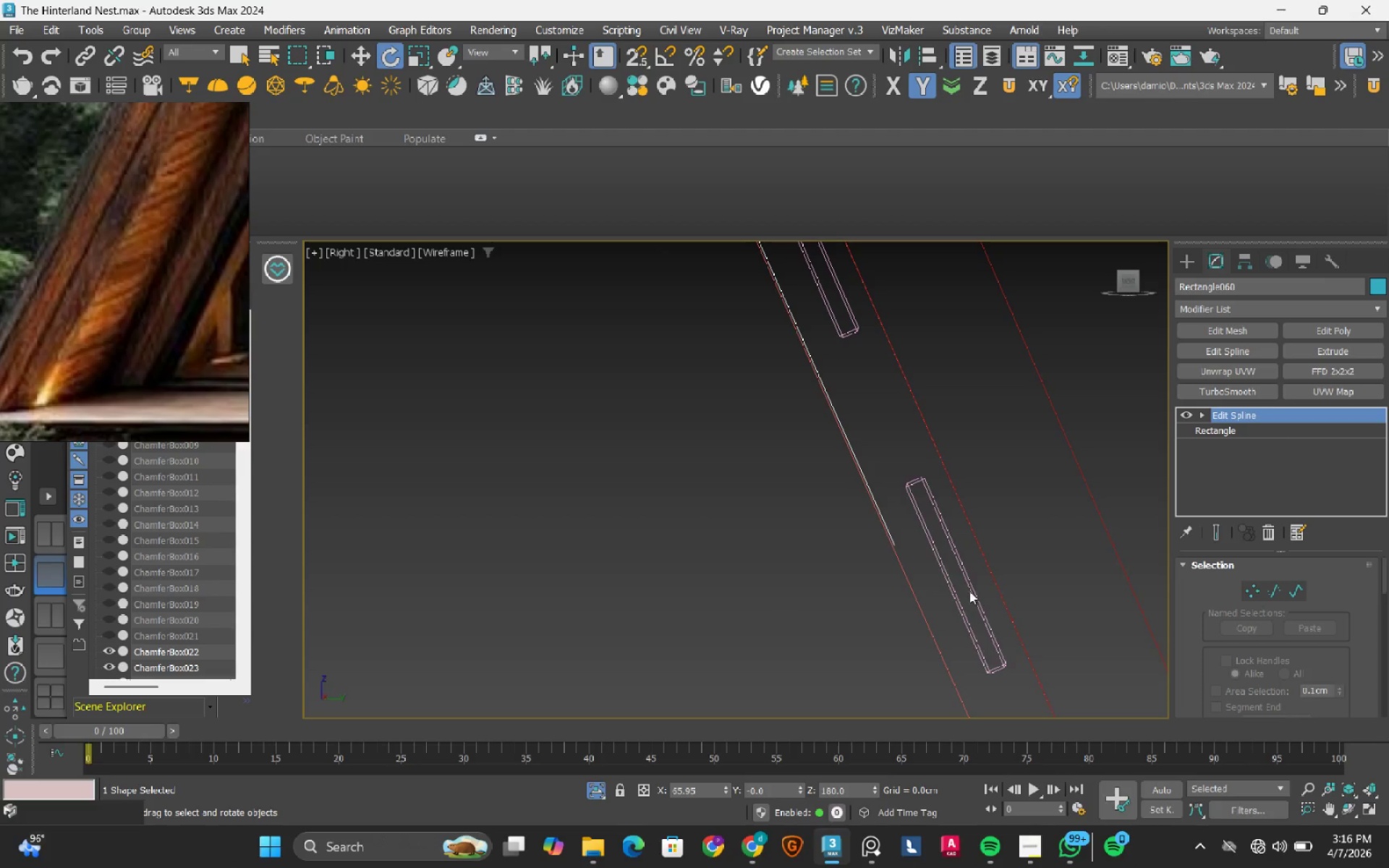 
scroll: coordinate [888, 548], scroll_direction: up, amount: 4.0
 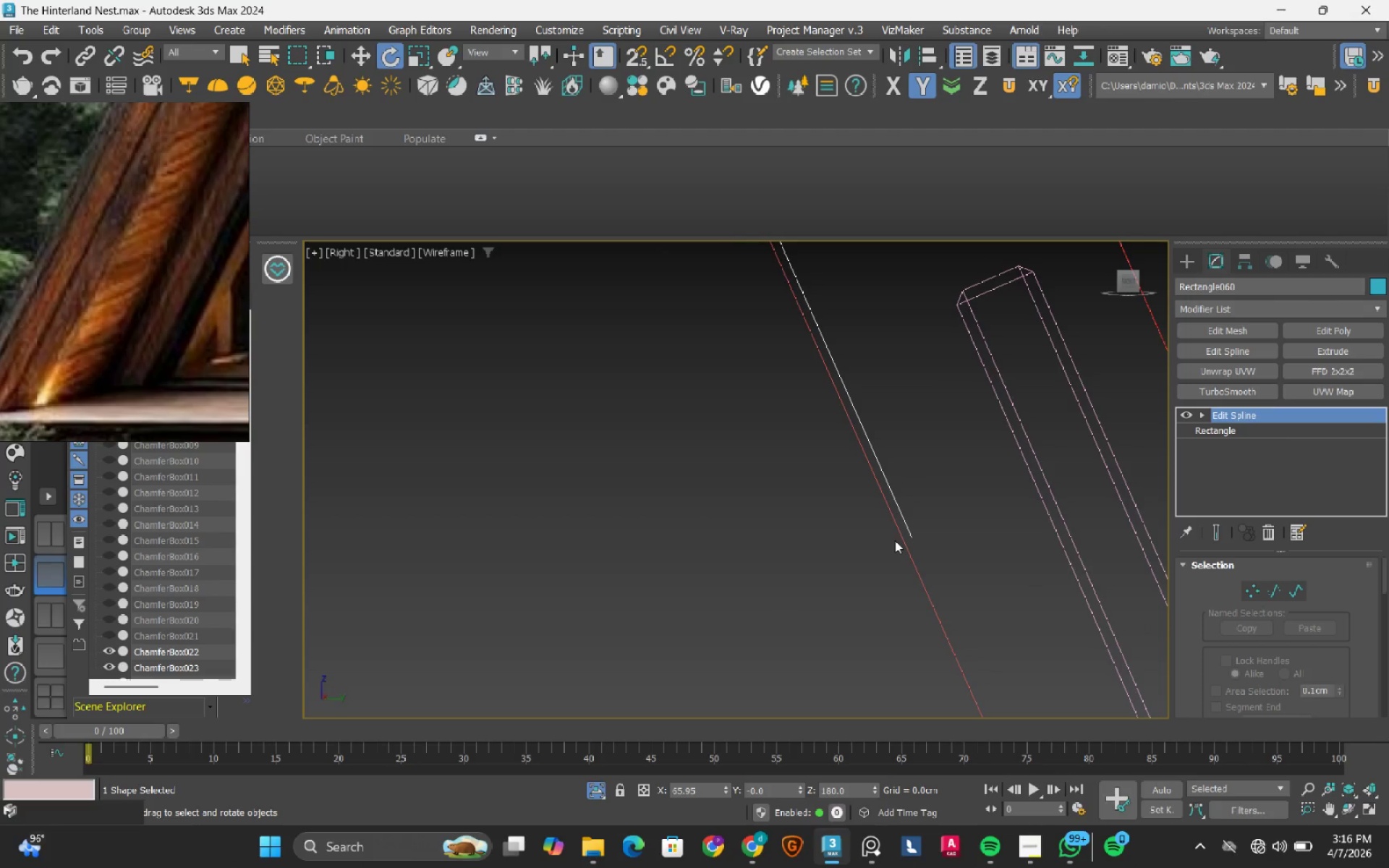 
scroll: coordinate [895, 542], scroll_direction: down, amount: 14.0
 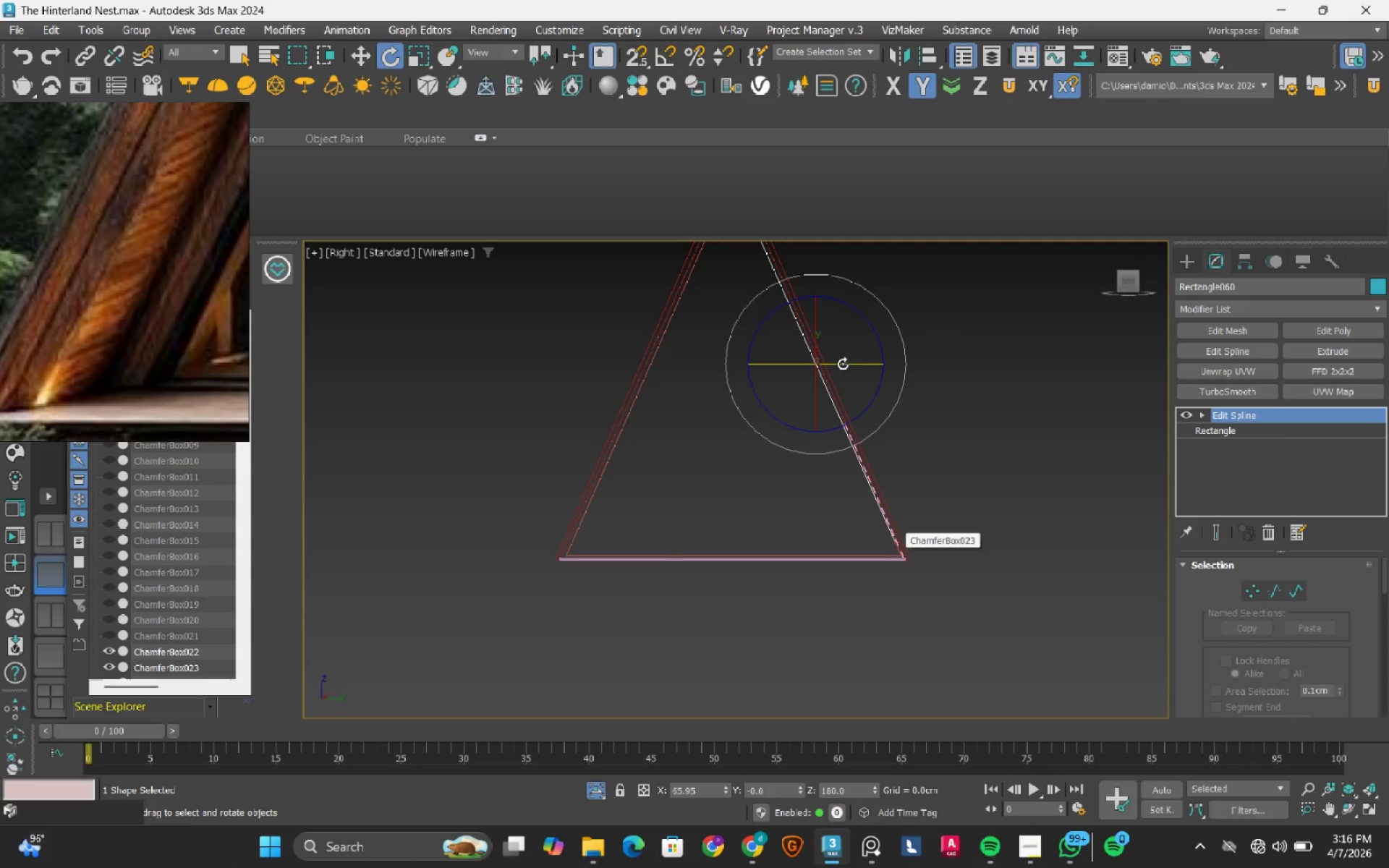 
scroll: coordinate [836, 357], scroll_direction: up, amount: 21.0
 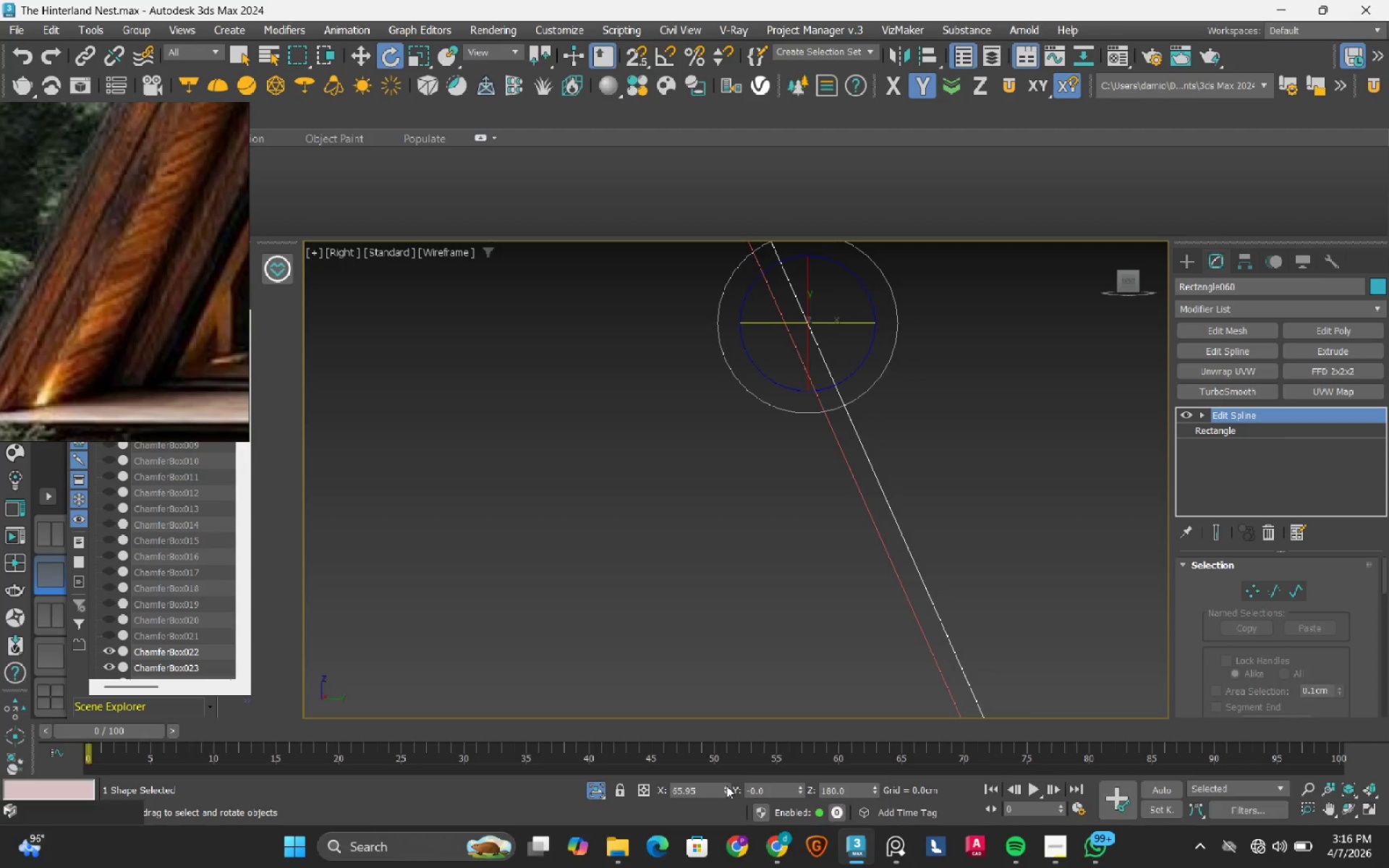 
left_click([726, 786])
 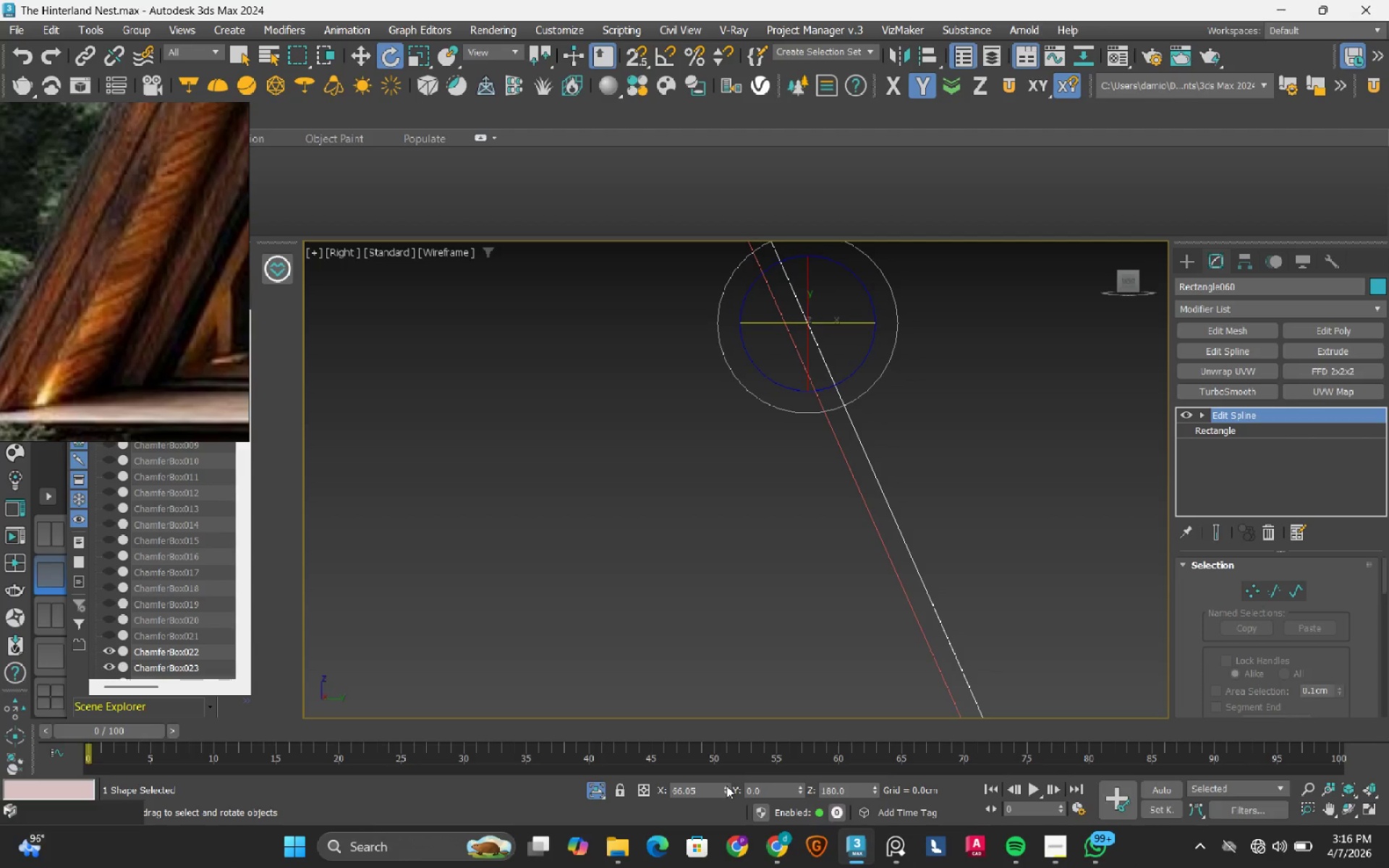 
left_click([726, 791])
 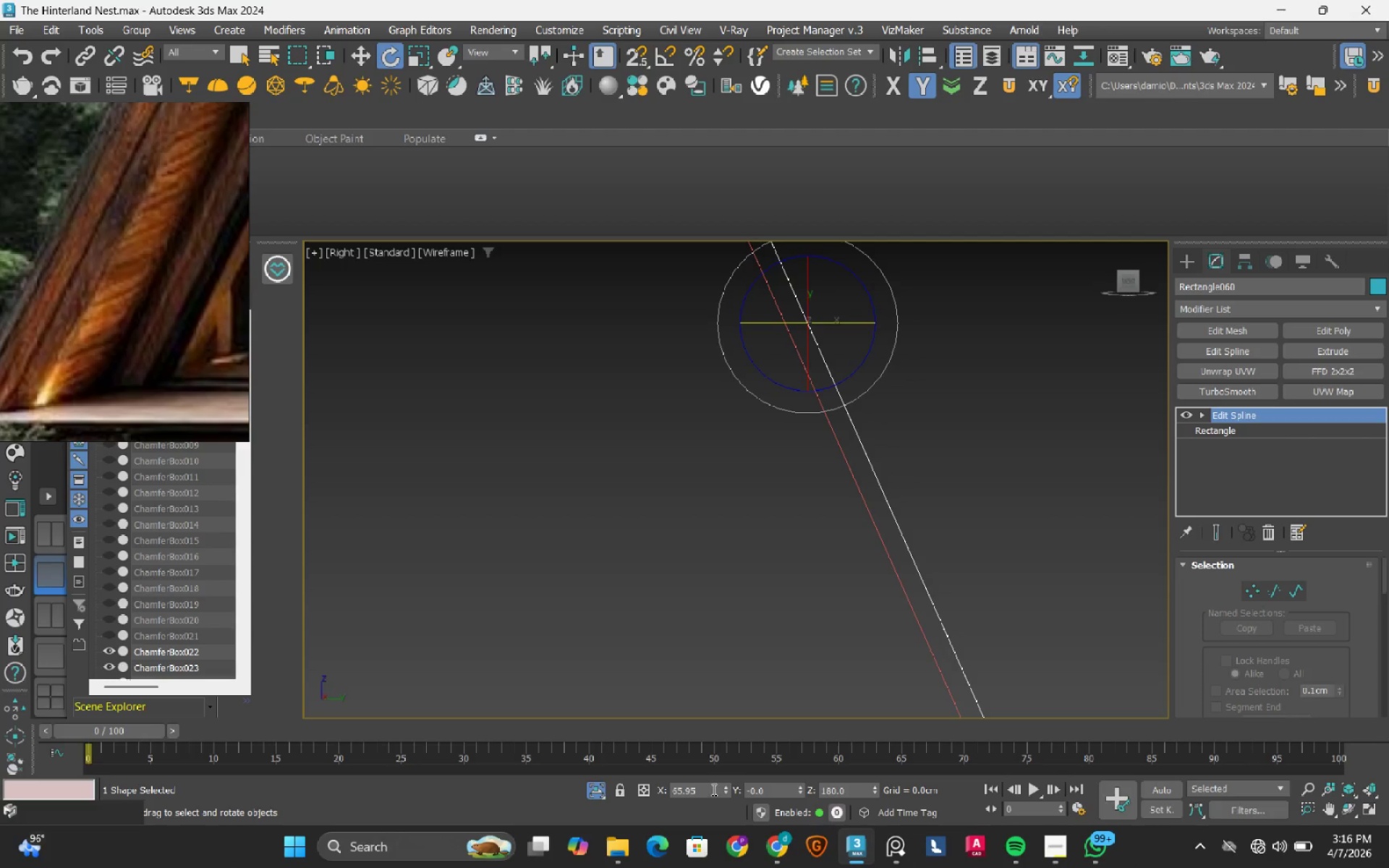 
double_click([712, 788])
 